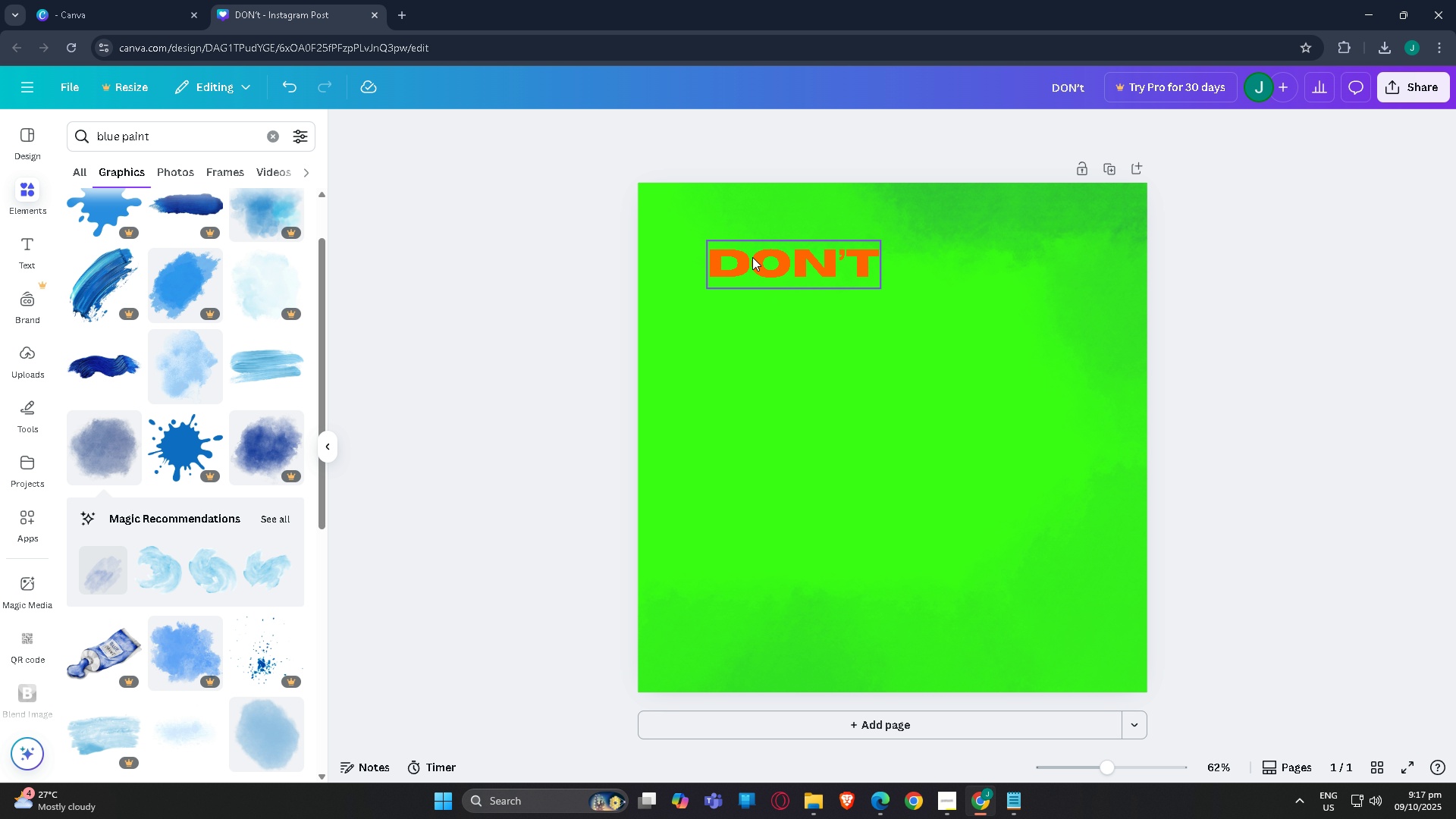 
hold_key(key=ControlLeft, duration=0.81)
 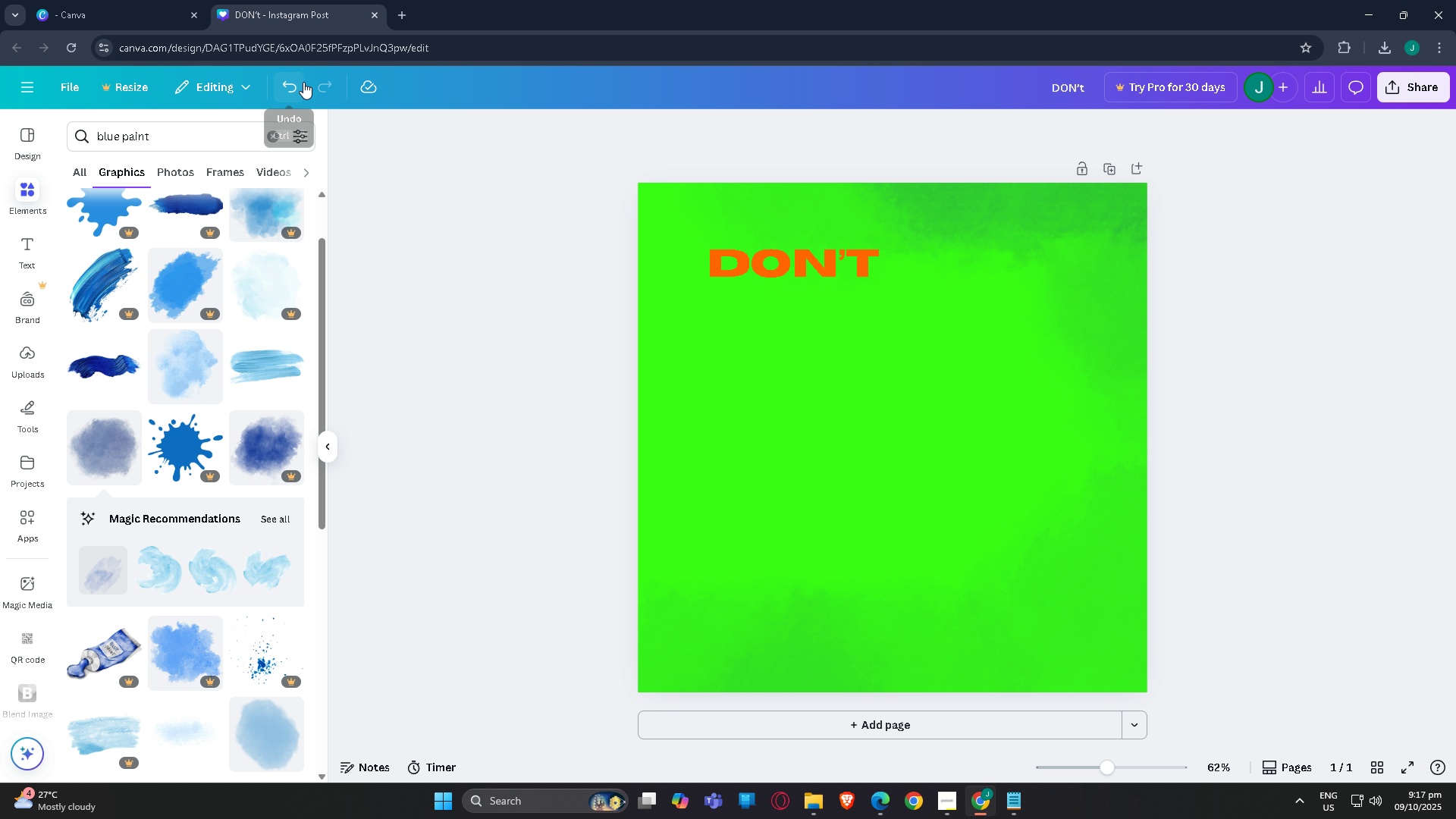 
left_click([293, 82])
 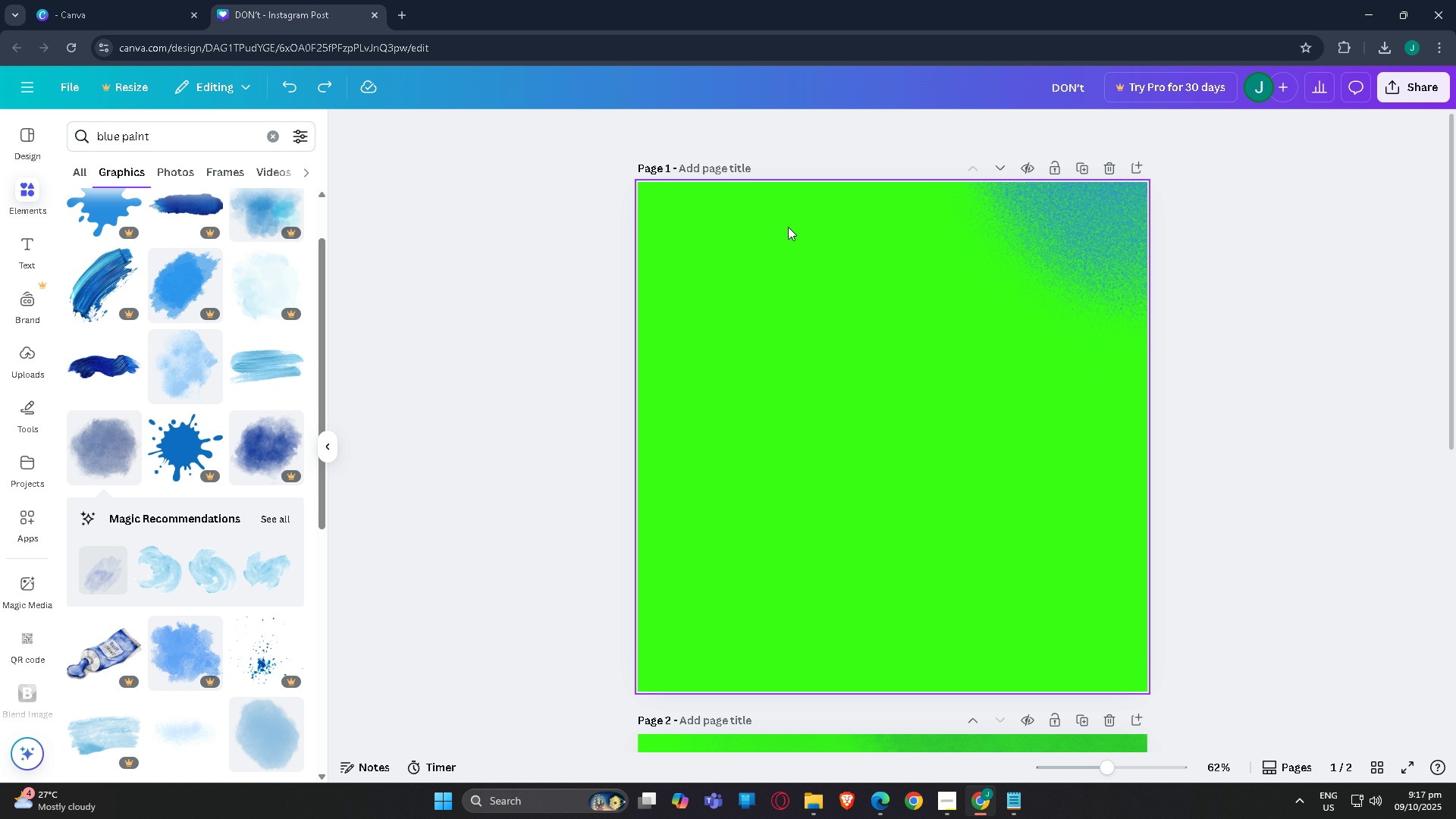 
scroll: coordinate [825, 295], scroll_direction: down, amount: 6.0
 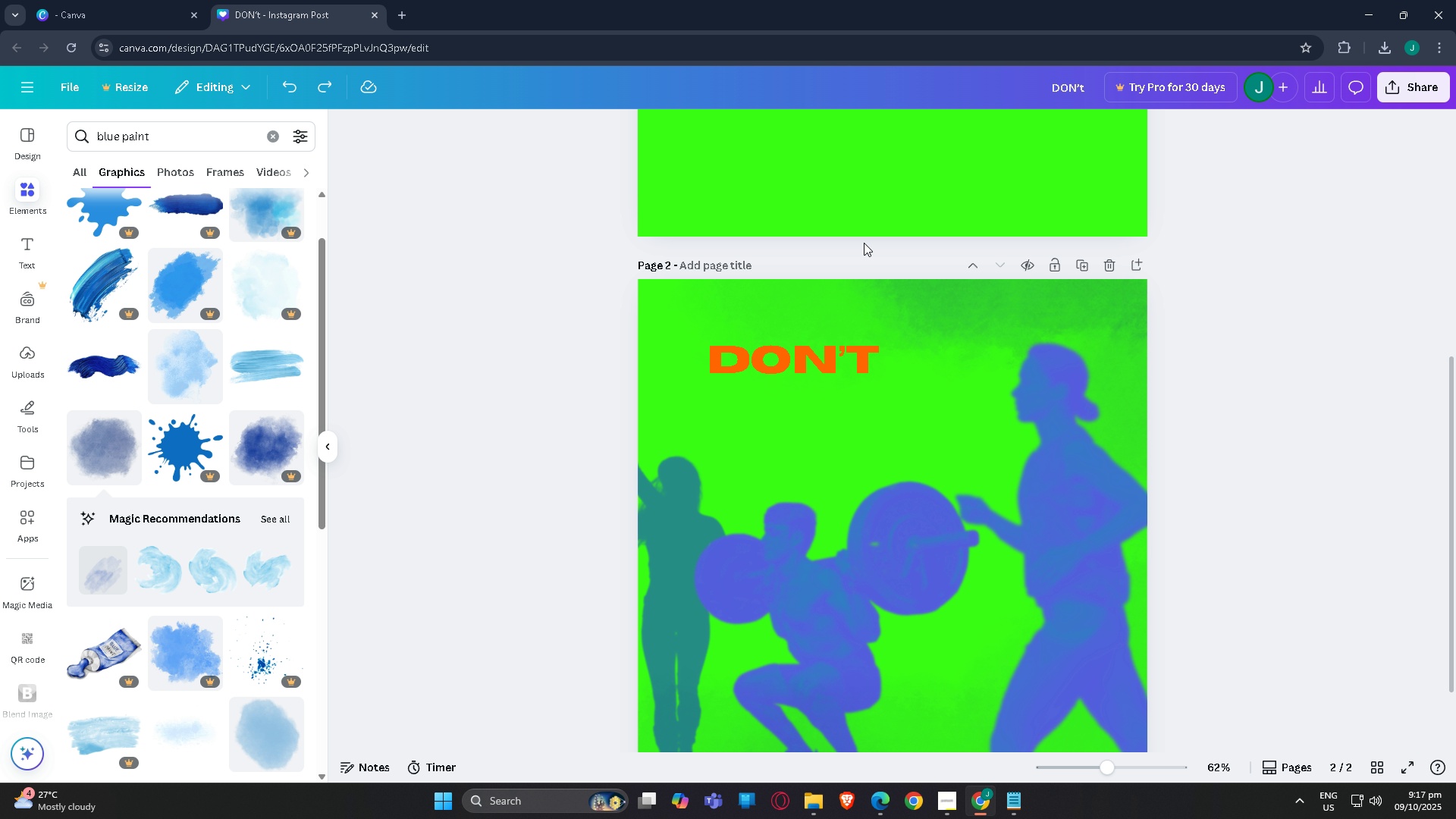 
scroll: coordinate [868, 265], scroll_direction: up, amount: 5.0
 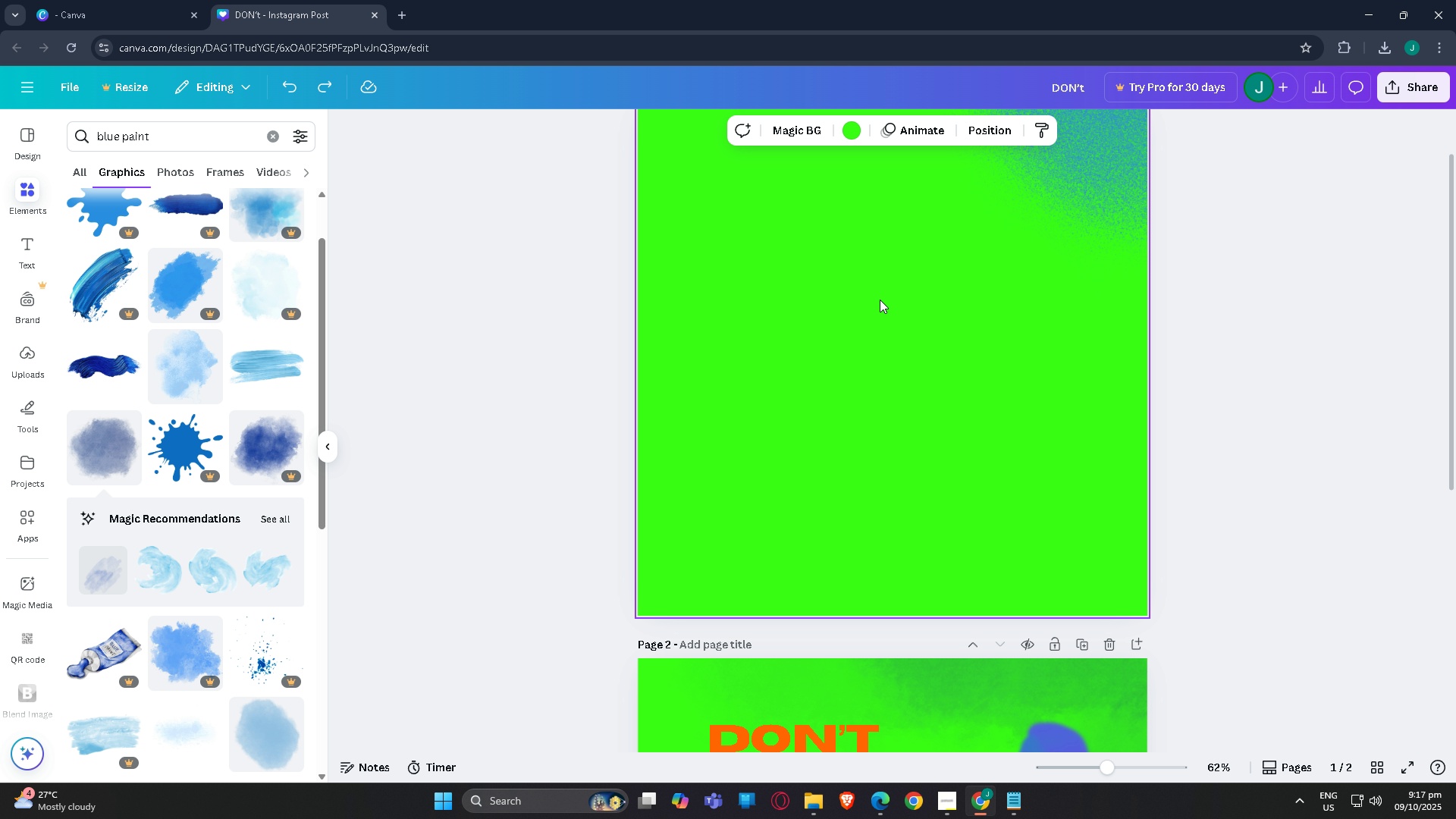 
left_click([880, 300])
 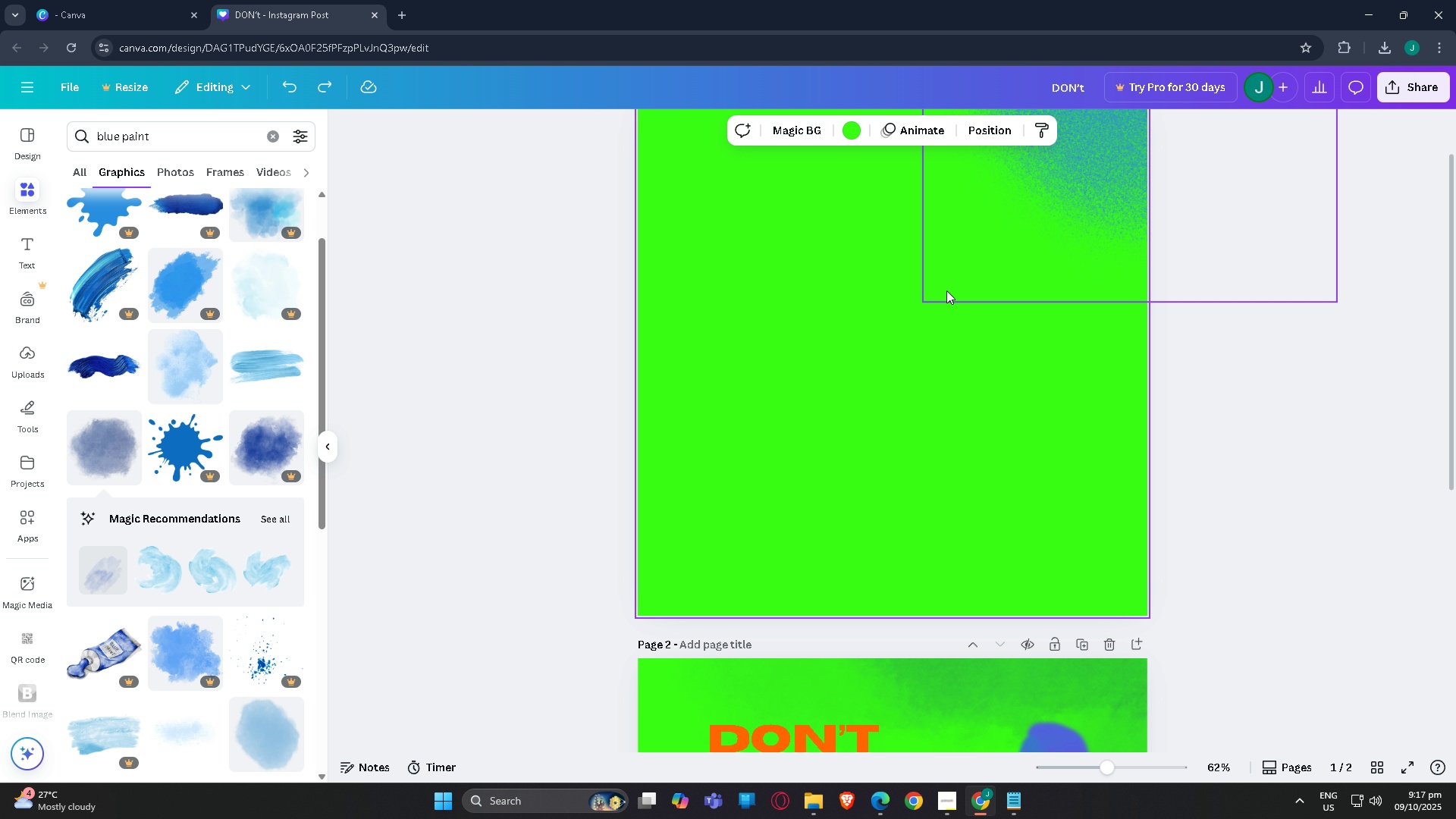 
scroll: coordinate [946, 290], scroll_direction: up, amount: 3.0
 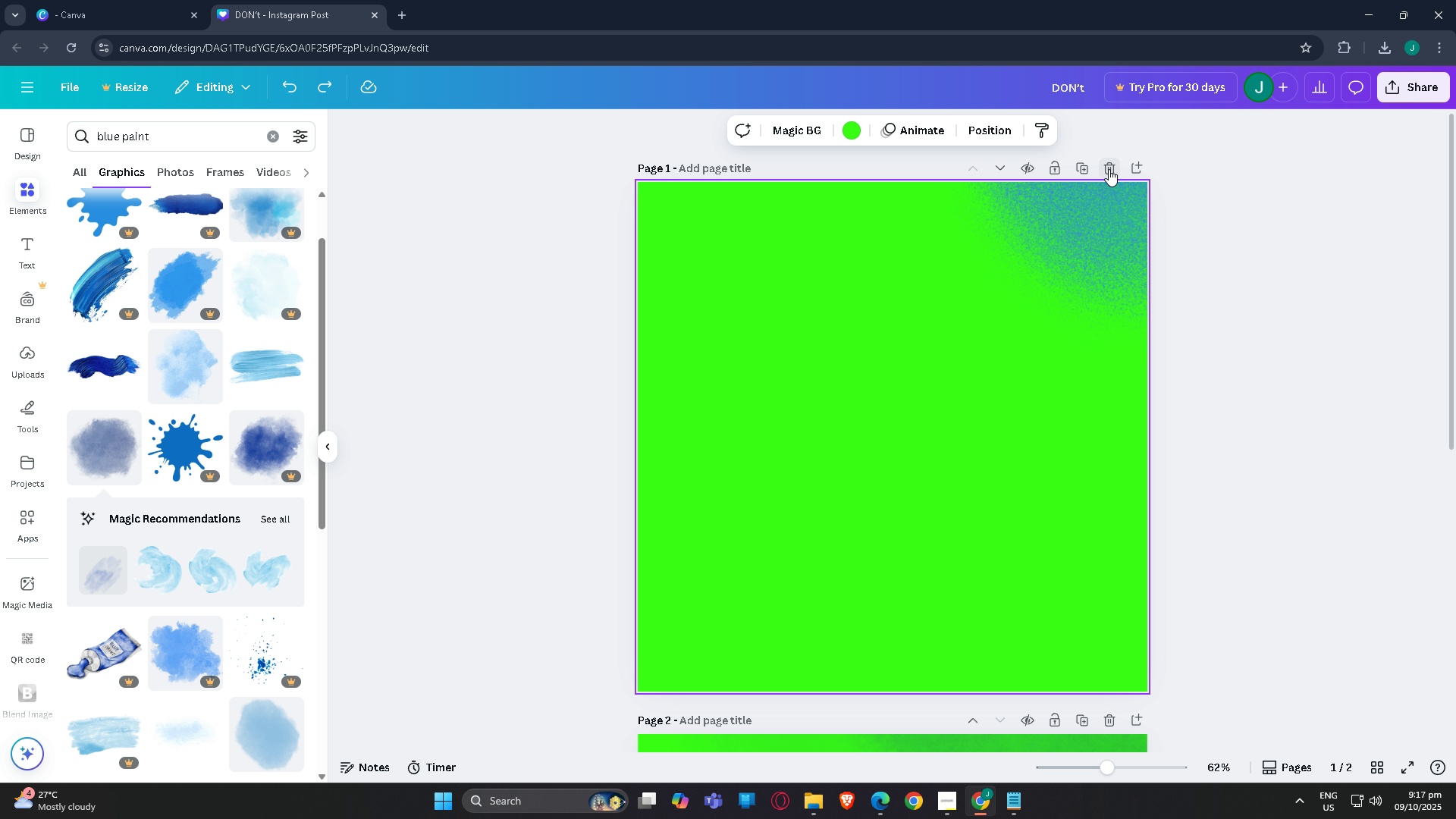 
left_click([1110, 169])
 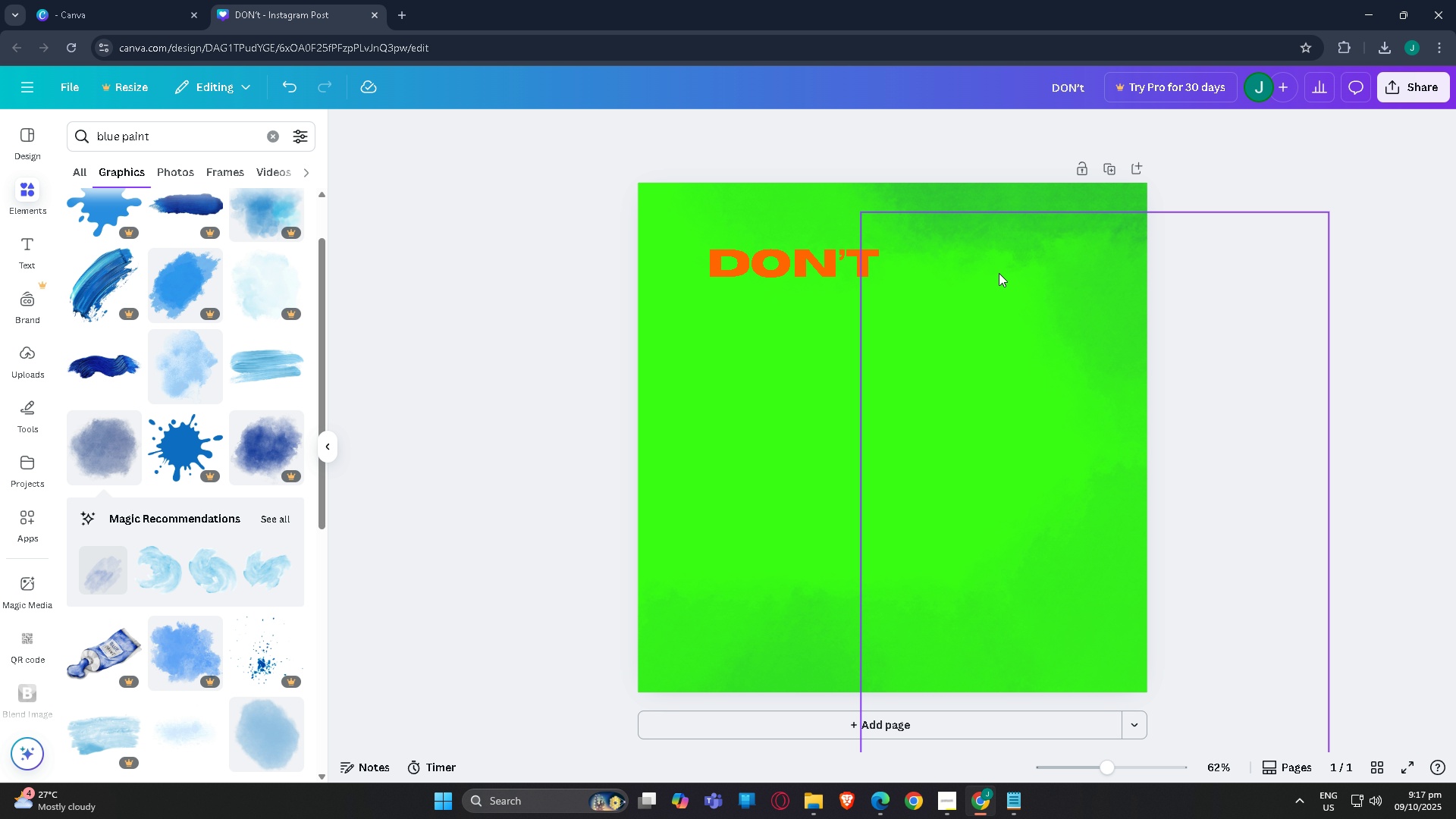 
hold_key(key=ControlLeft, duration=0.53)
 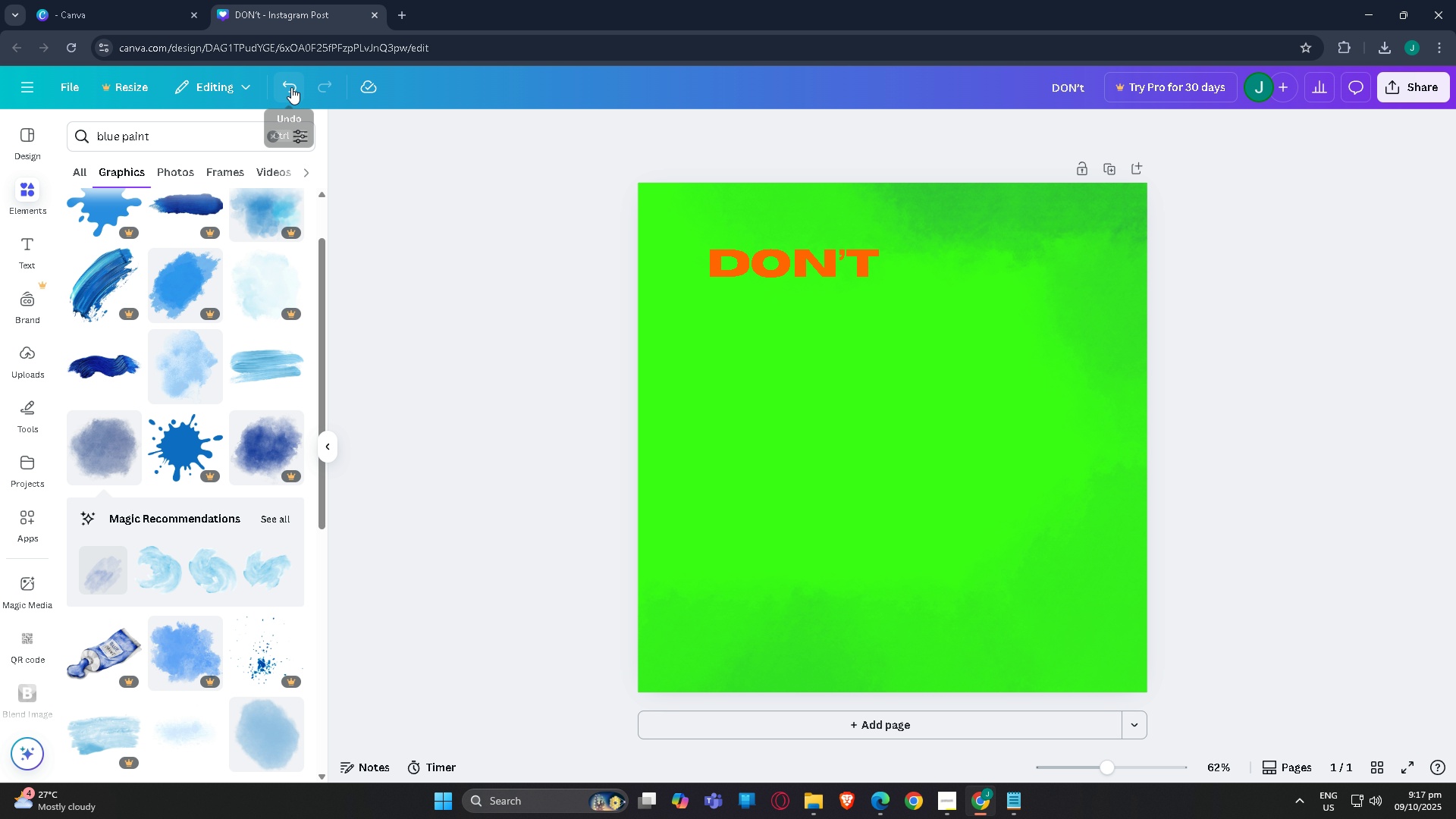 
left_click([291, 87])
 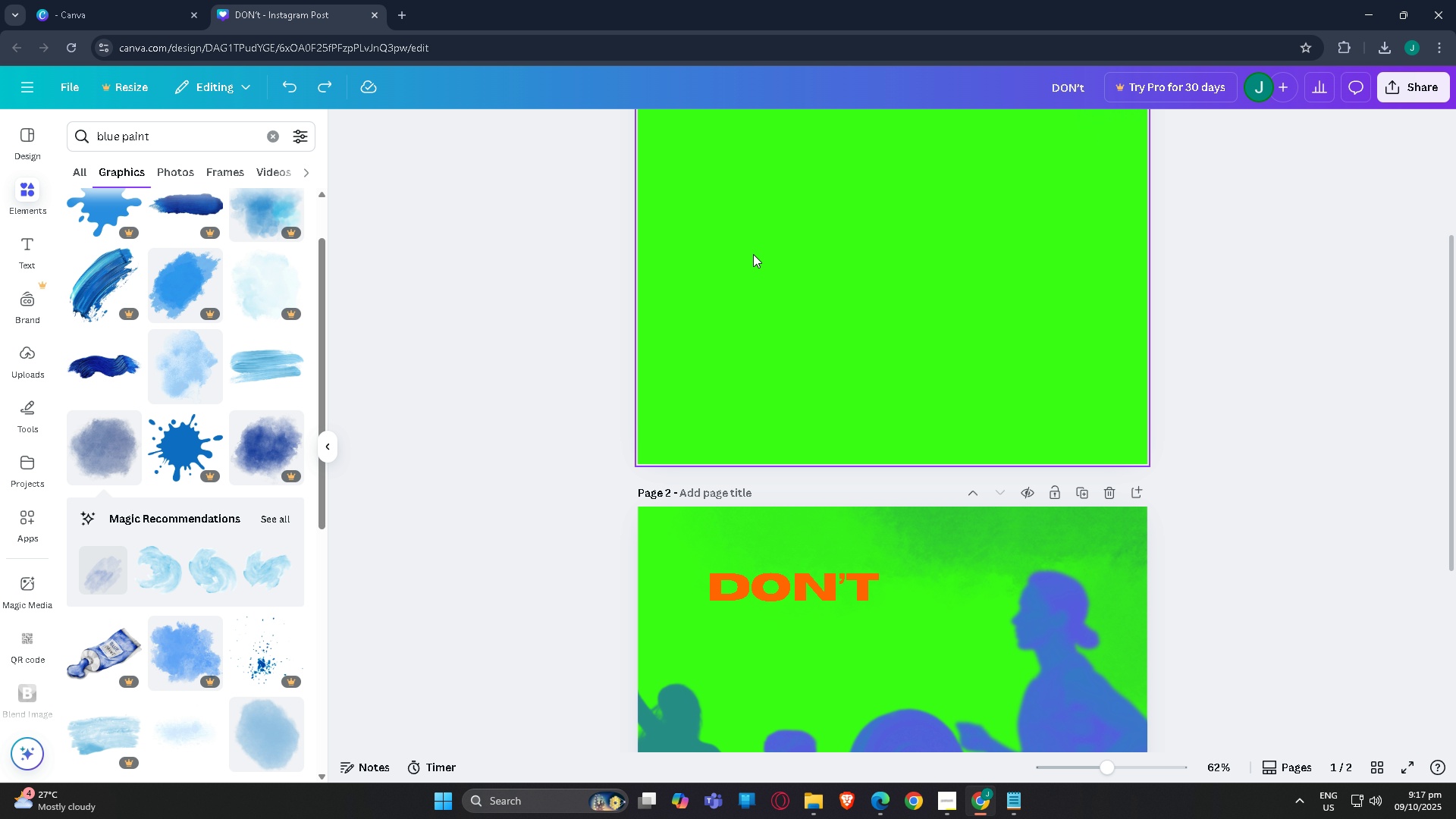 
scroll: coordinate [776, 236], scroll_direction: none, amount: 0.0
 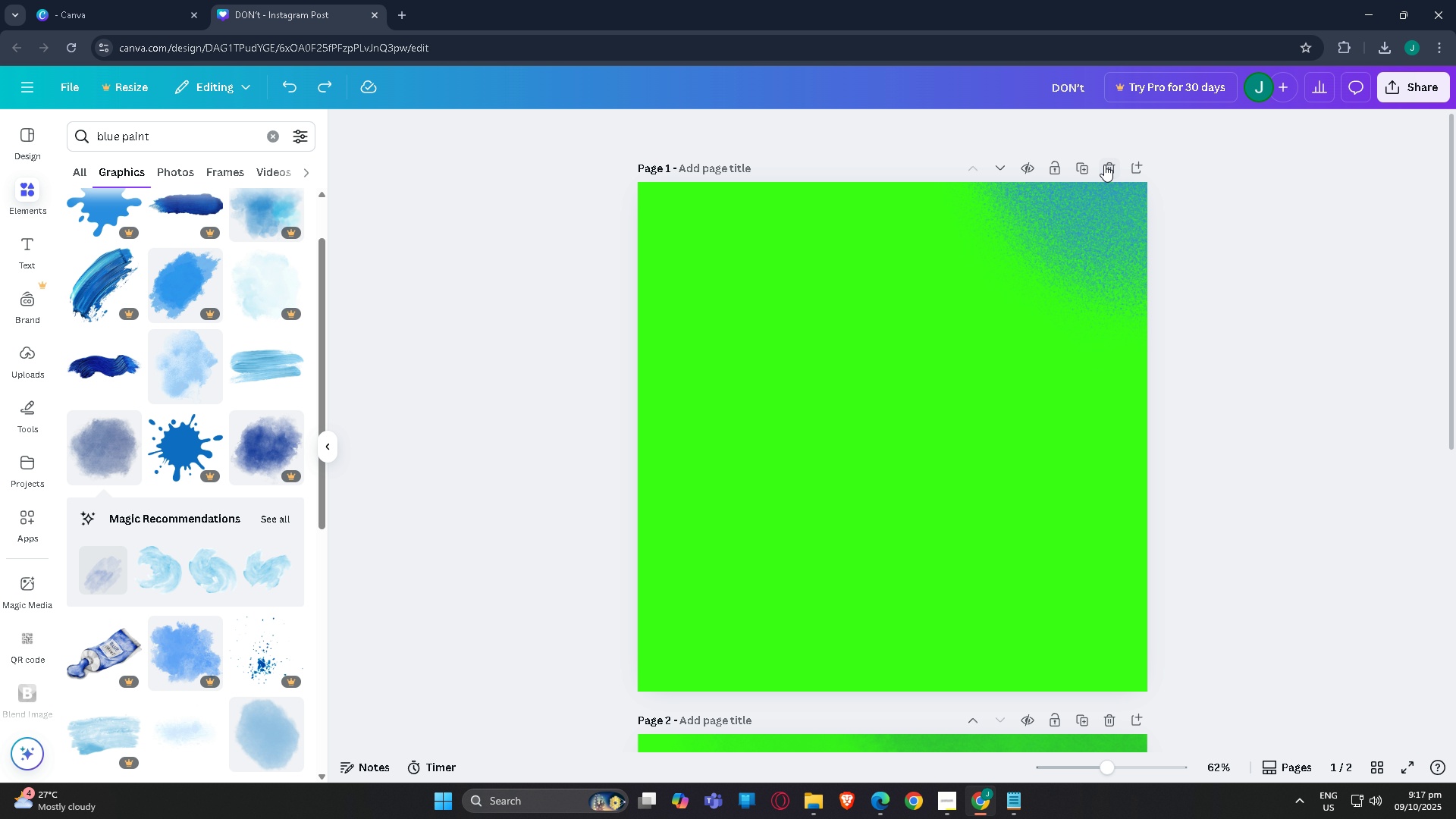 
scroll: coordinate [963, 370], scroll_direction: down, amount: 11.0
 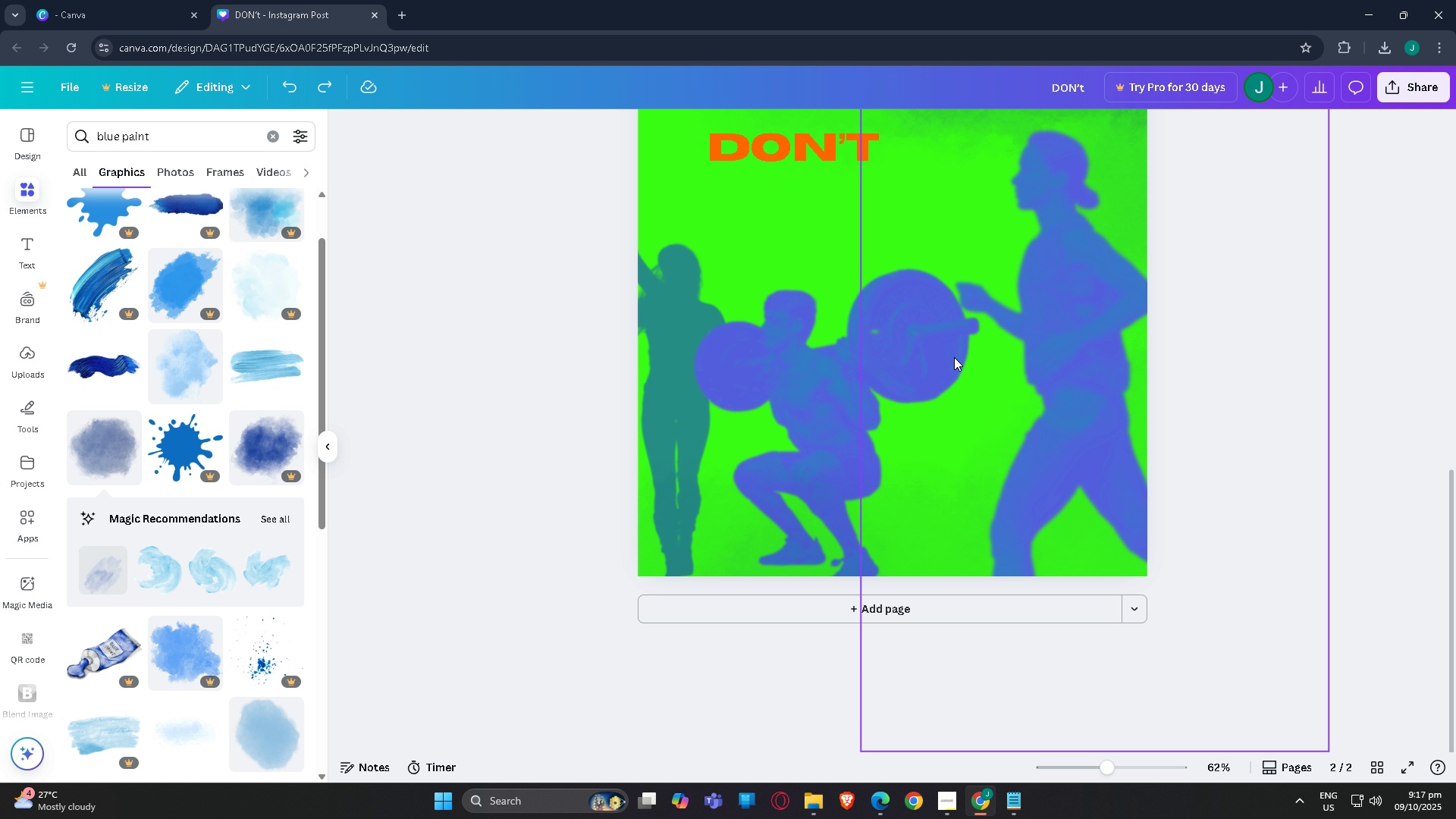 
scroll: coordinate [965, 333], scroll_direction: up, amount: 9.0
 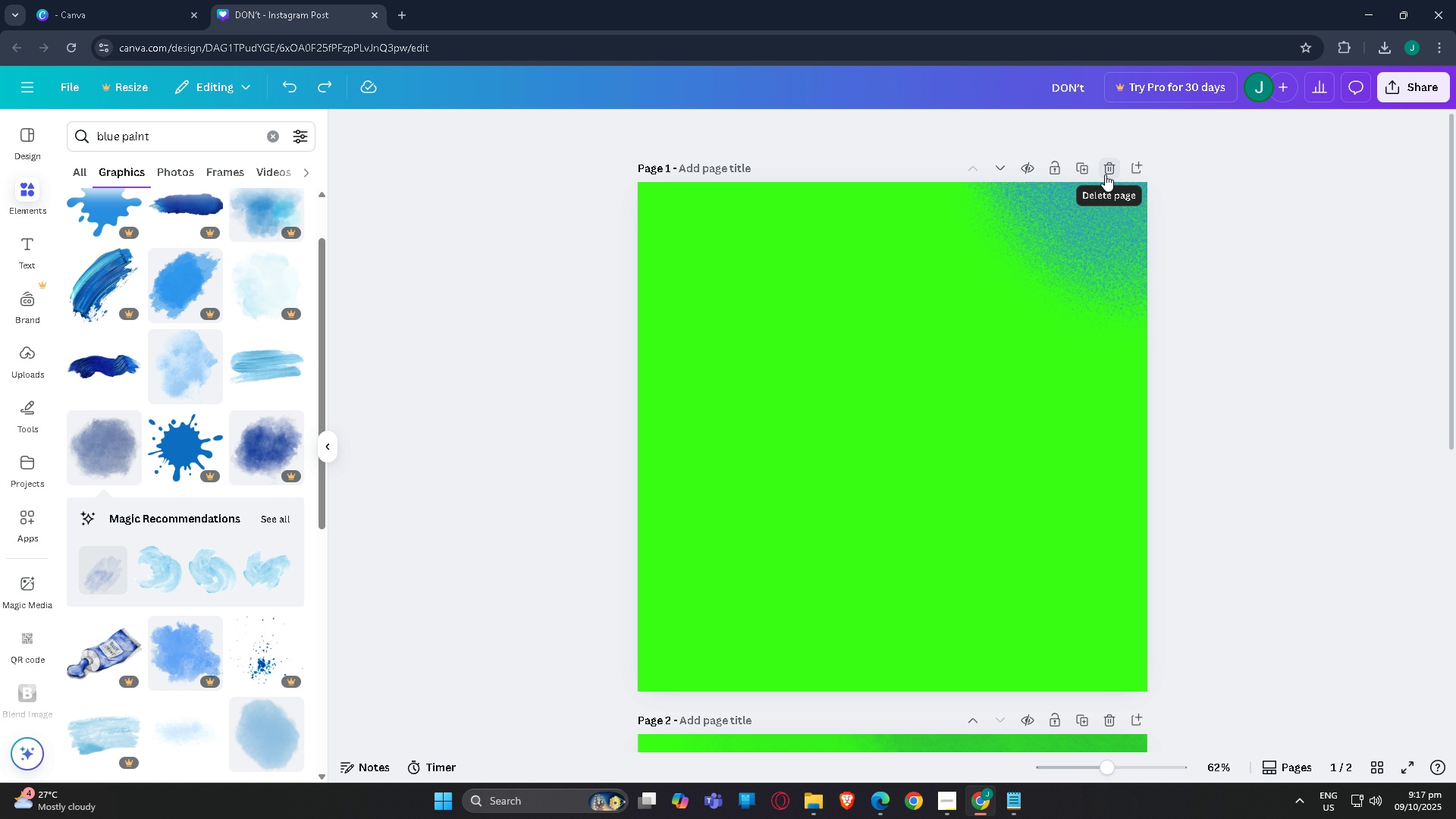 
scroll: coordinate [1085, 213], scroll_direction: none, amount: 0.0
 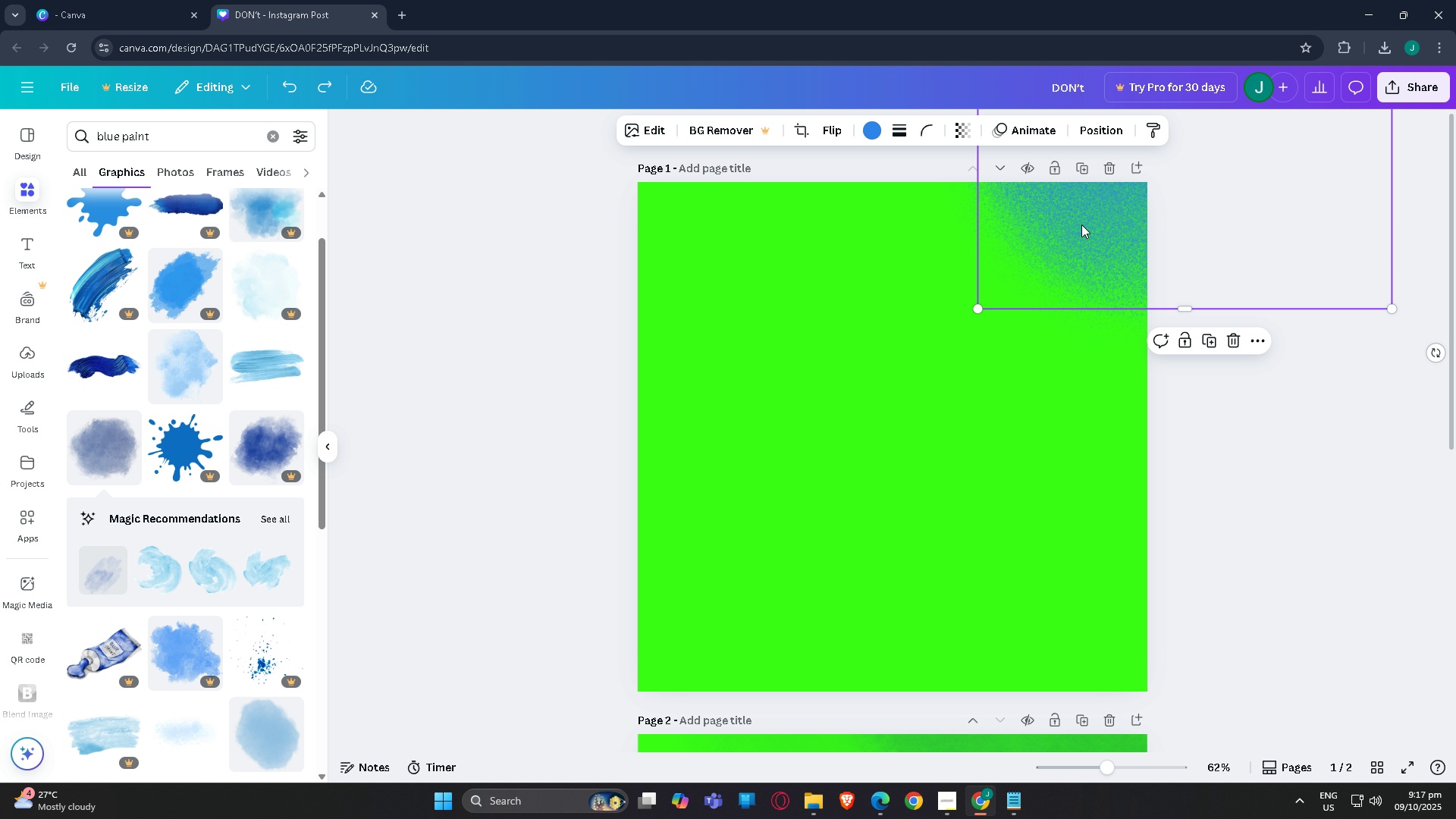 
left_click([1081, 224])
 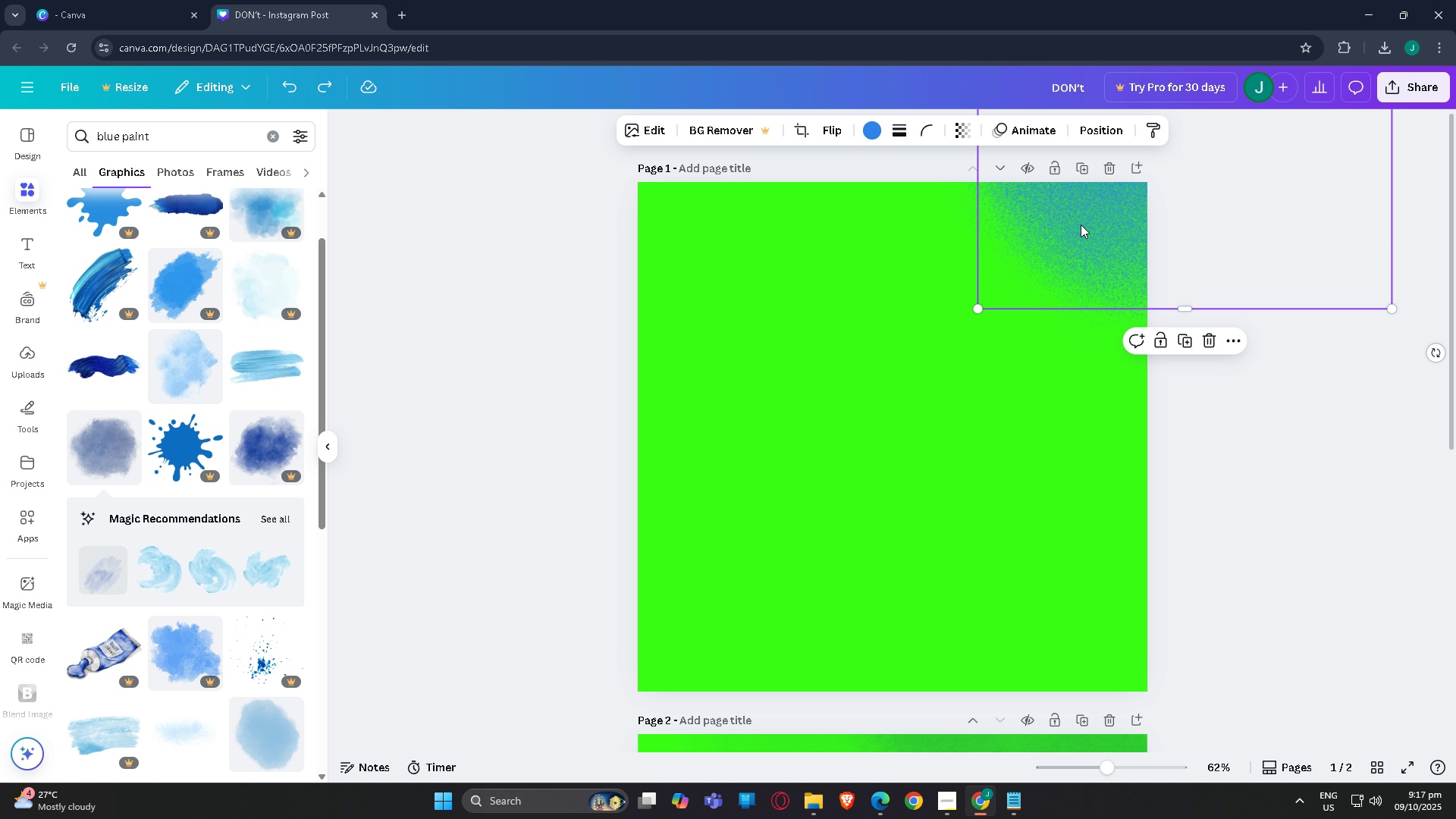 
key(Delete)
 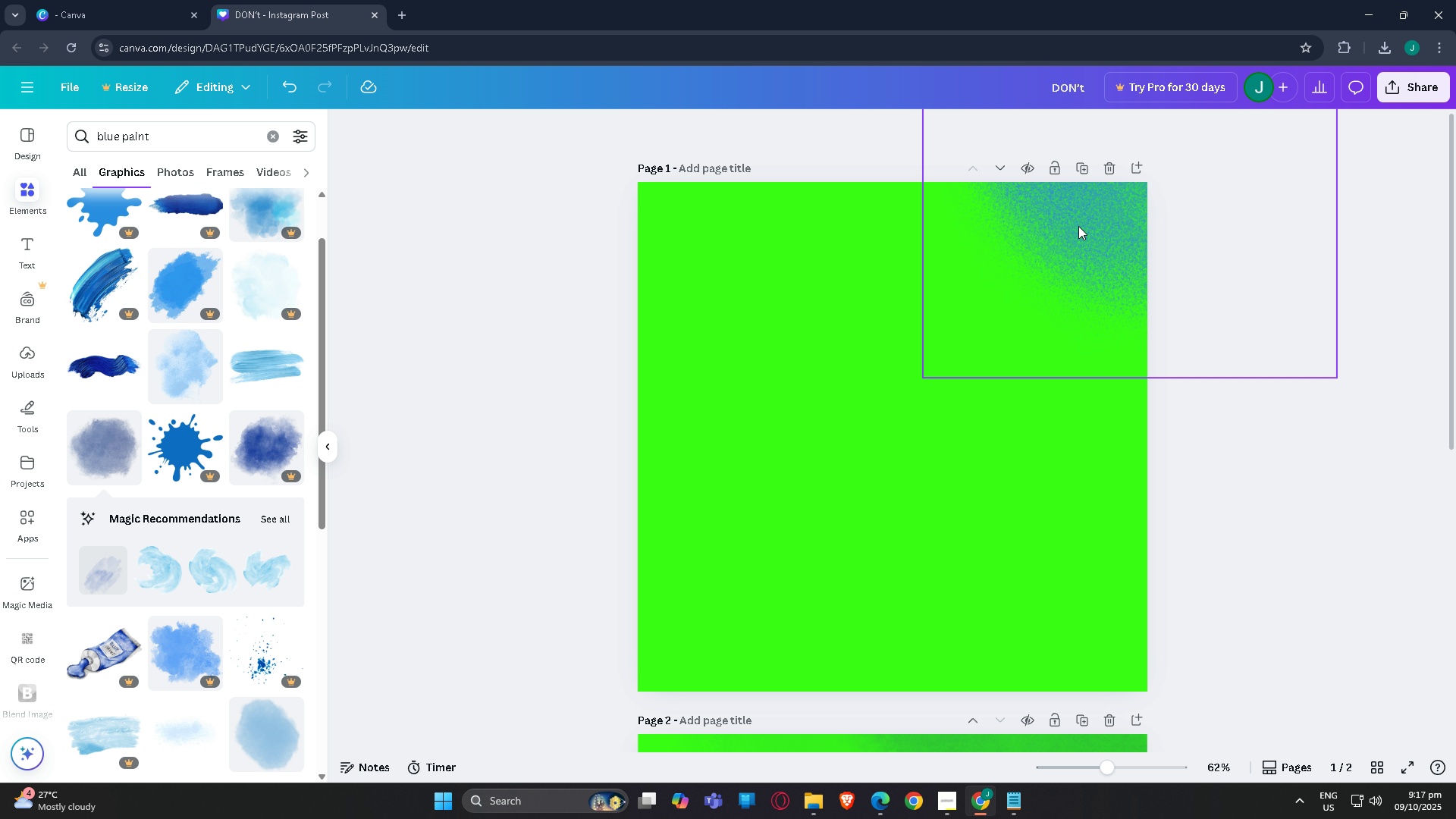 
left_click([1078, 226])
 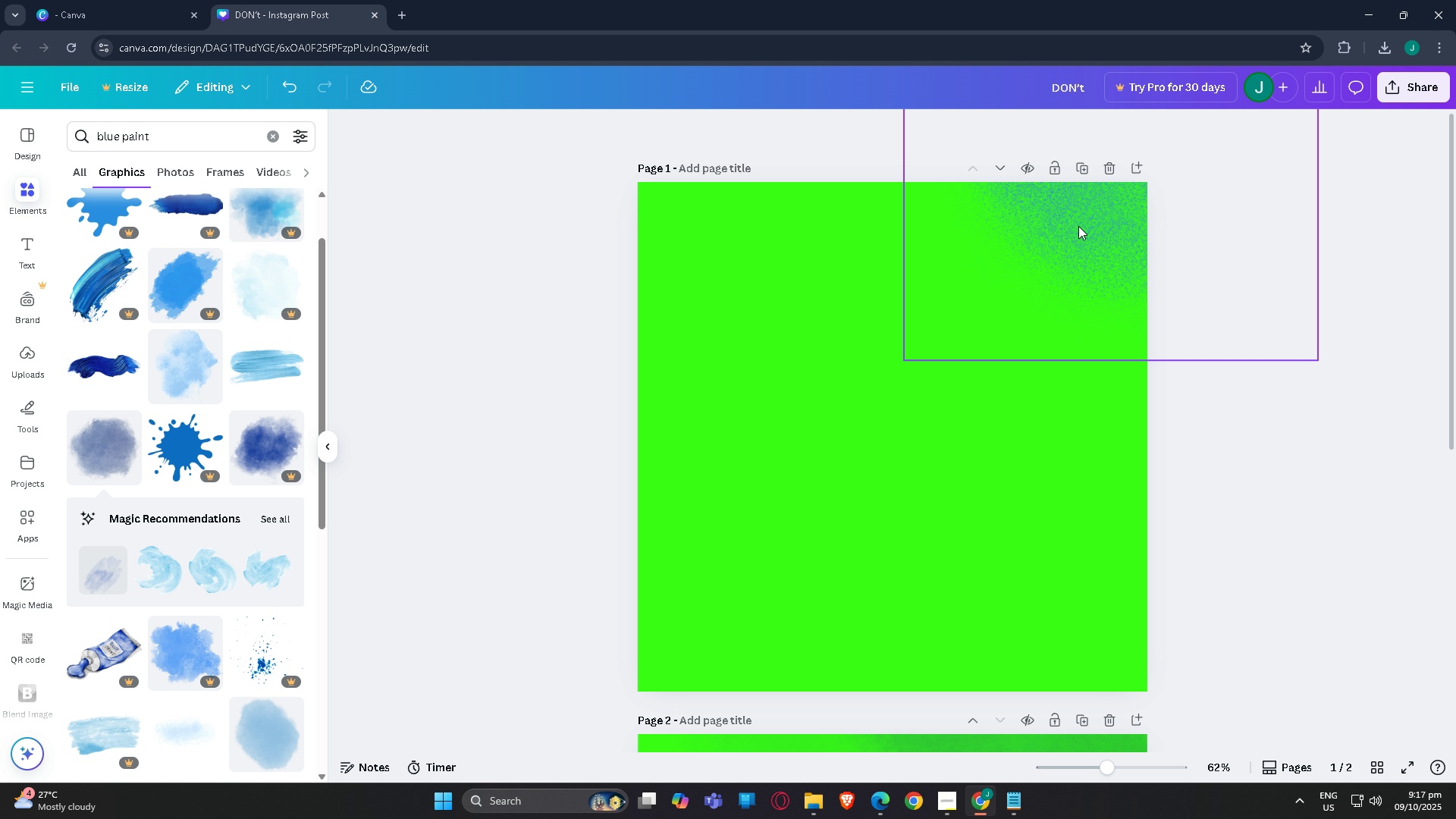 
key(Delete)
 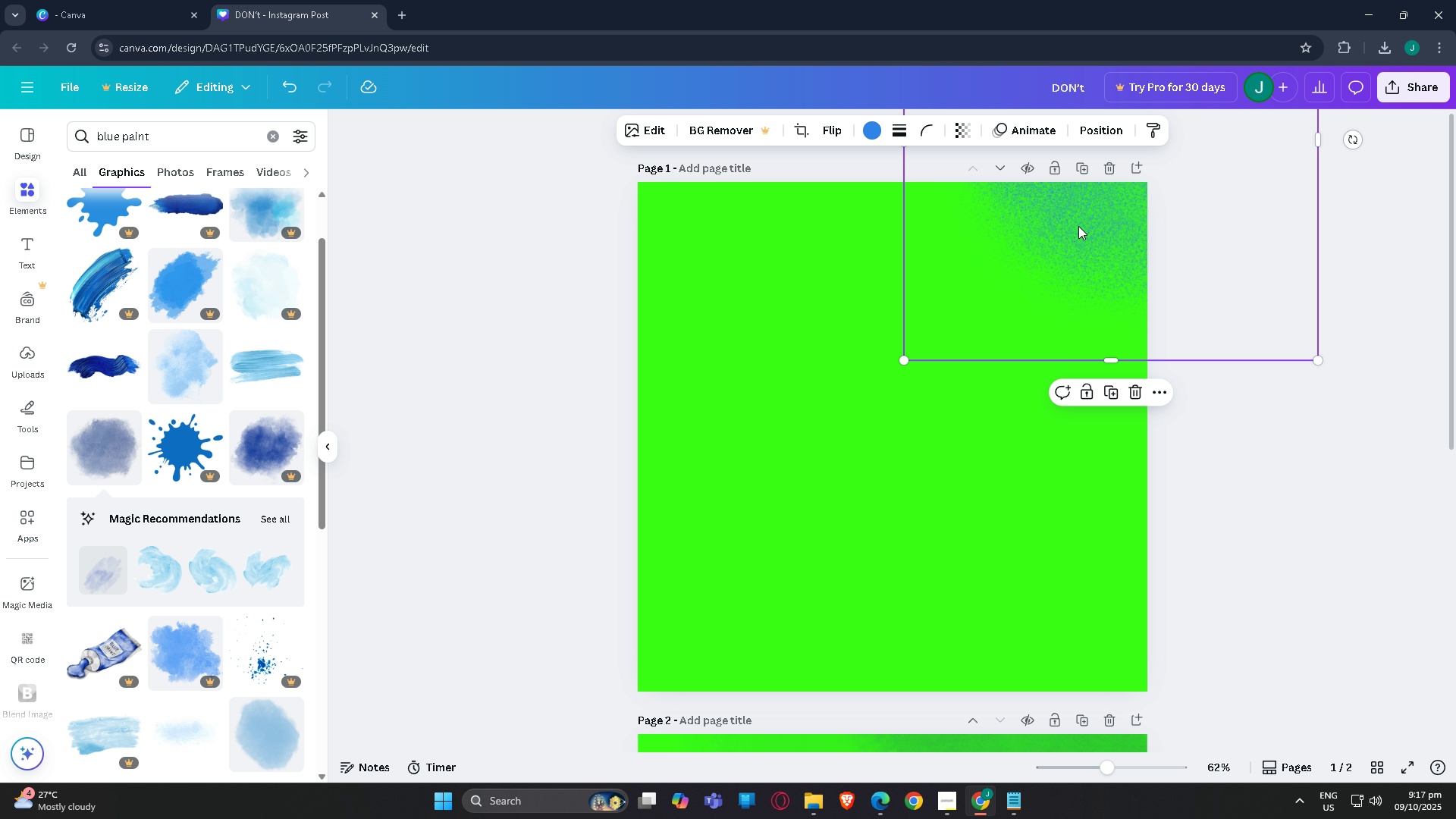 
left_click([1078, 226])
 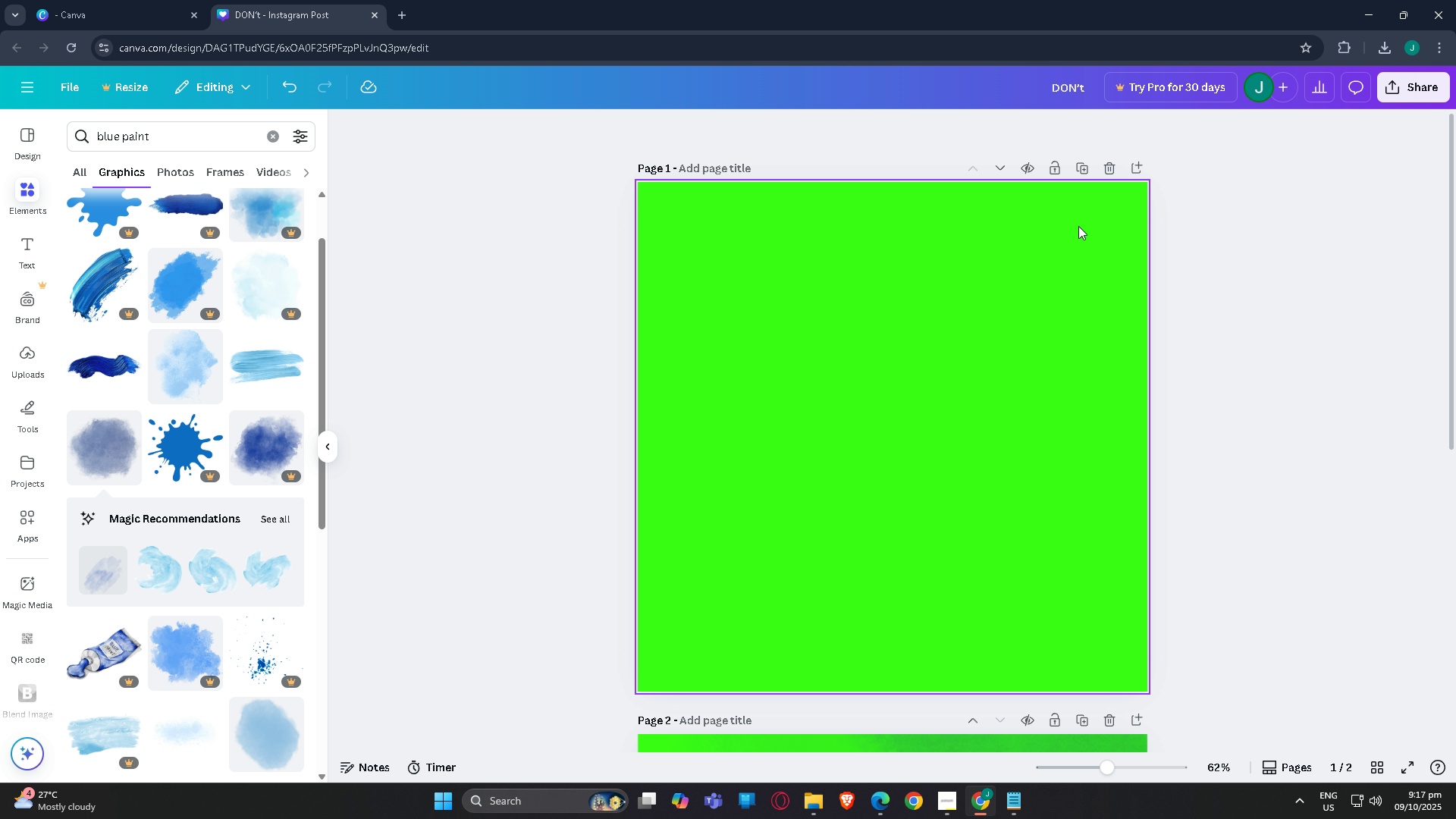 
key(Delete)
 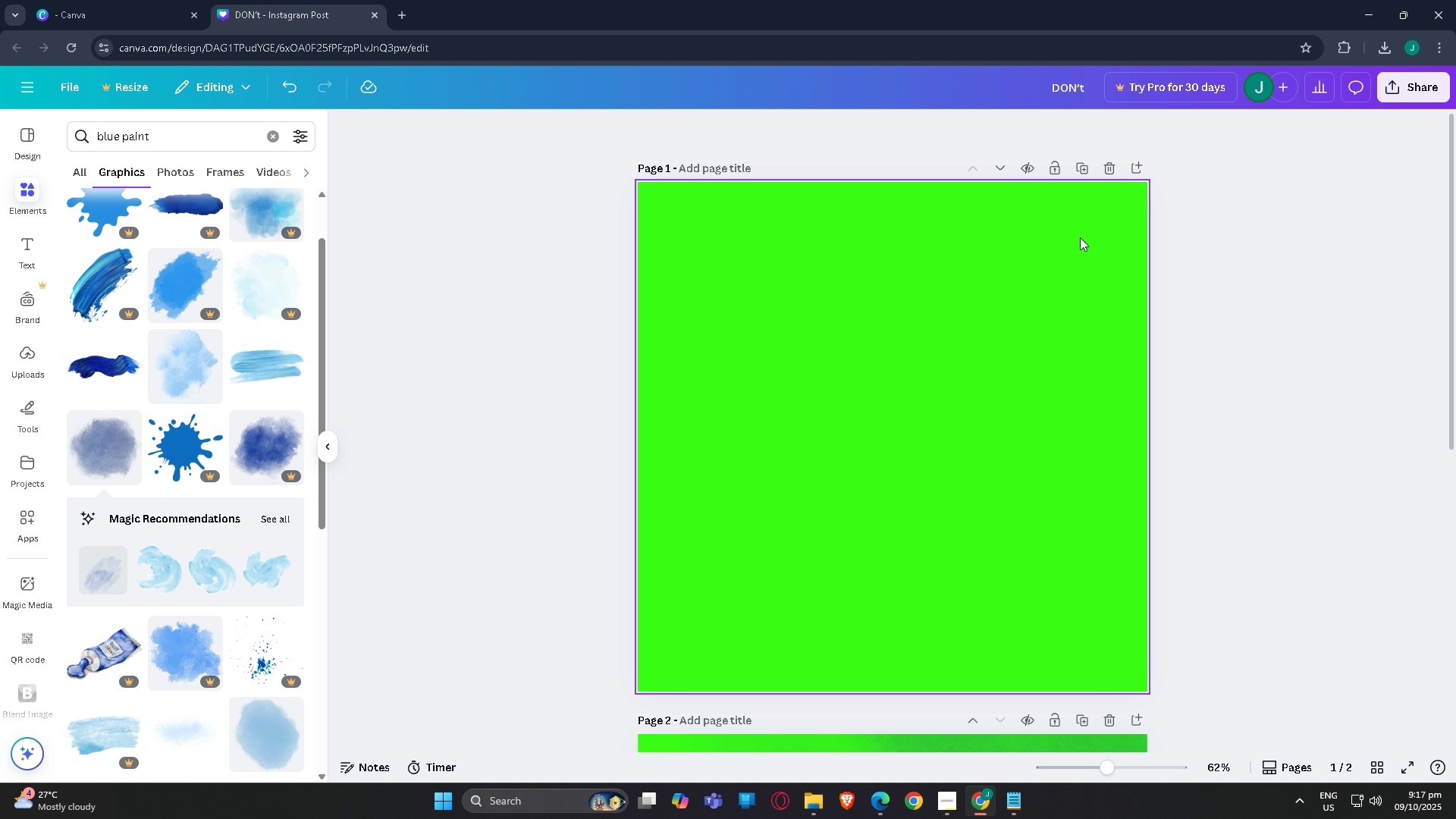 
scroll: coordinate [1103, 262], scroll_direction: down, amount: 3.0
 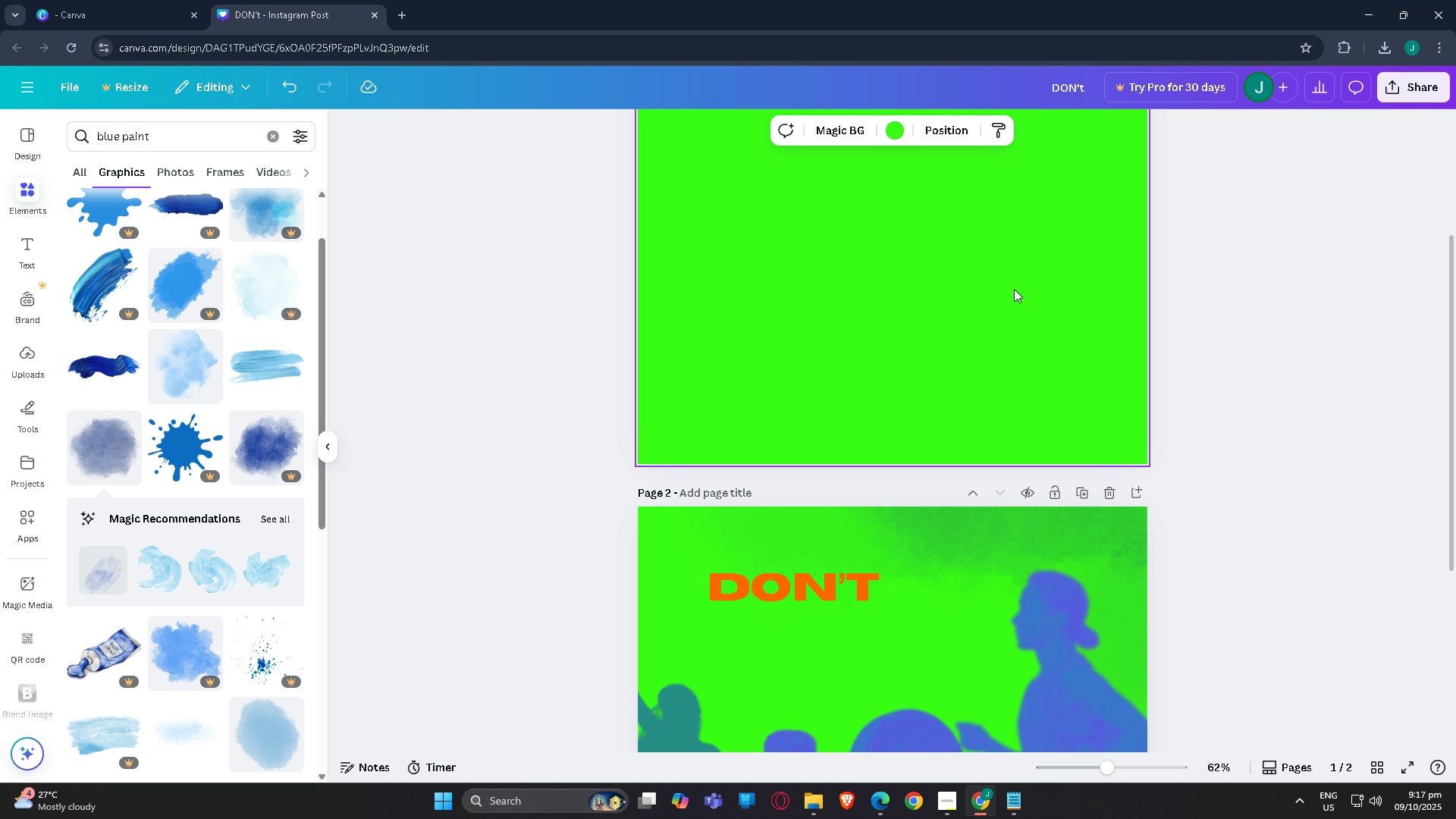 
left_click([1014, 289])
 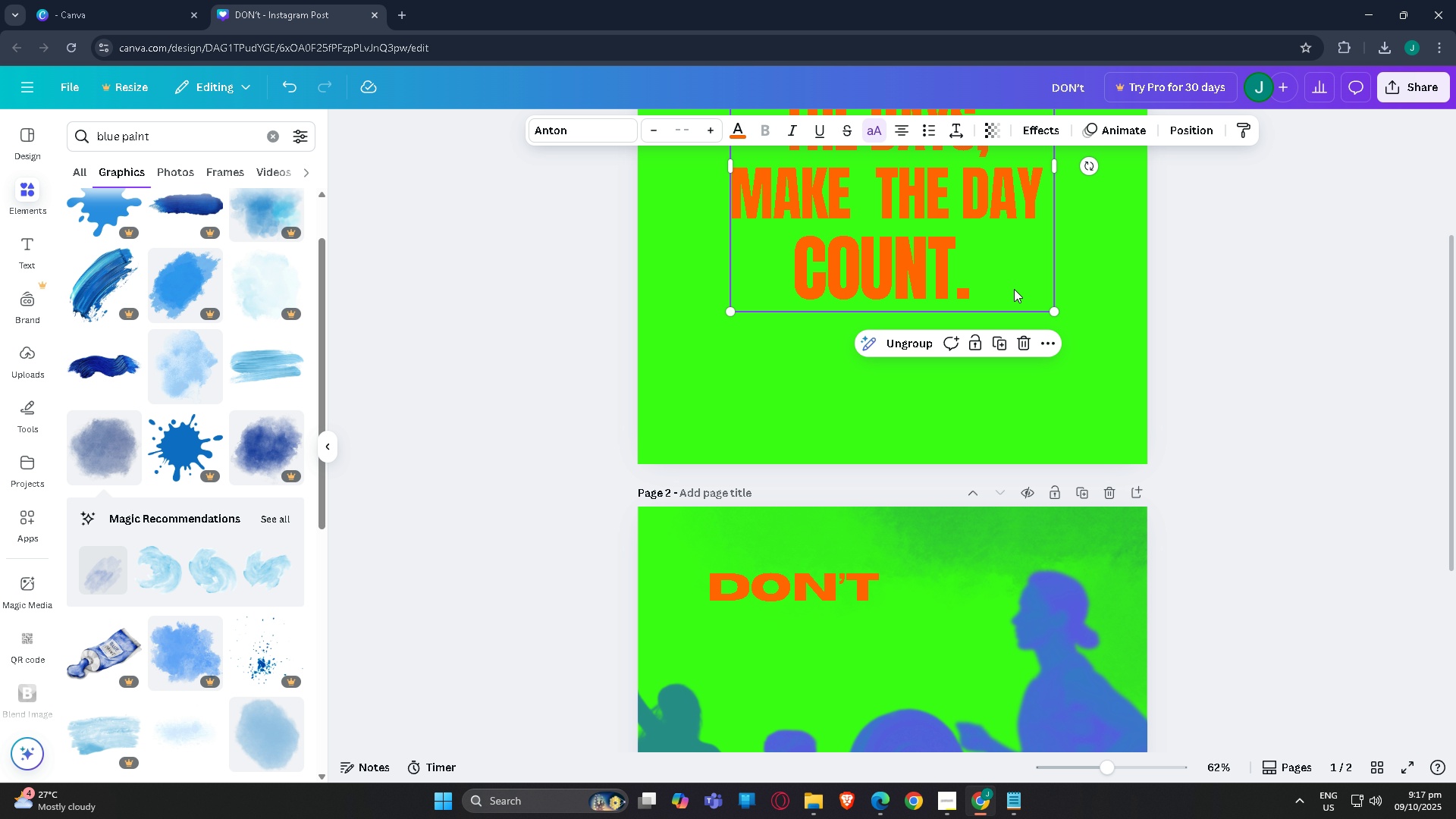 
key(Control+V)
 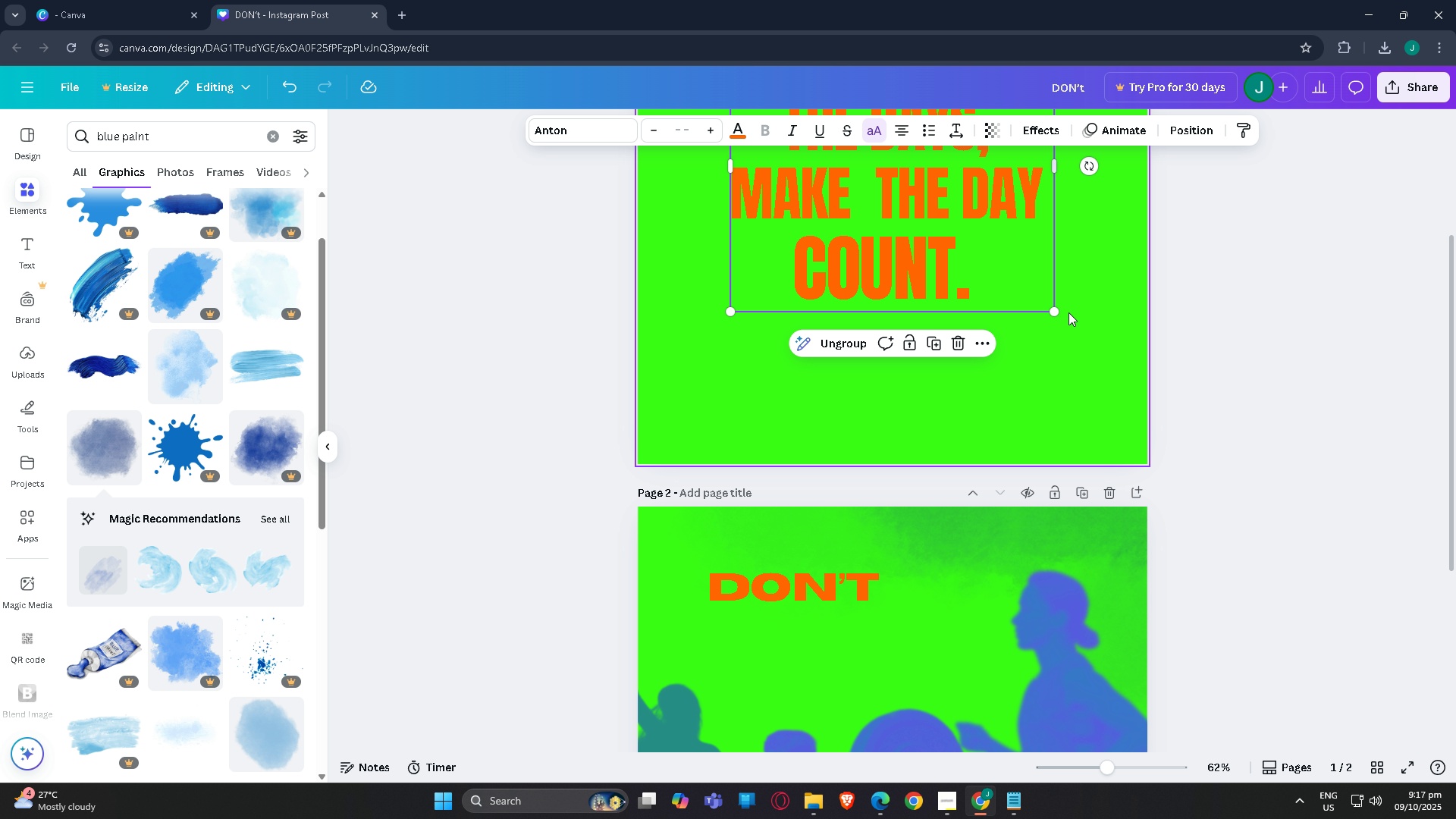 
scroll: coordinate [1281, 469], scroll_direction: down, amount: 3.0
 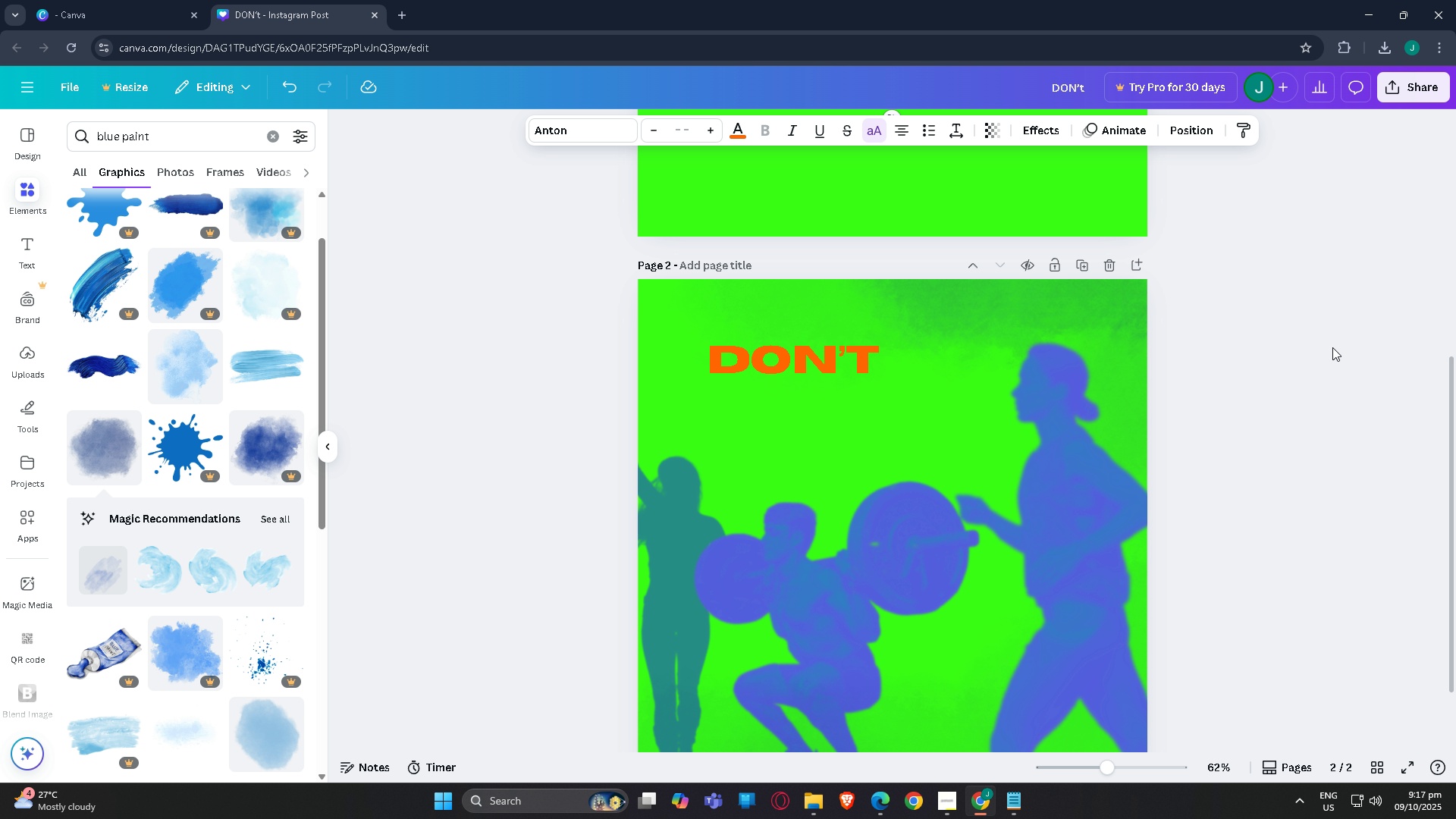 
left_click_drag(start_coordinate=[1332, 347], to_coordinate=[551, 792])
 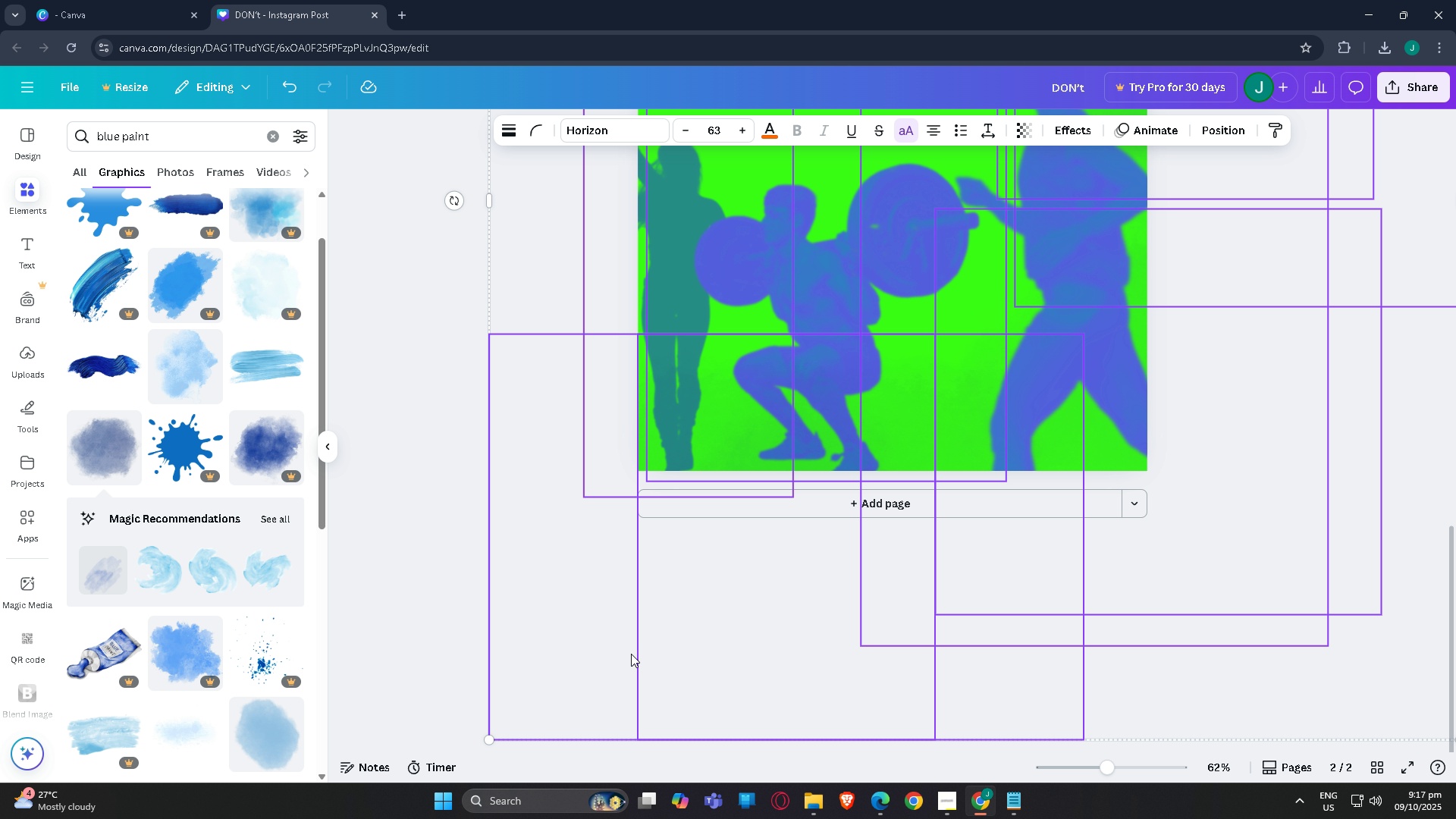 
scroll: coordinate [594, 673], scroll_direction: down, amount: 10.0
 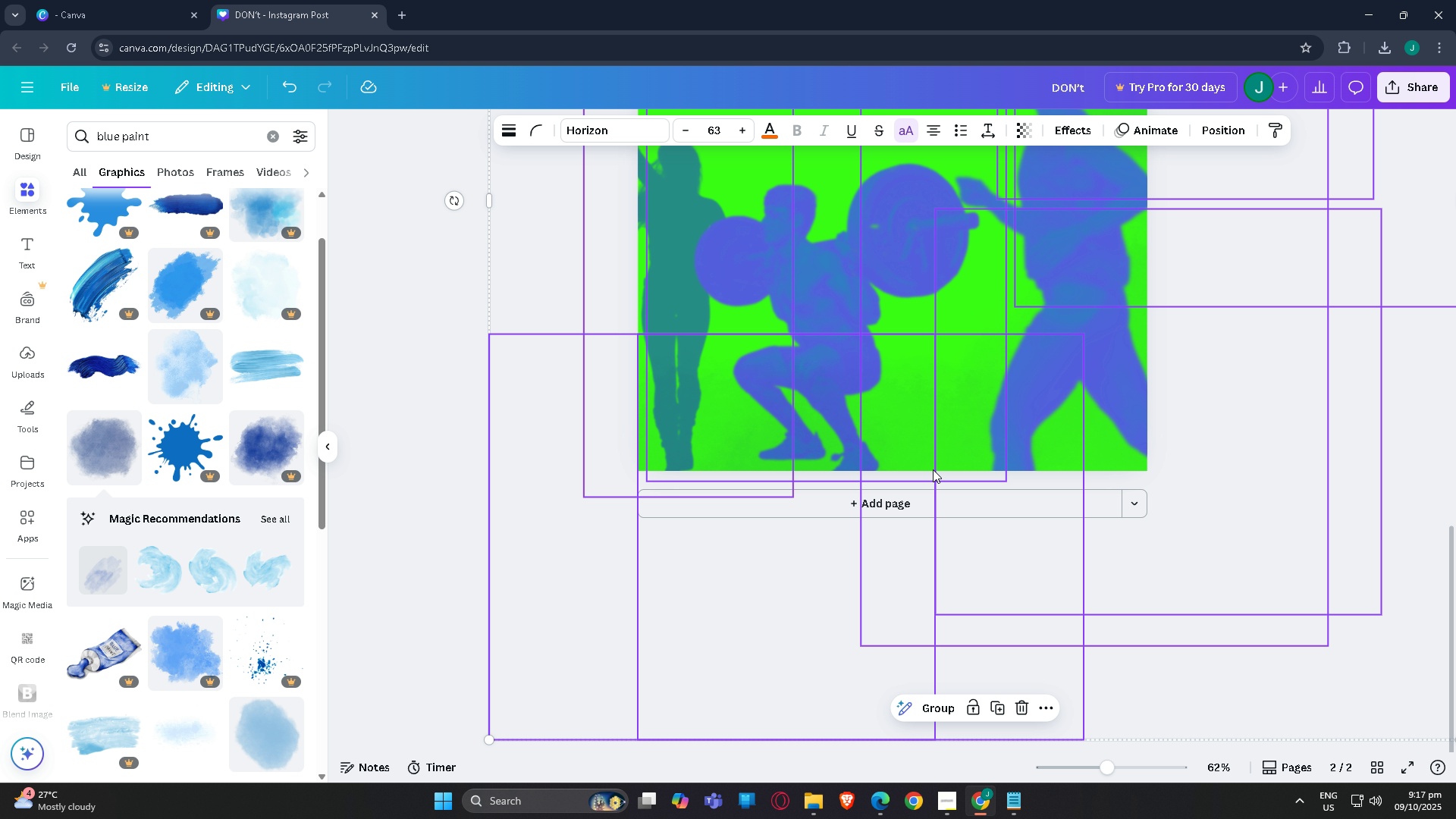 
key(Control+X)
 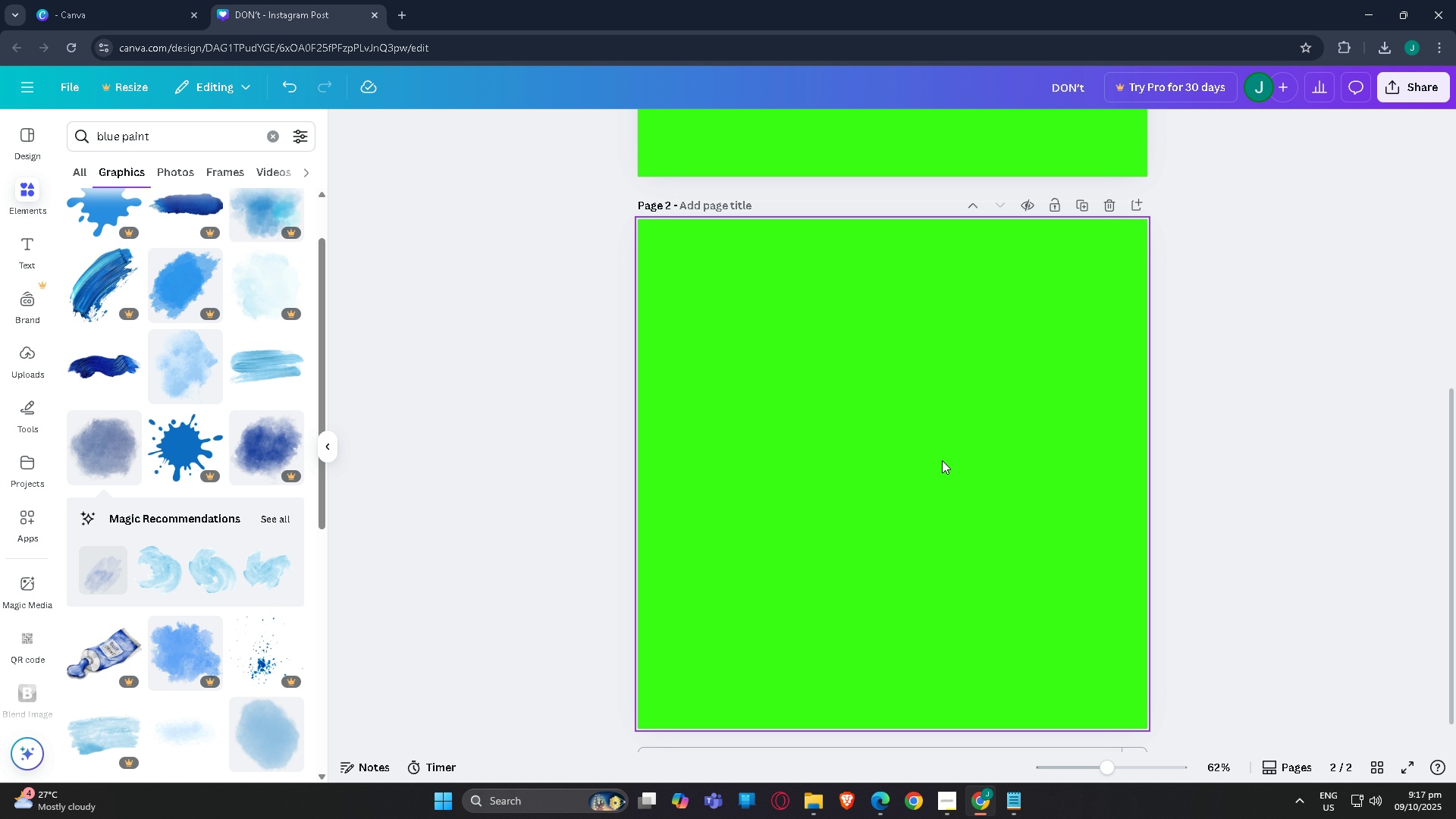 
scroll: coordinate [926, 434], scroll_direction: up, amount: 13.0
 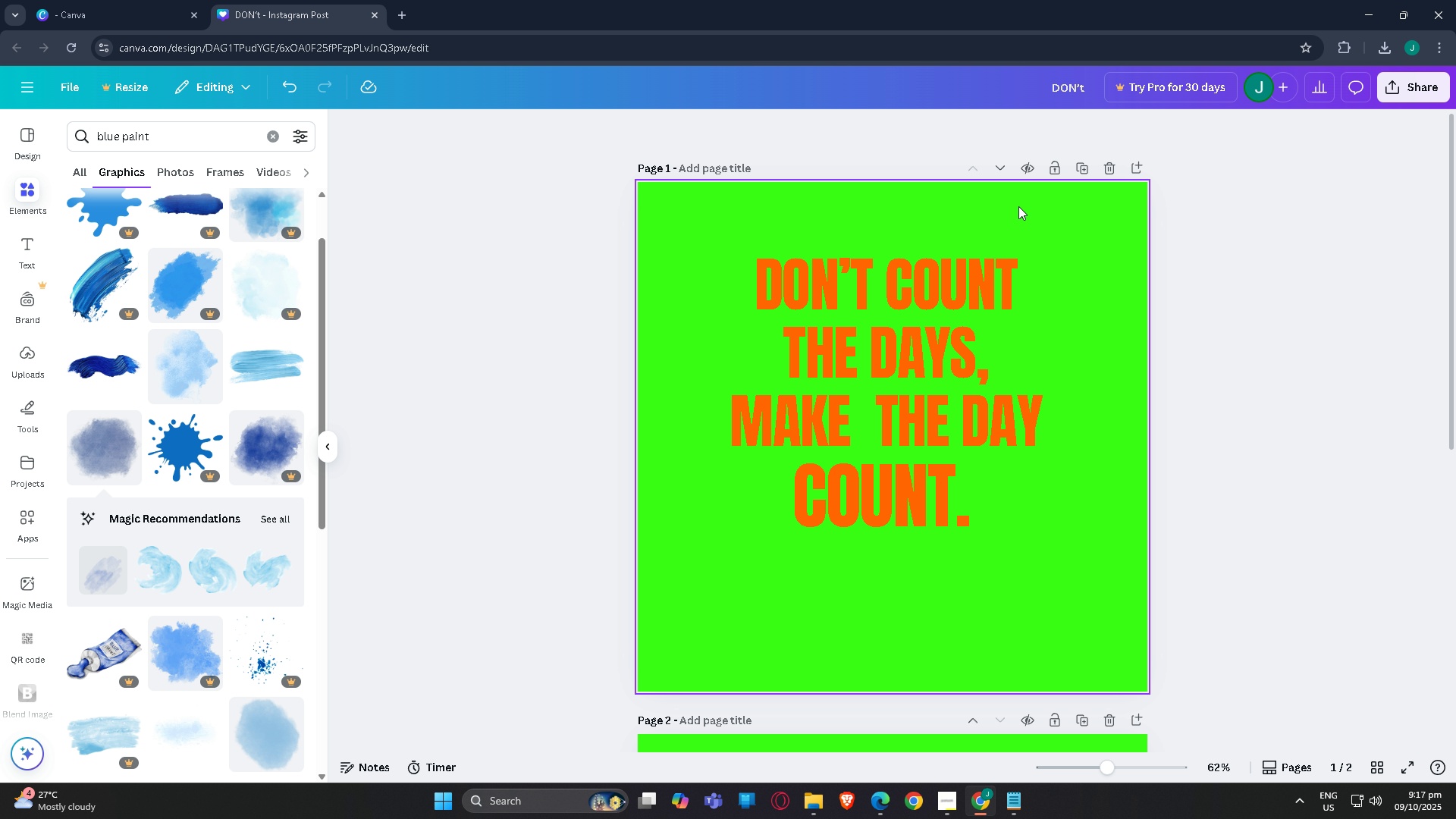 
left_click([1018, 206])
 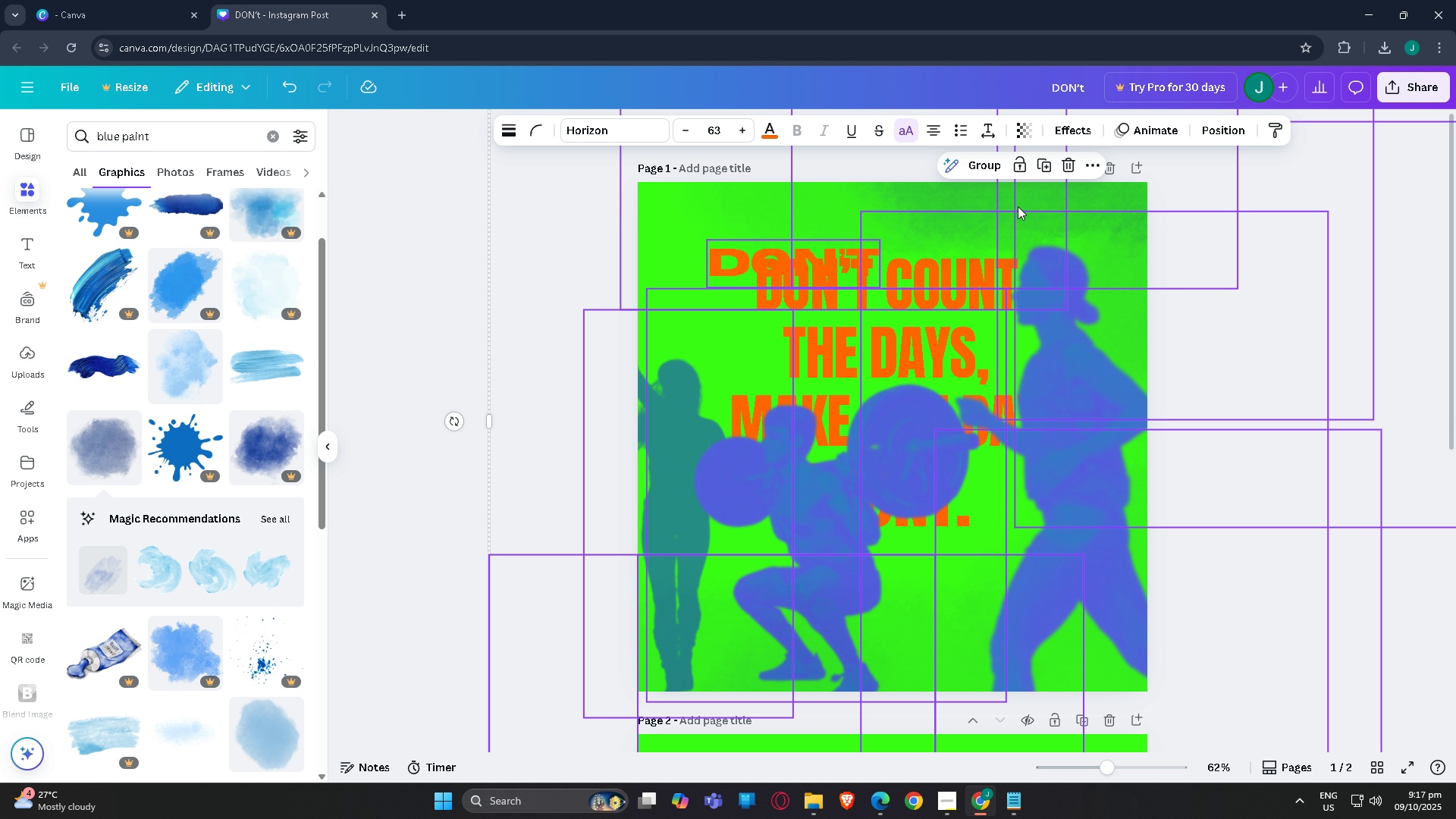 
key(Control+V)
 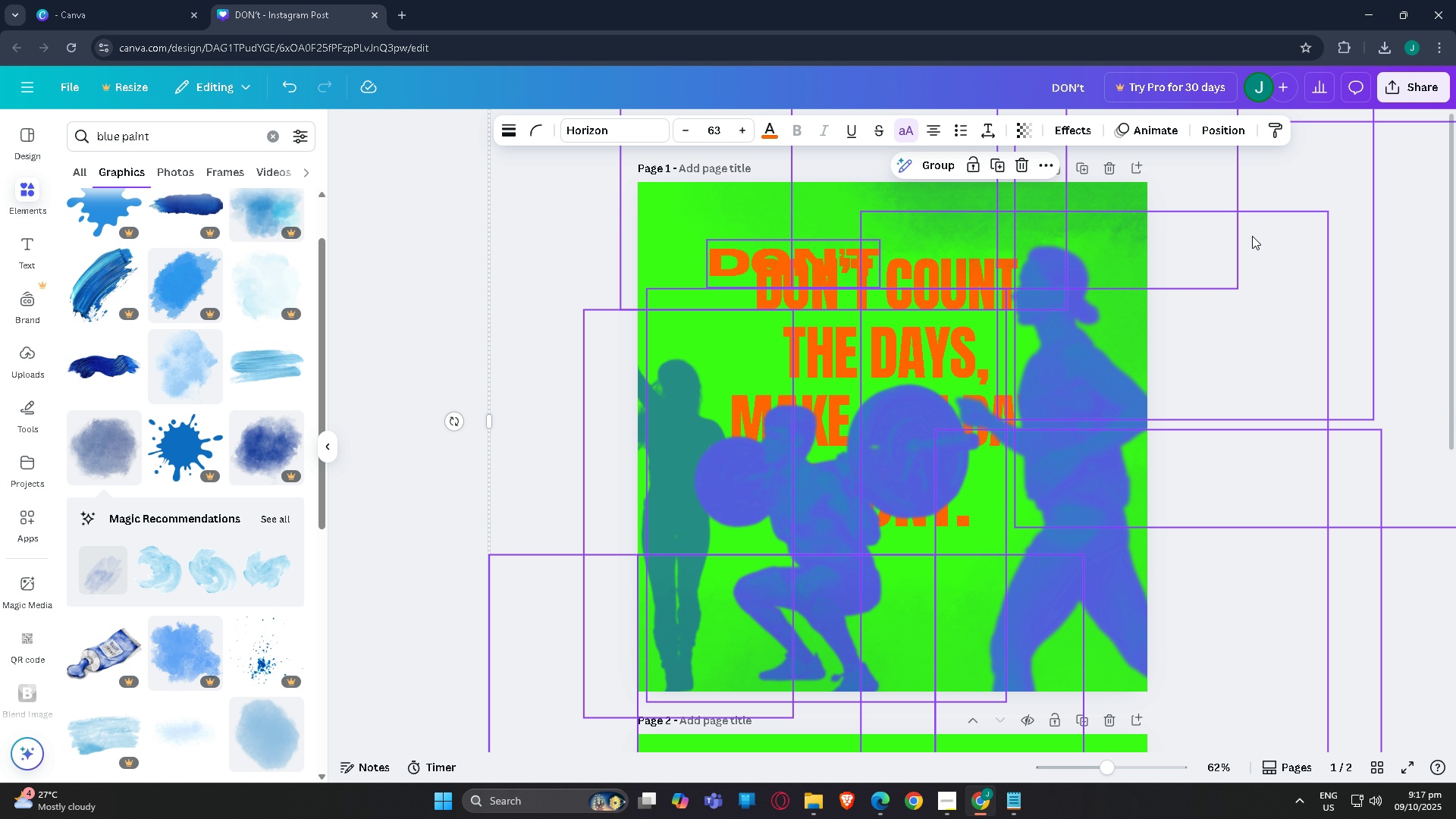 
left_click([1296, 177])
 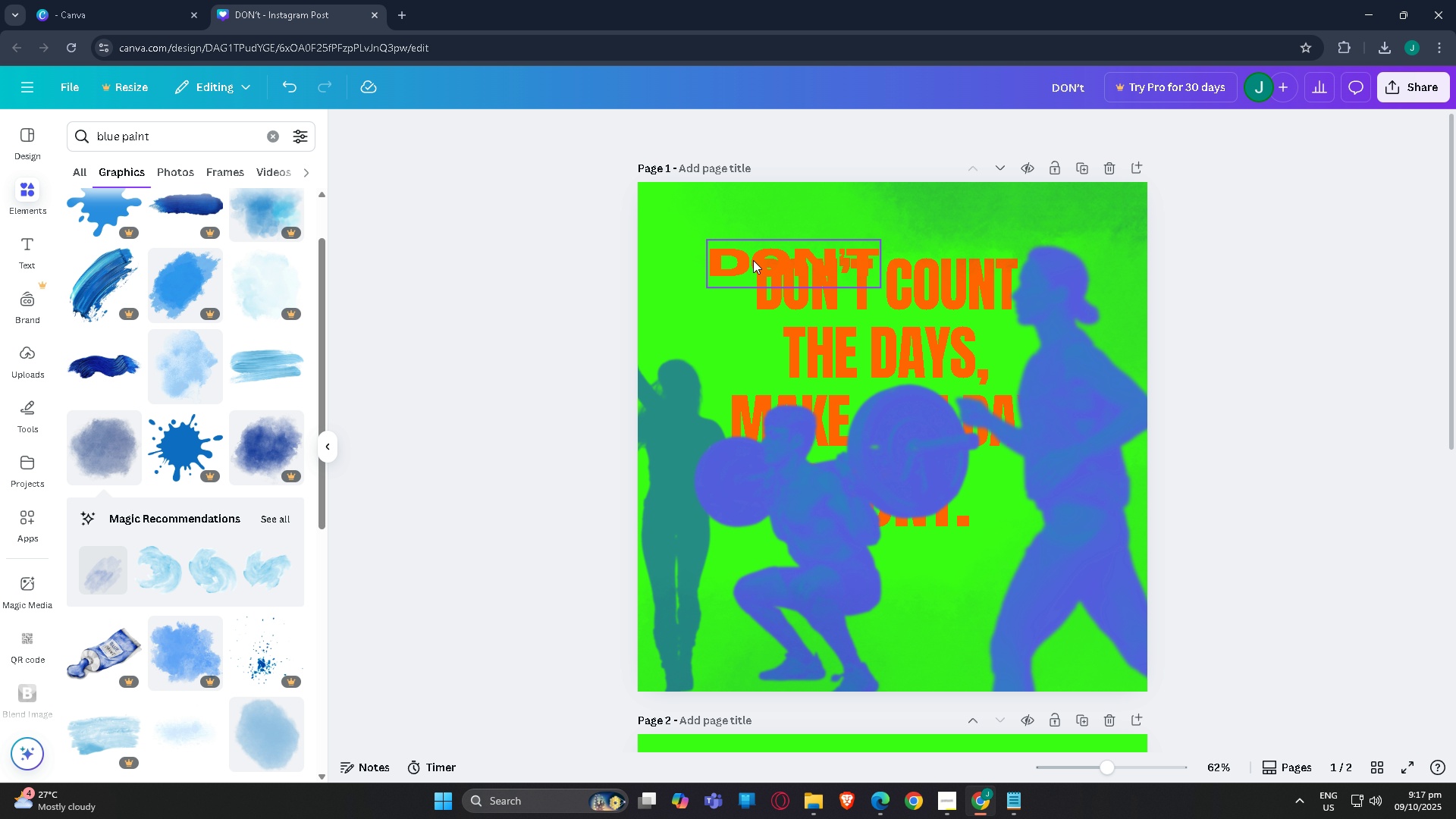 
left_click([753, 260])
 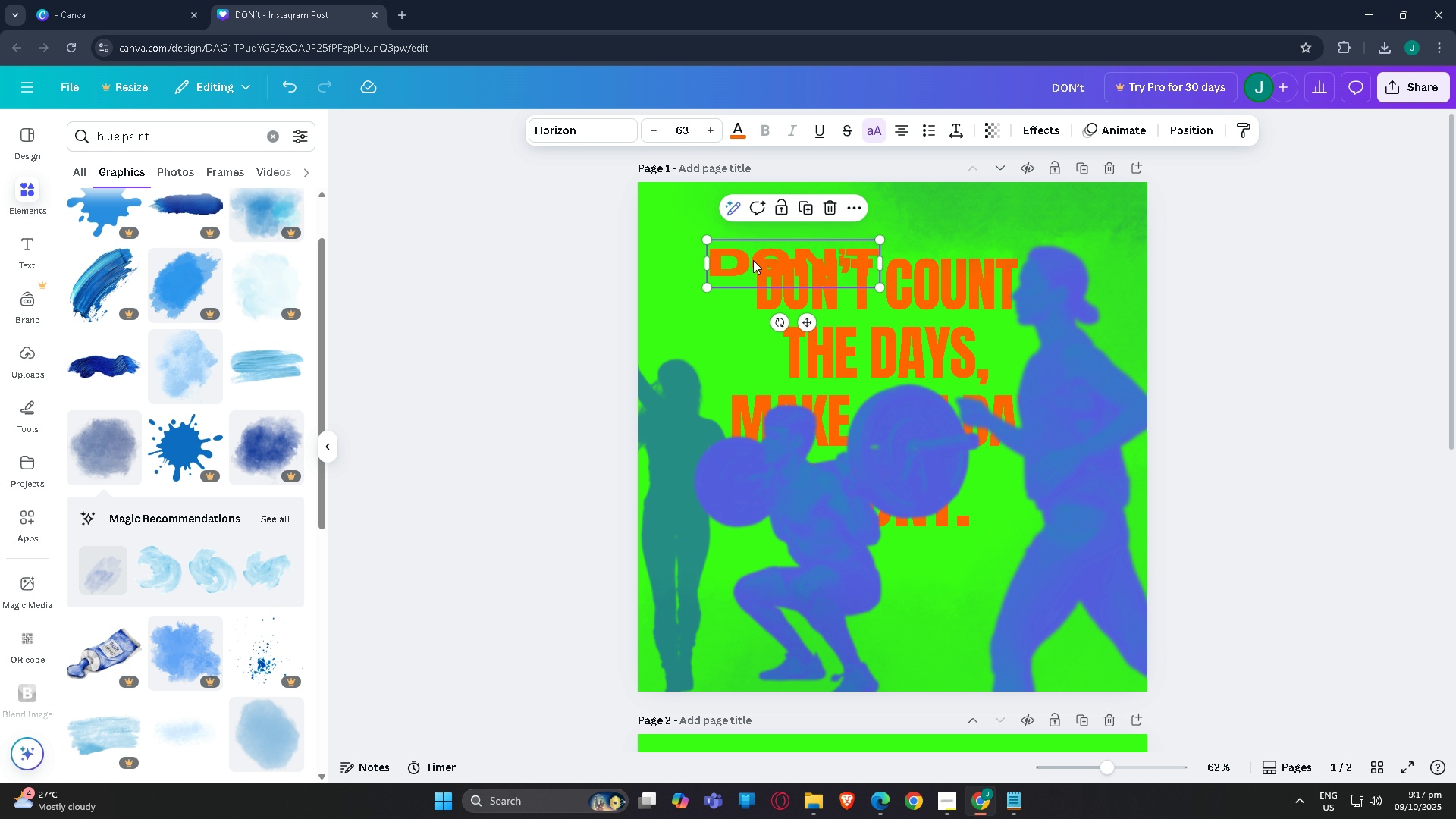 
key(F12)
 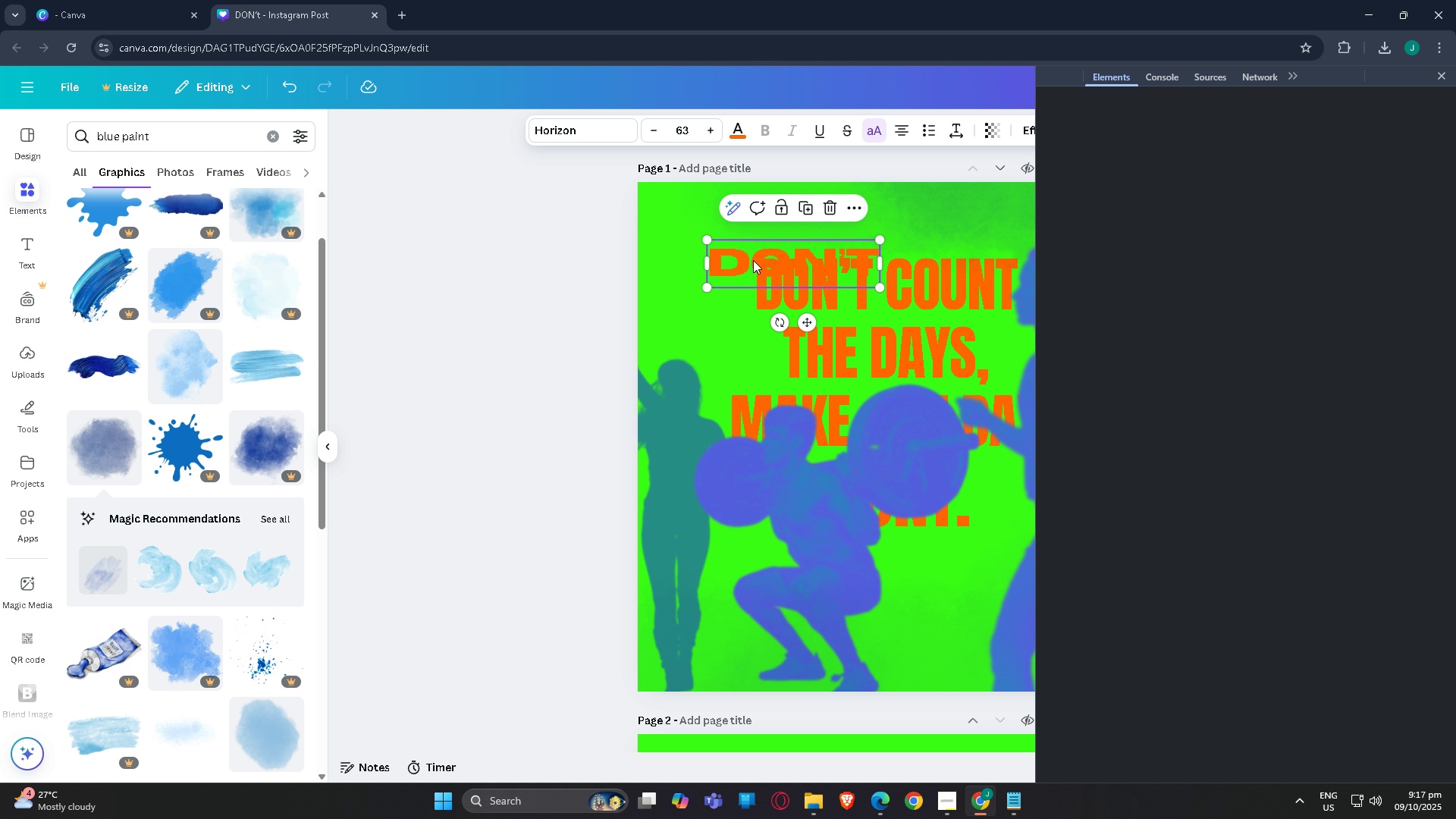 
key(Delete)
 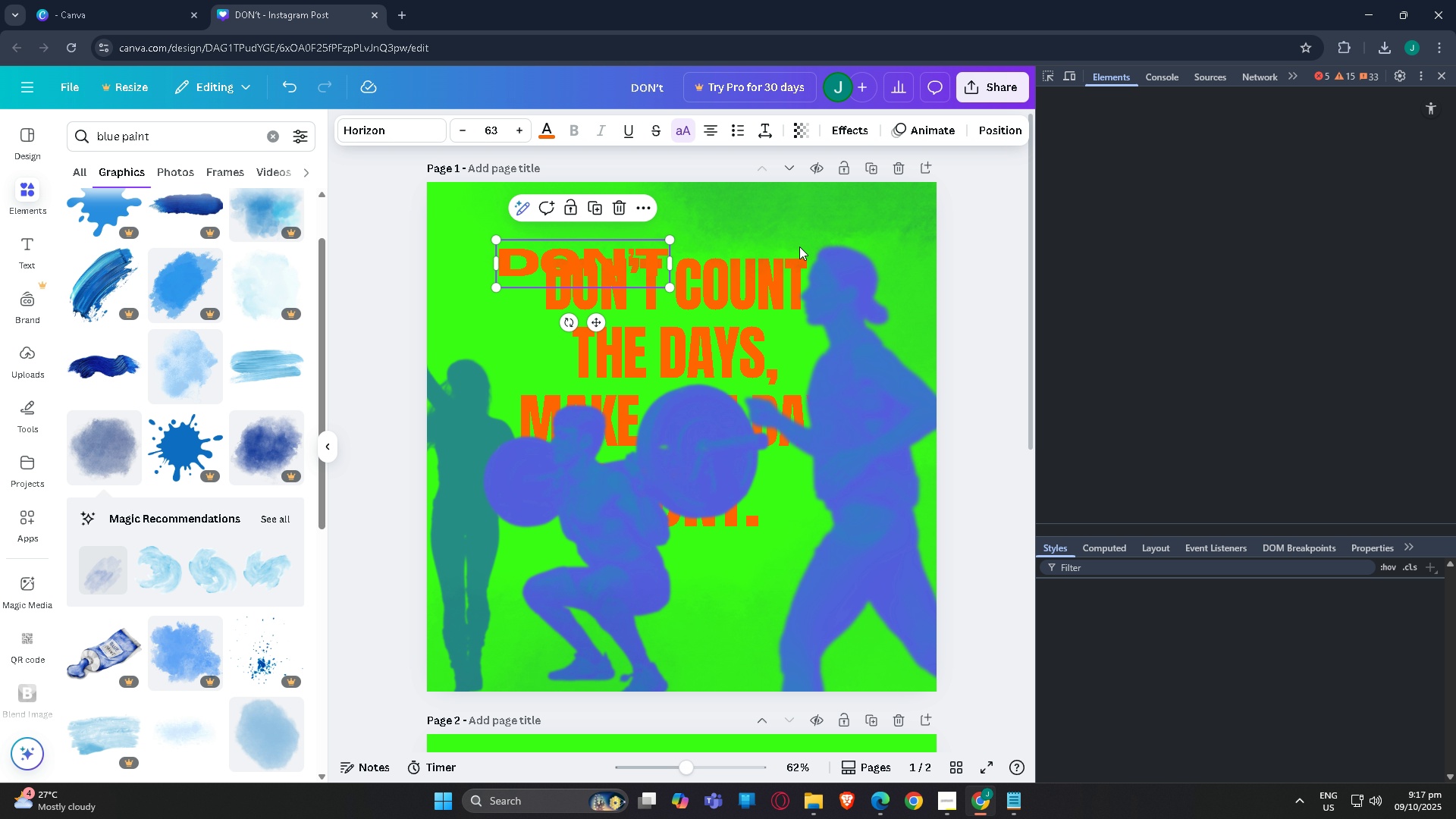 
left_click([801, 246])
 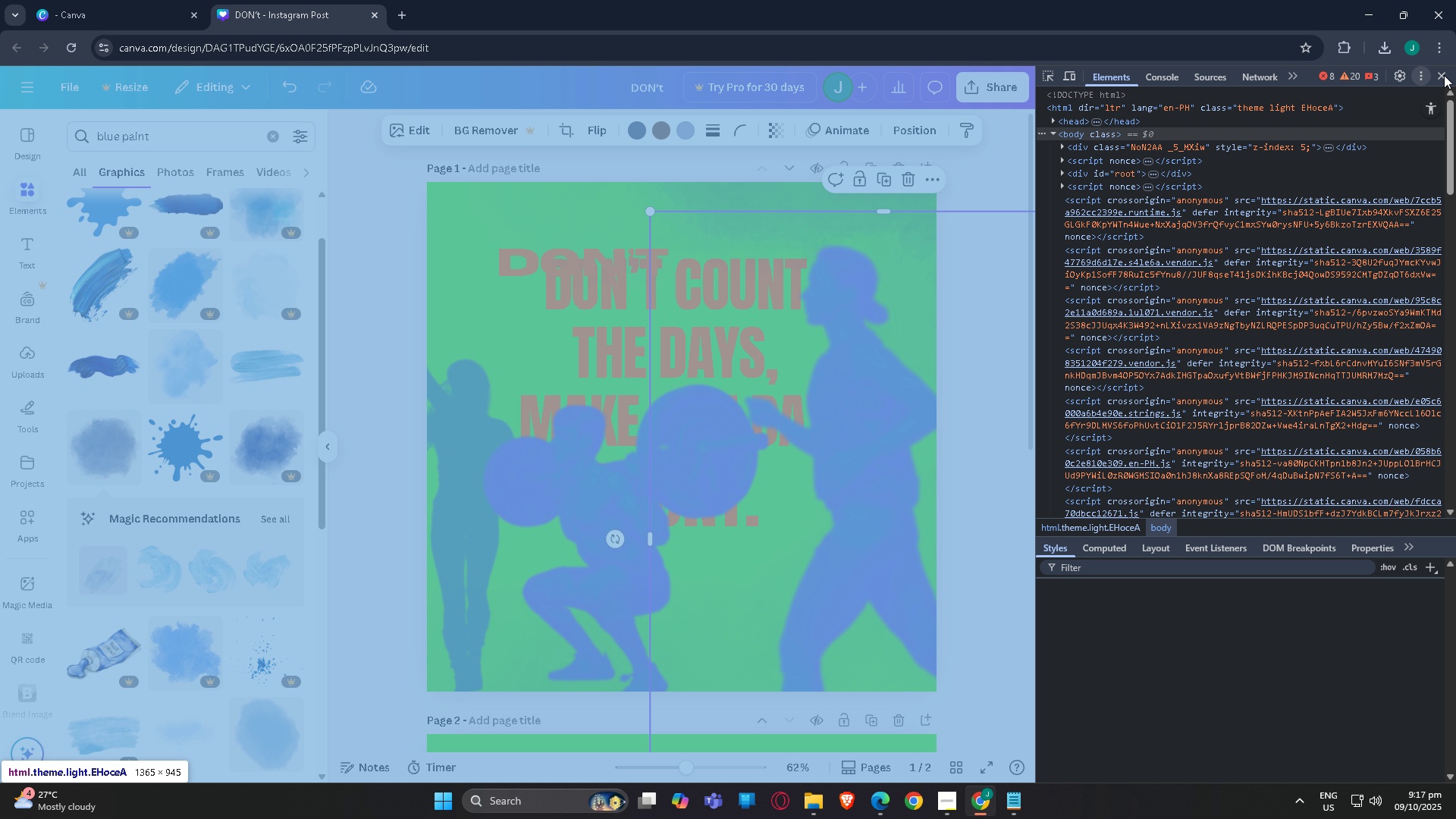 
left_click([1444, 75])
 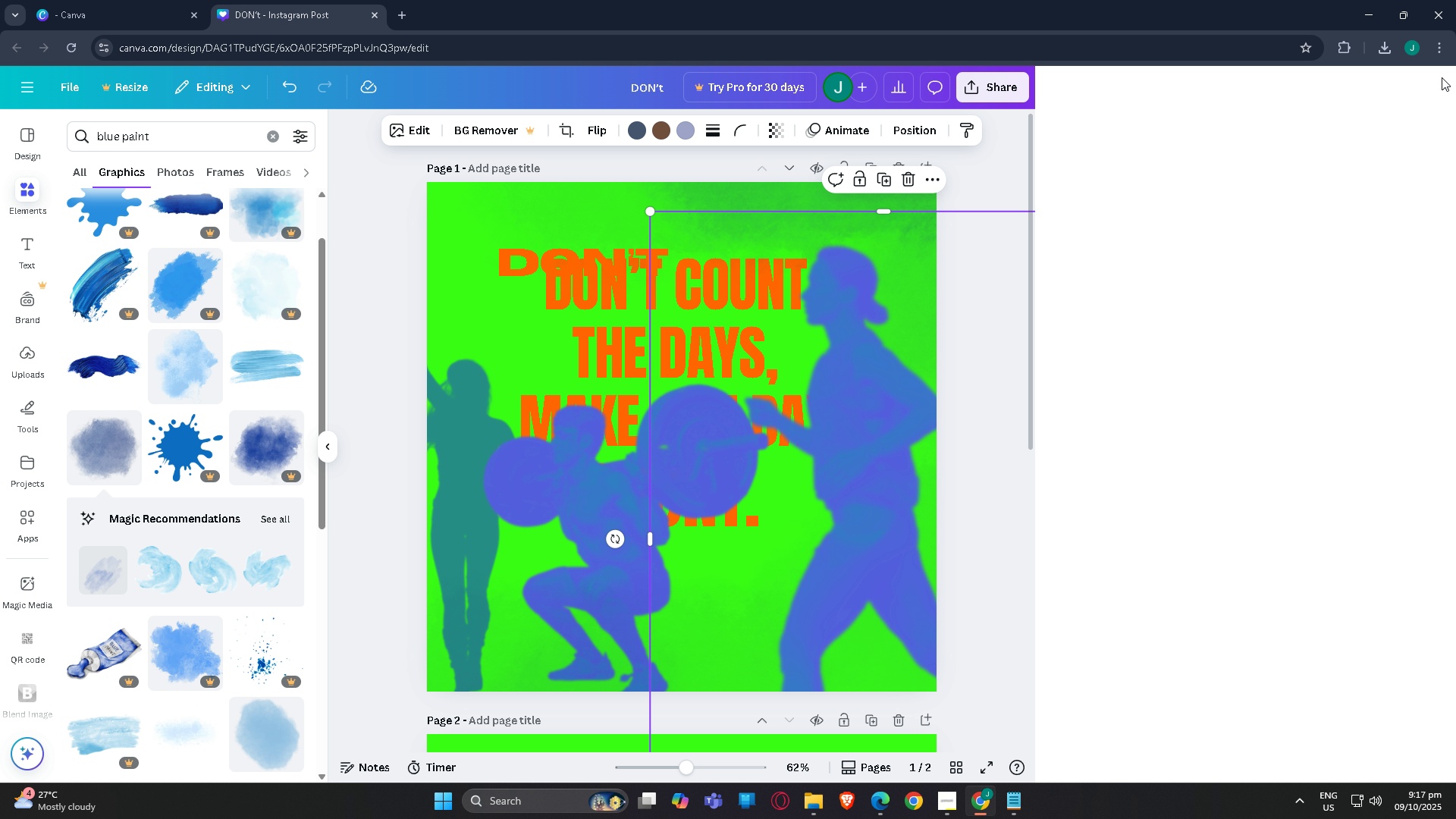 
left_click([1442, 77])
 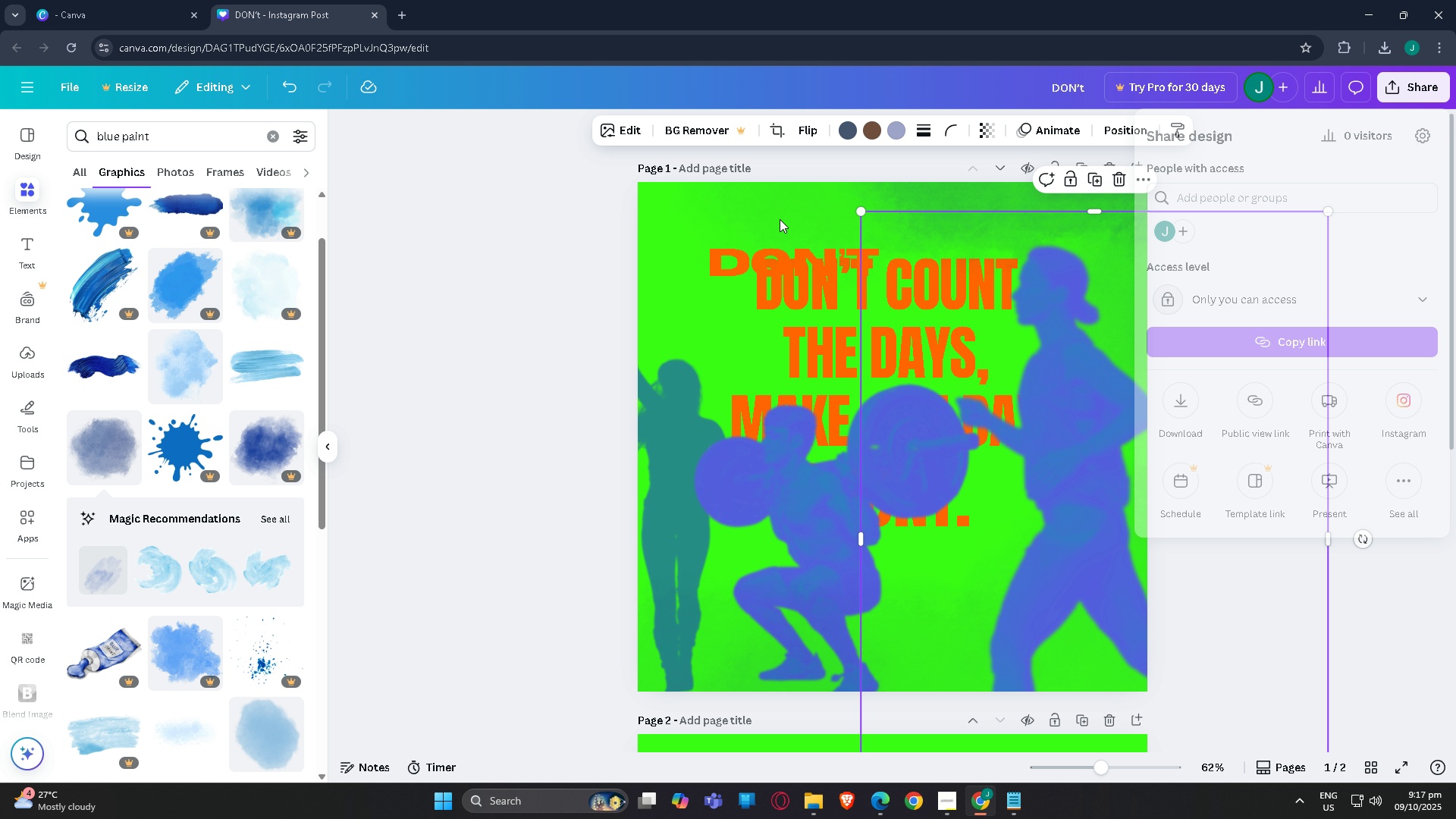 
double_click([741, 271])
 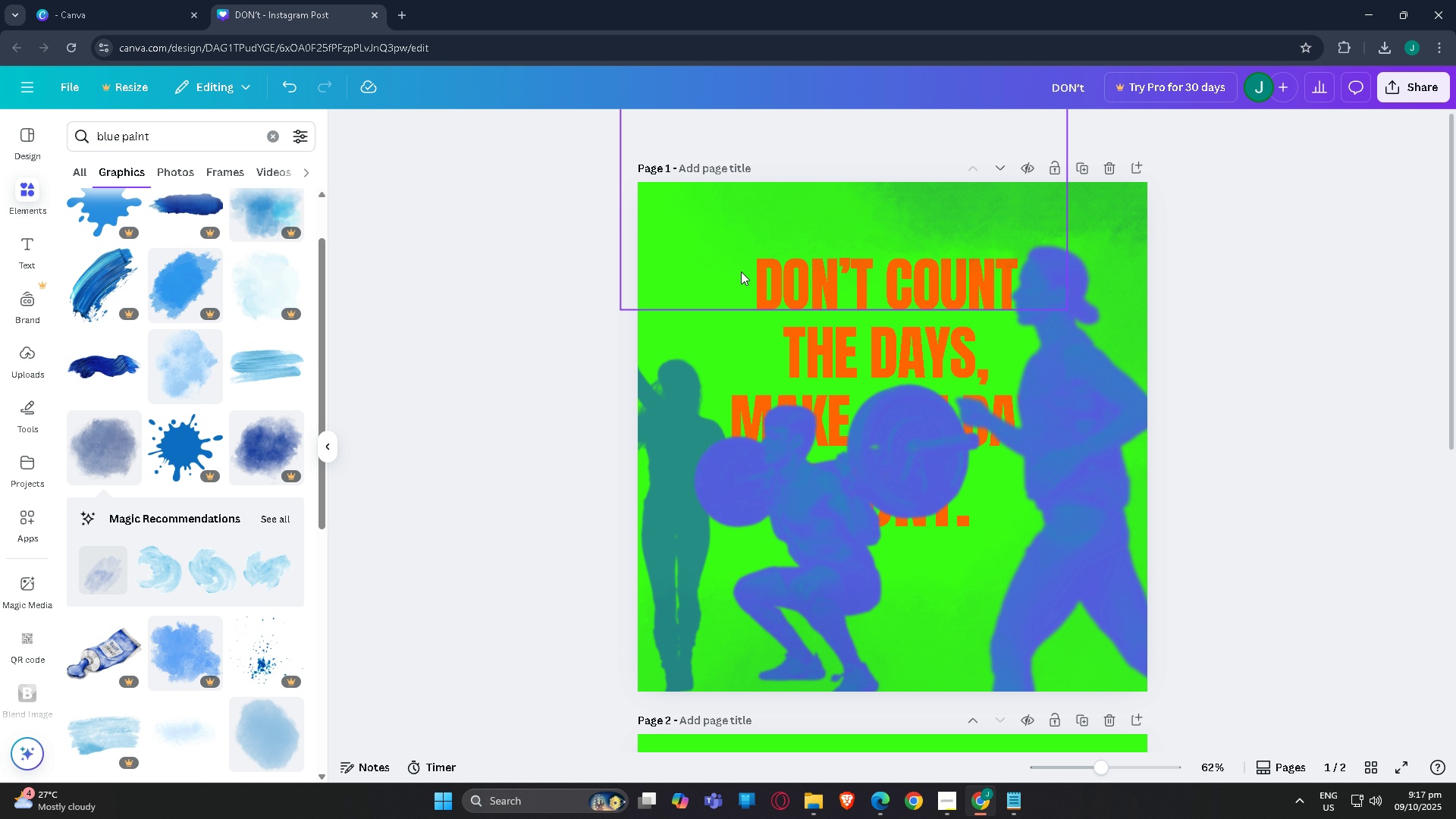 
key(Delete)
 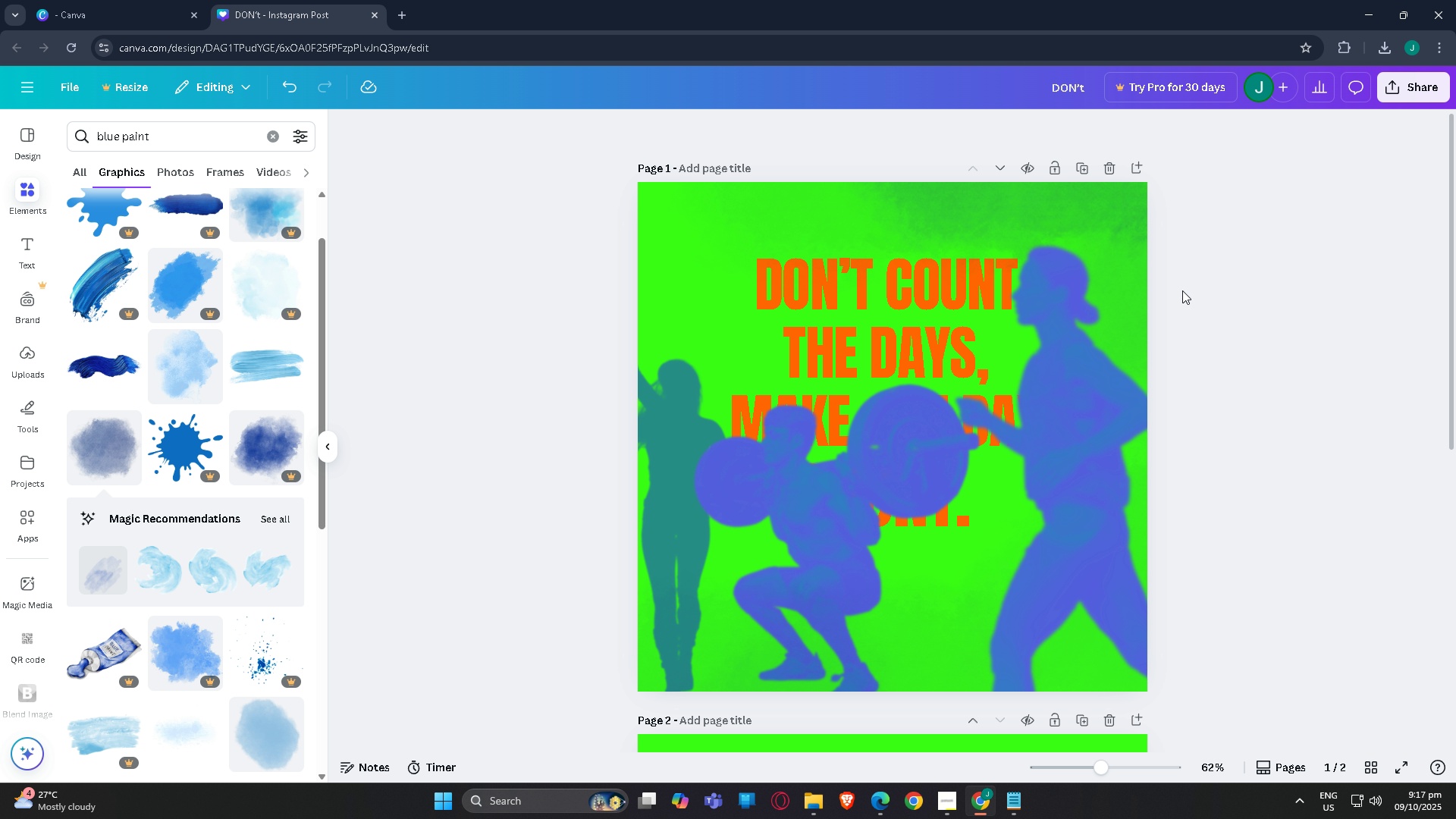 
left_click([1238, 301])
 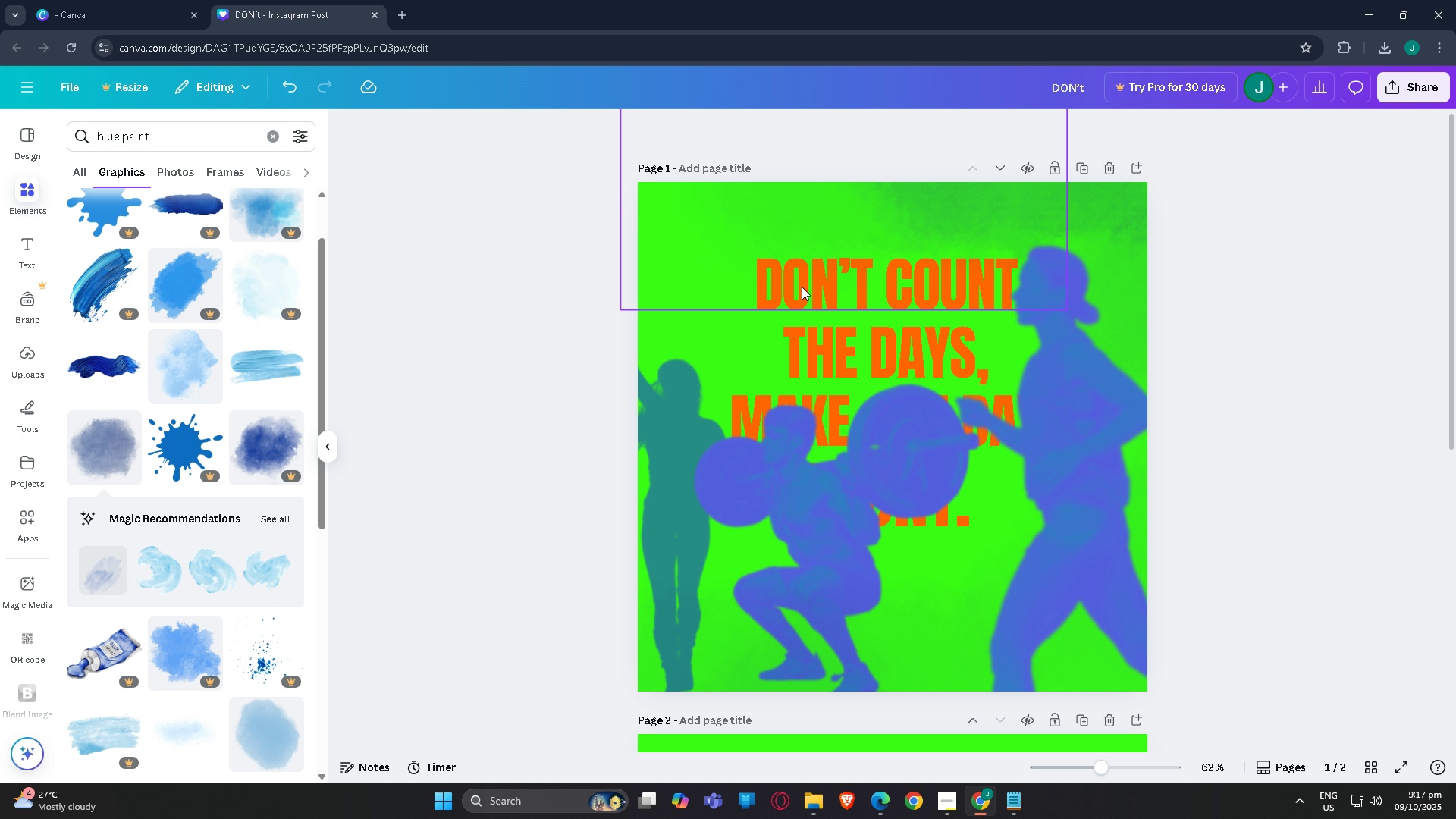 
left_click([802, 287])
 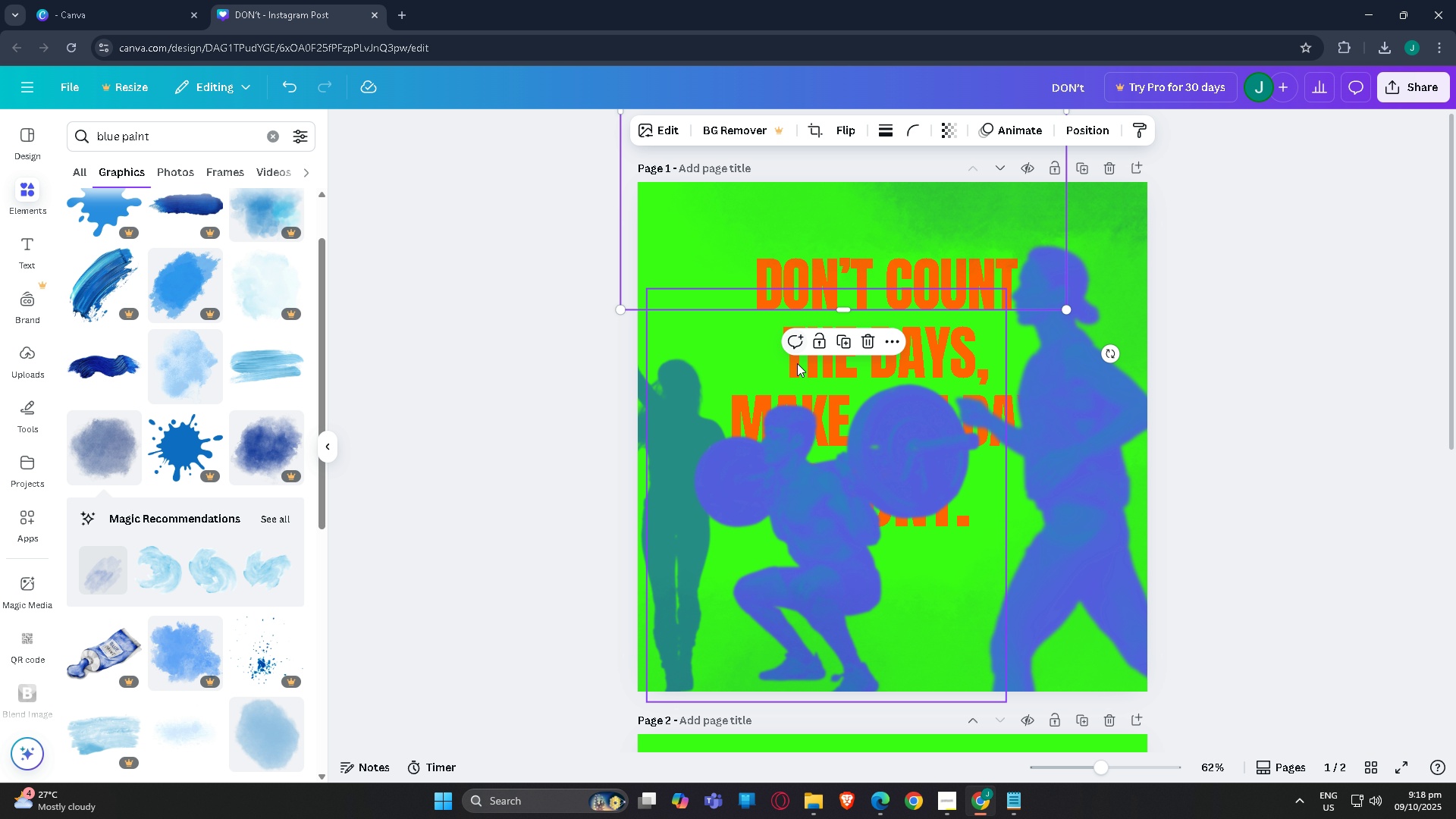 
left_click([797, 363])
 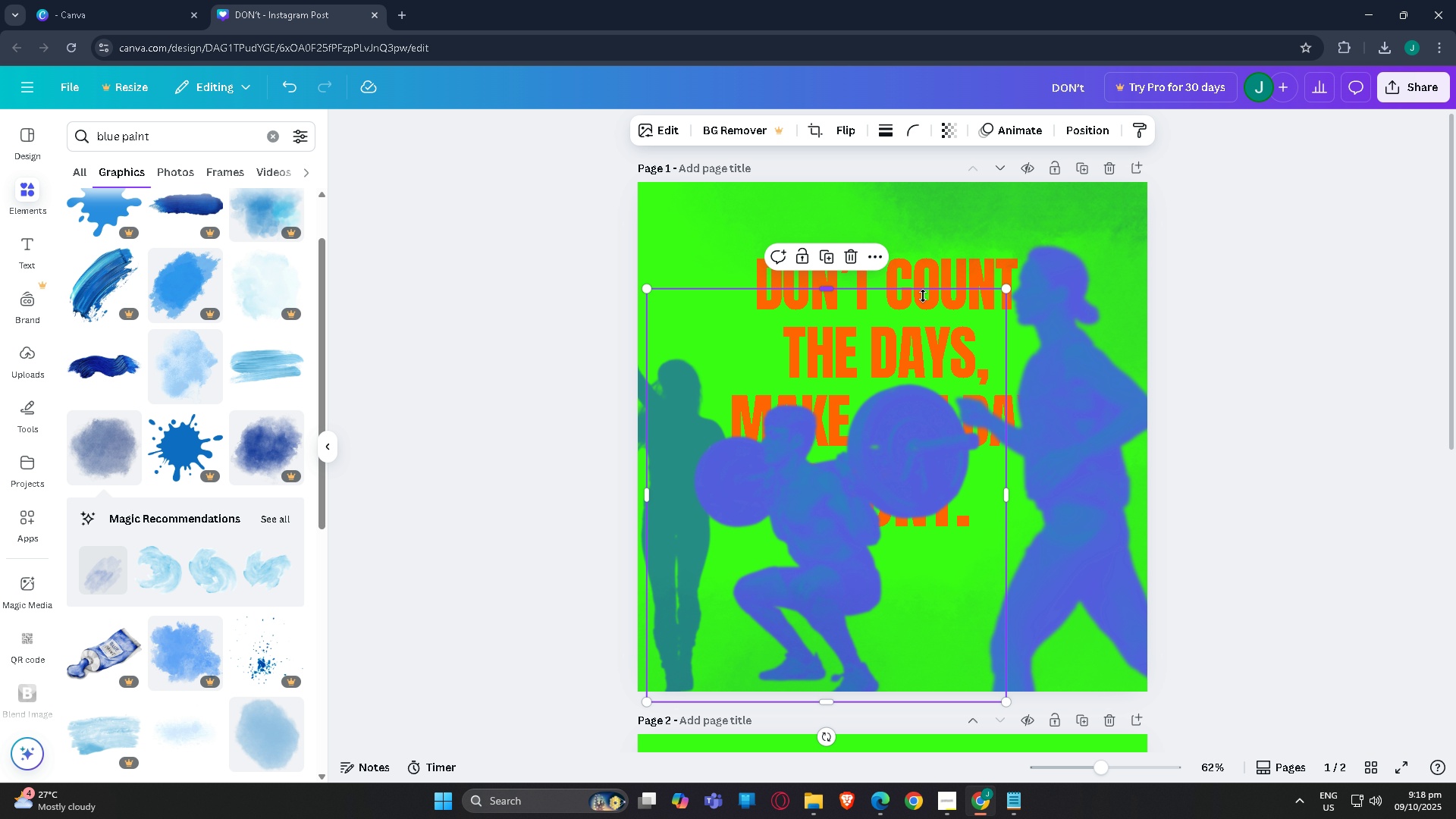 
left_click([1273, 300])
 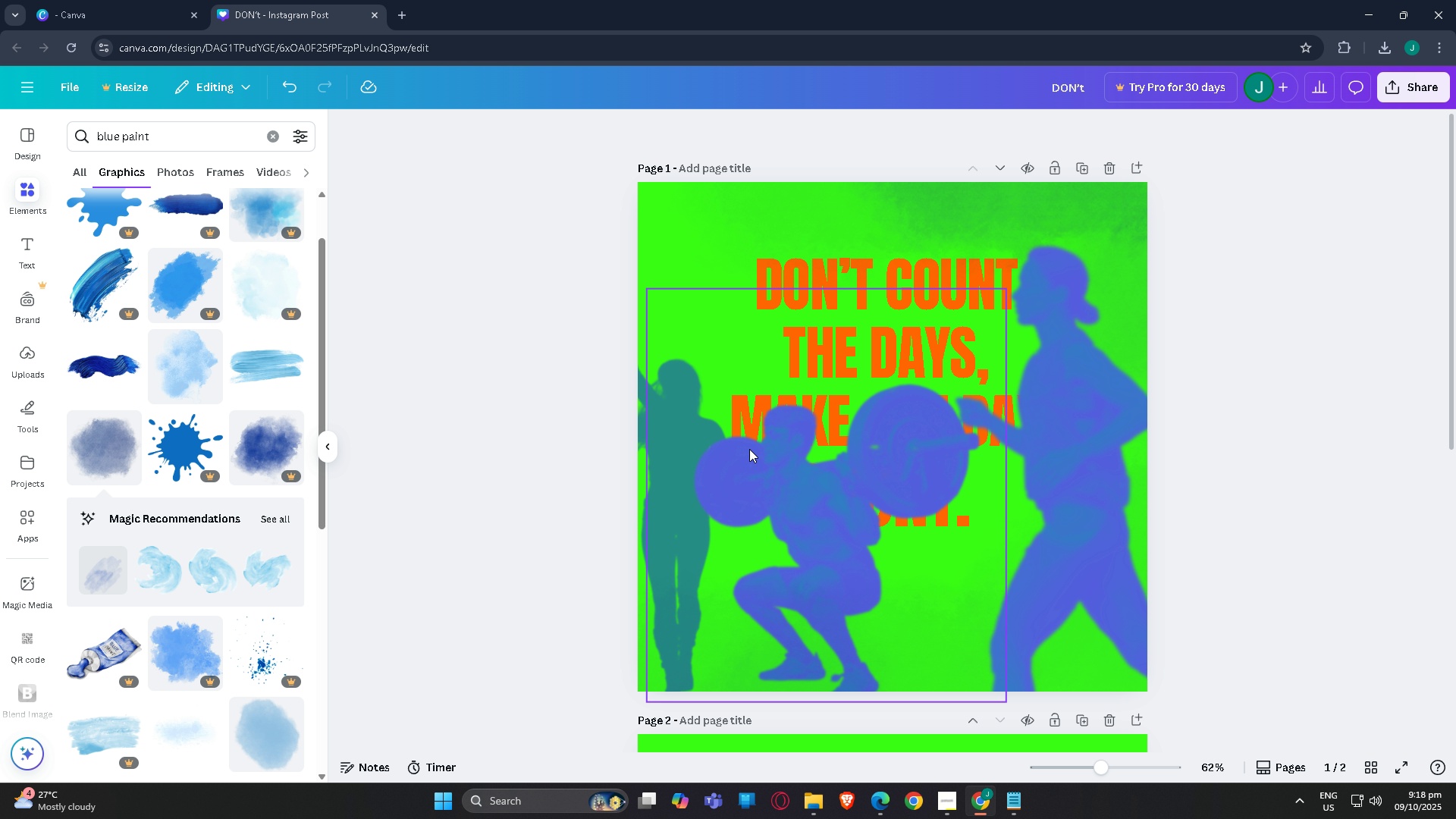 
wait(7.23)
 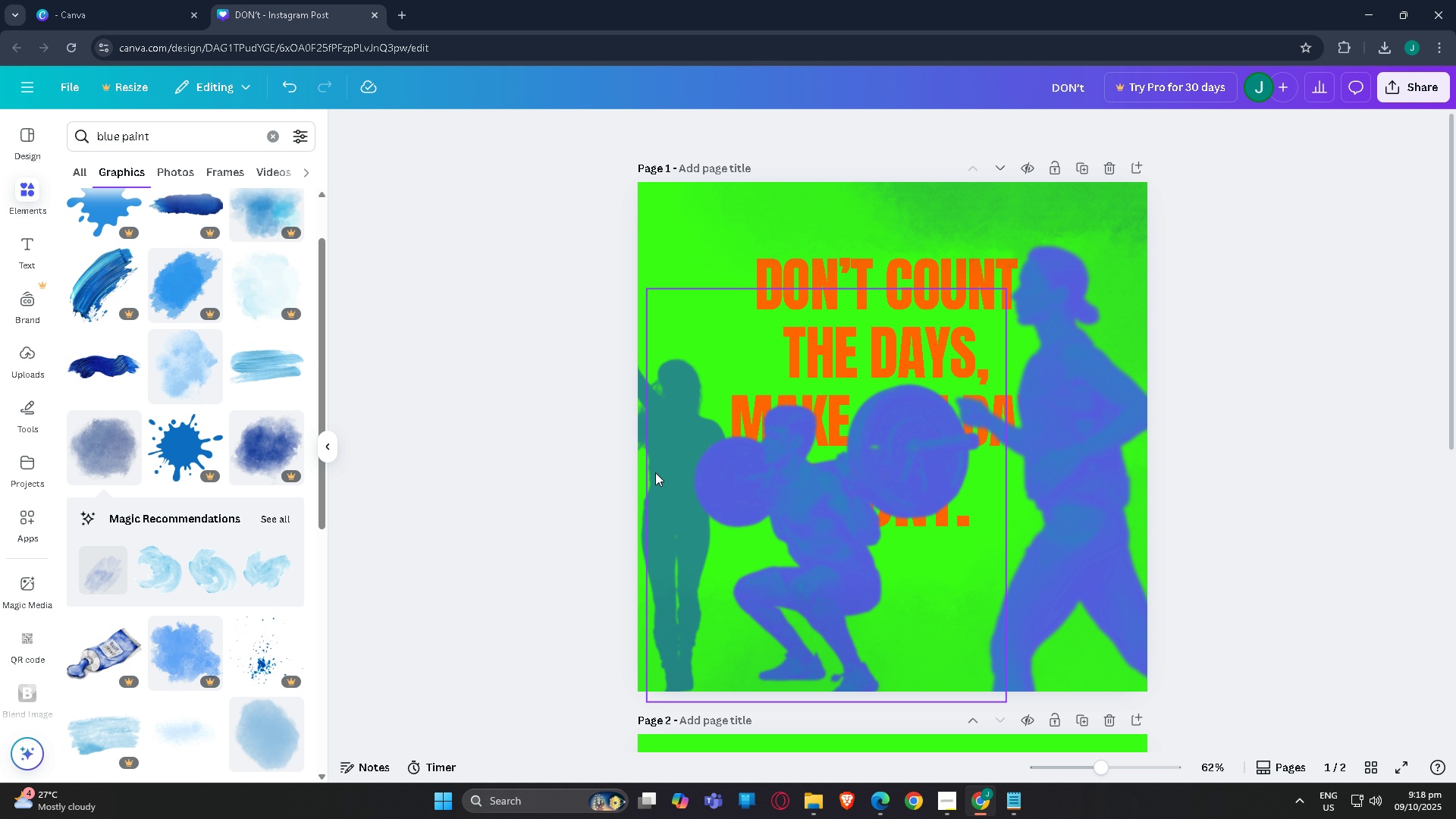 
left_click([480, 344])
 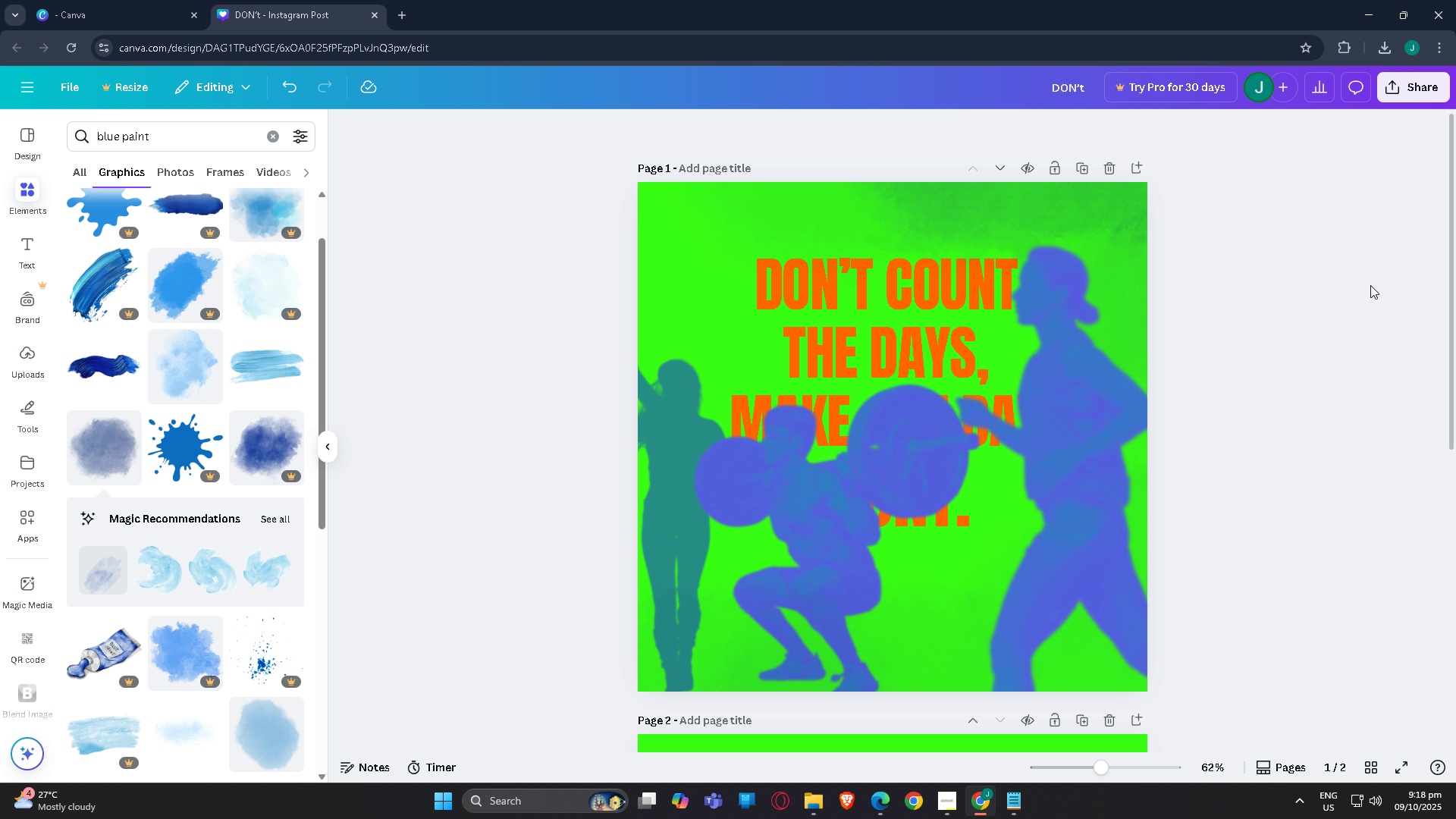 
left_click_drag(start_coordinate=[1377, 275], to_coordinate=[1362, 275])
 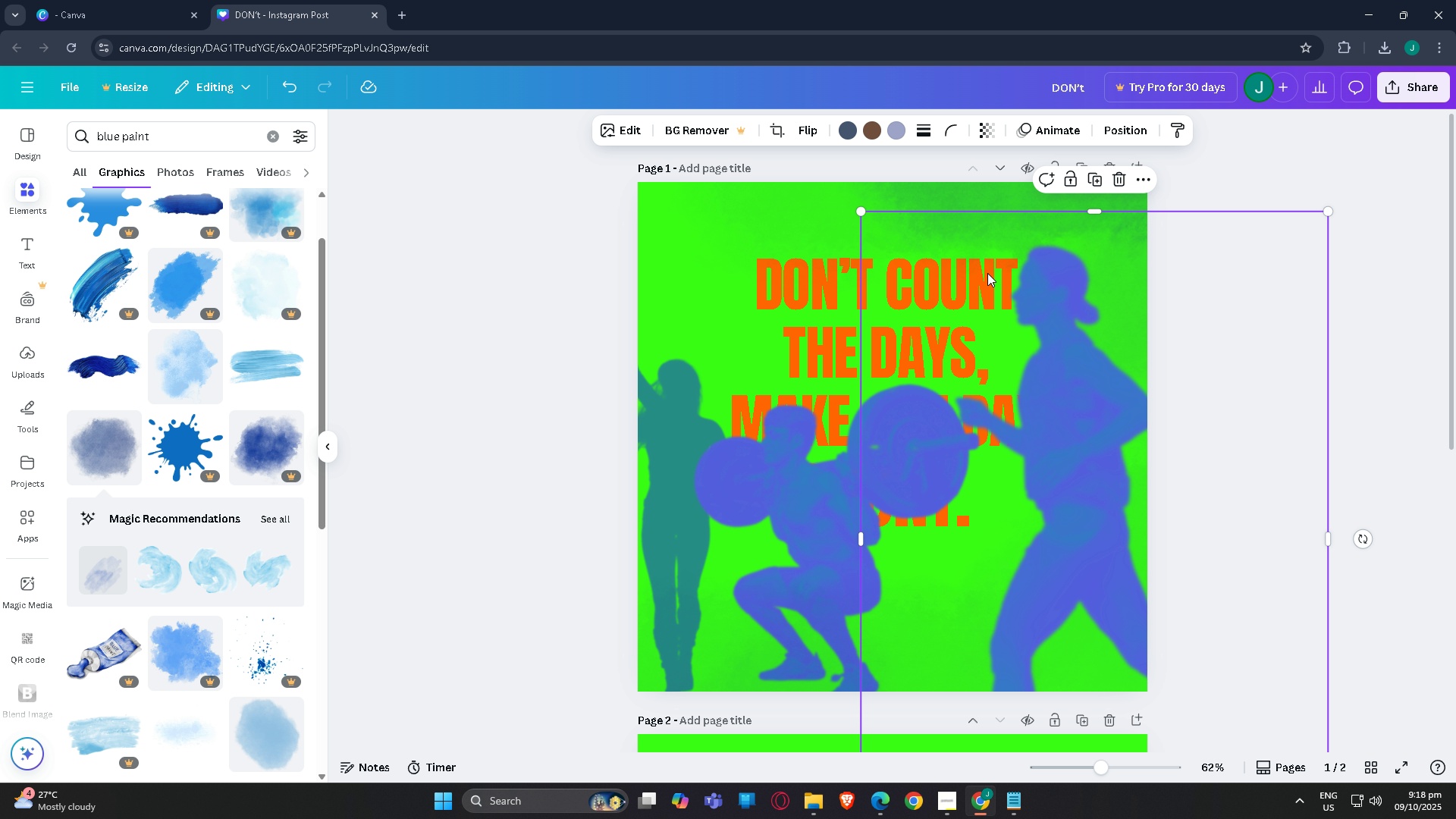 
double_click([987, 273])
 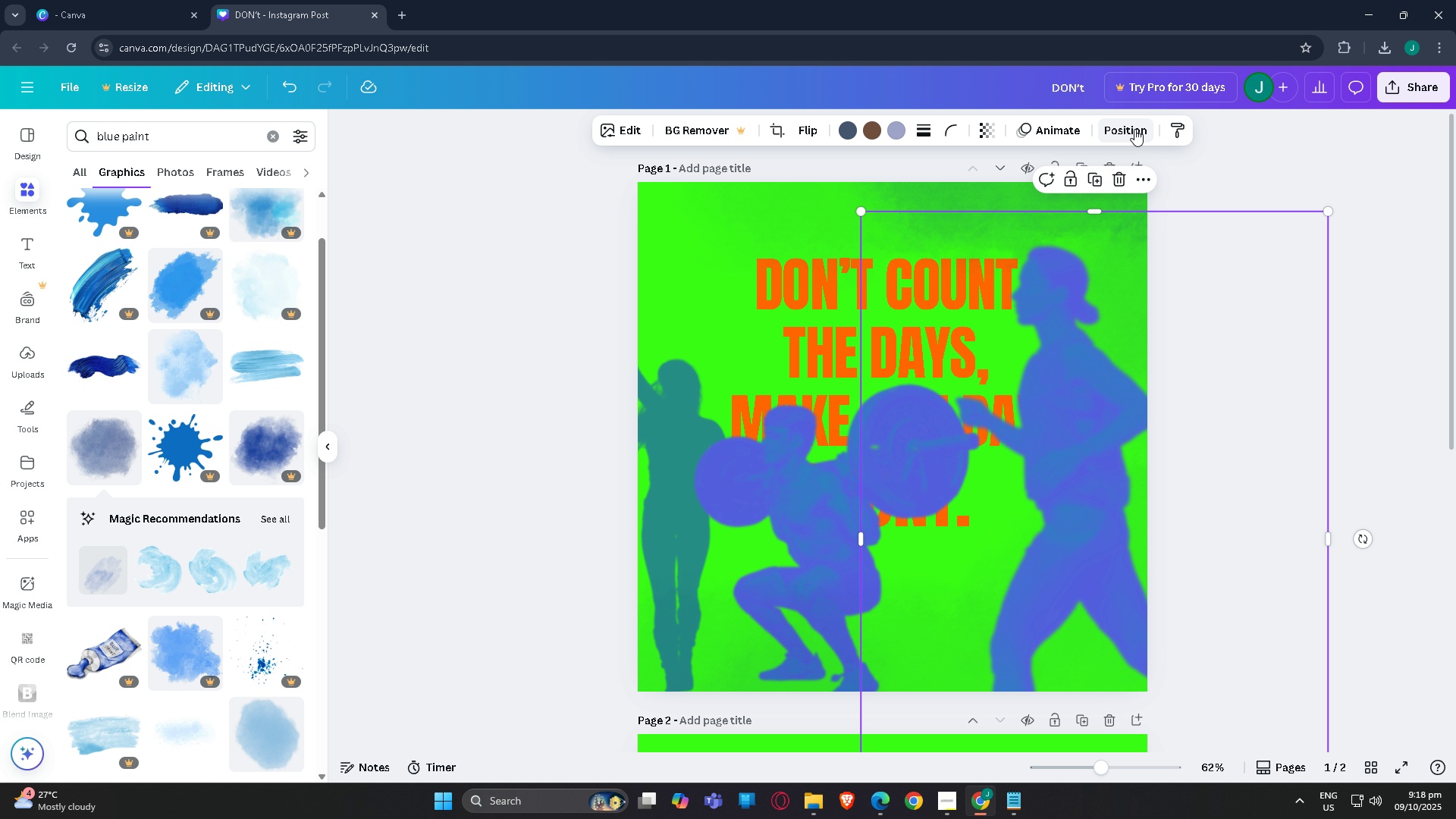 
left_click([1134, 129])
 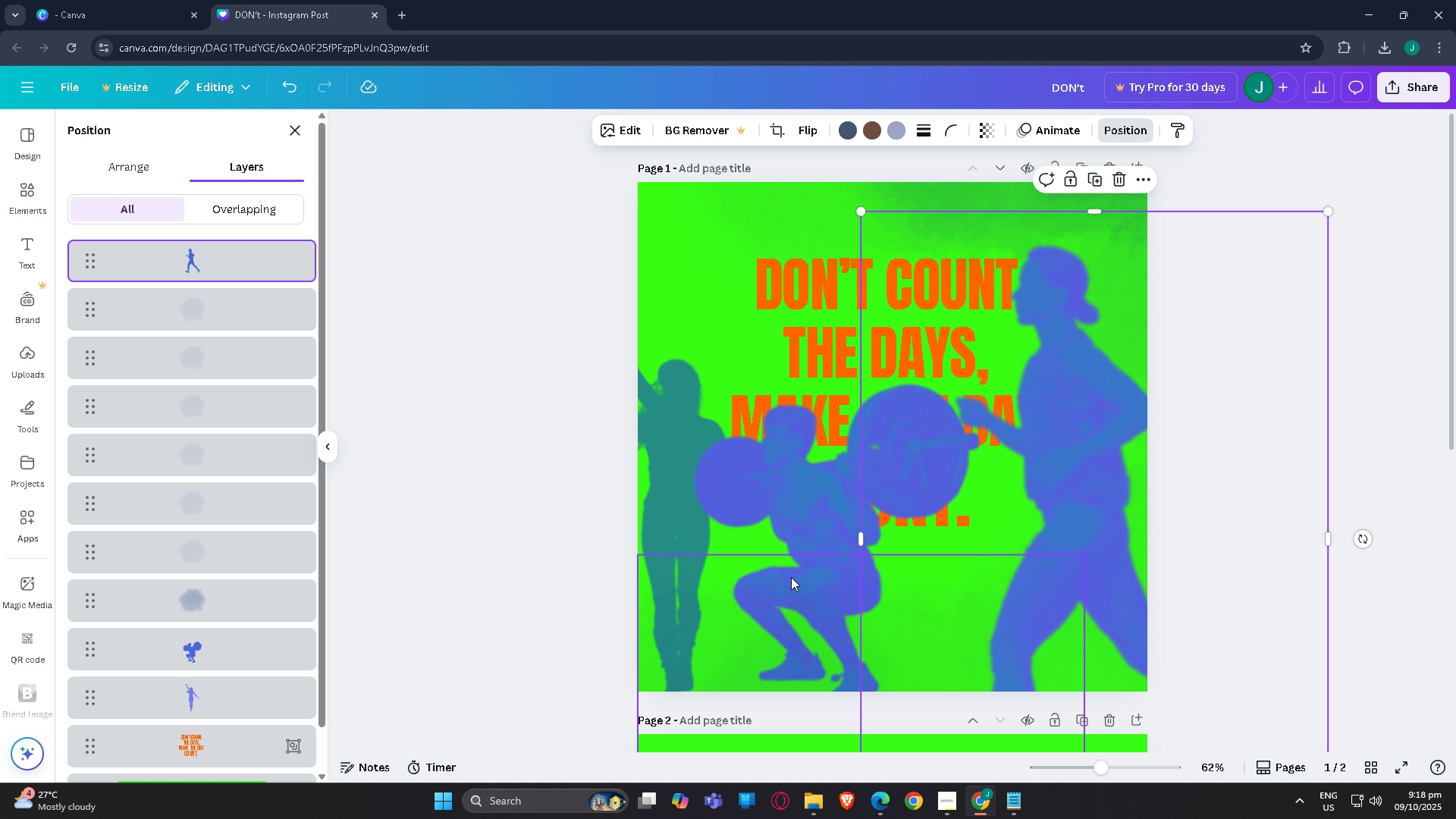 
scroll: coordinate [806, 576], scroll_direction: down, amount: 3.0
 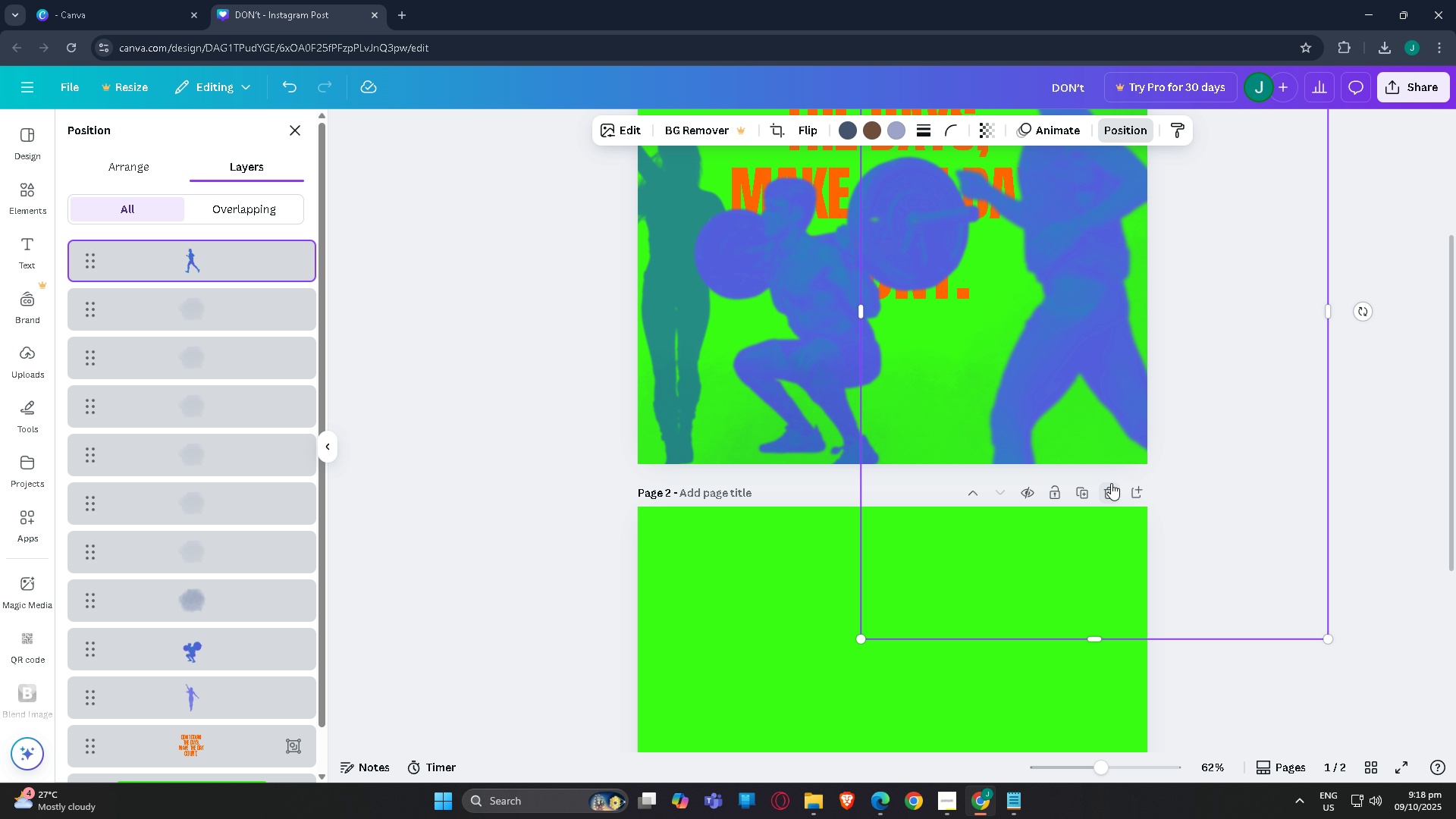 
left_click([1111, 483])
 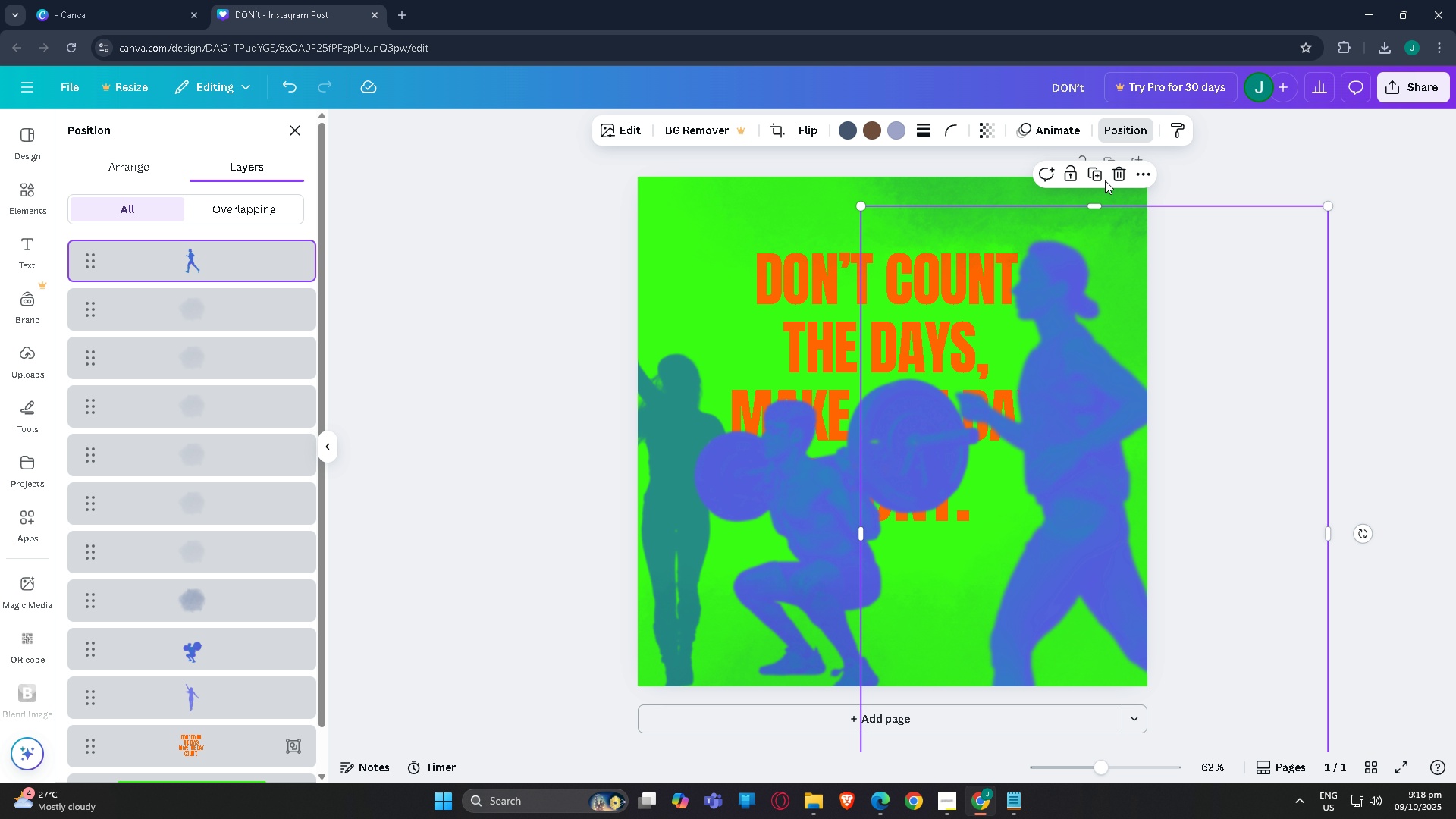 
left_click([1147, 172])
 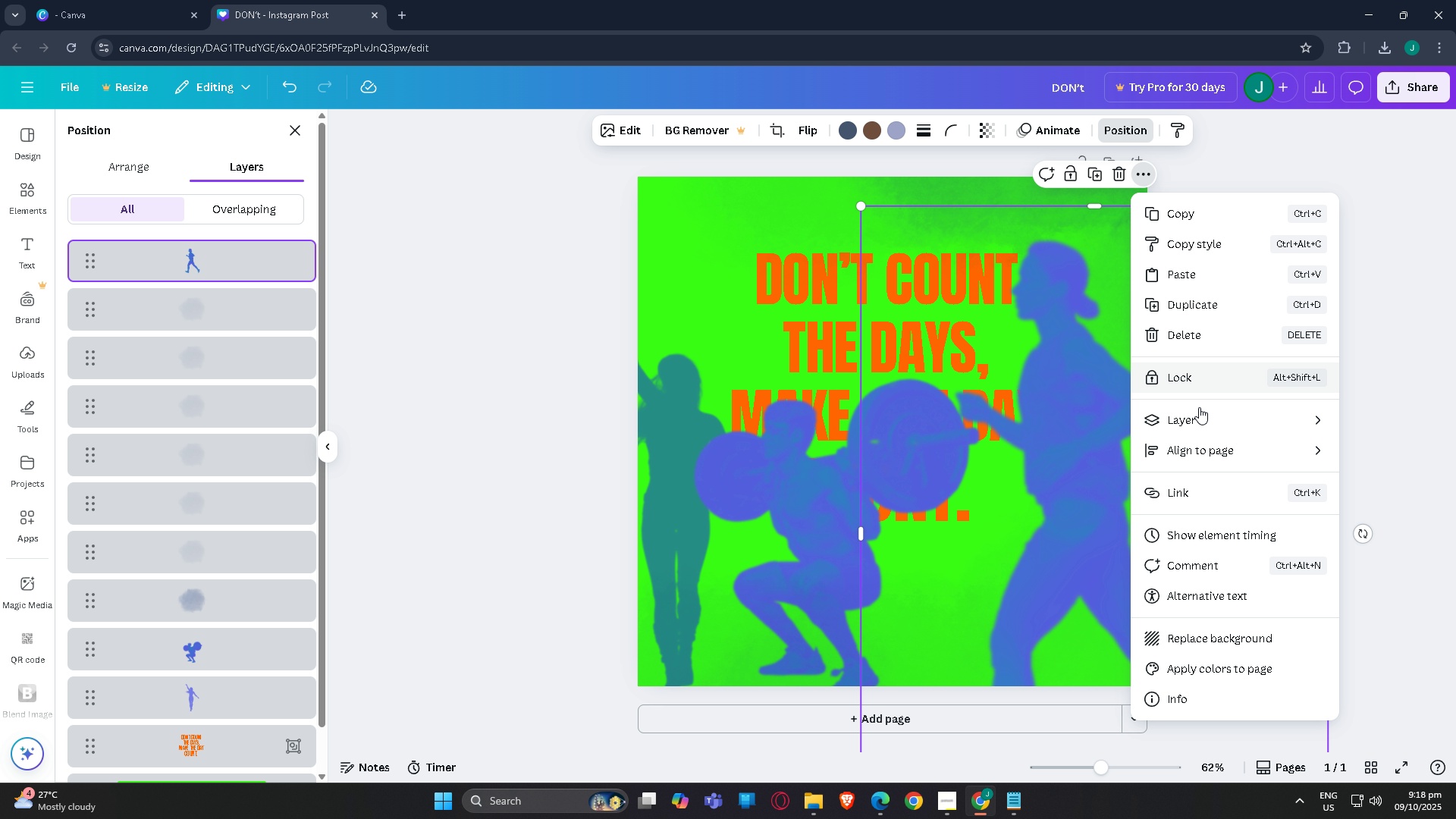 
left_click([1201, 410])
 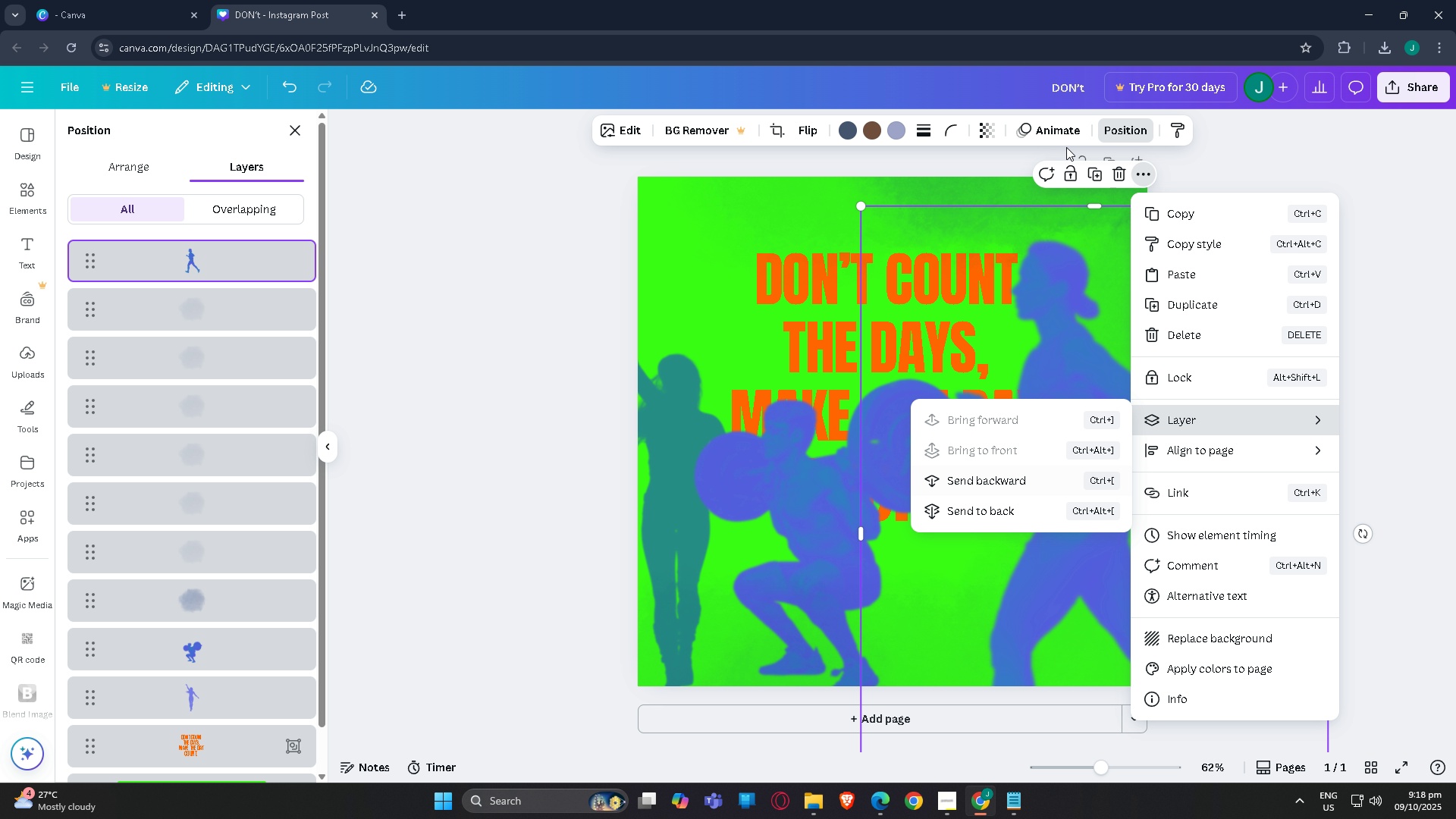 
left_click([1138, 131])
 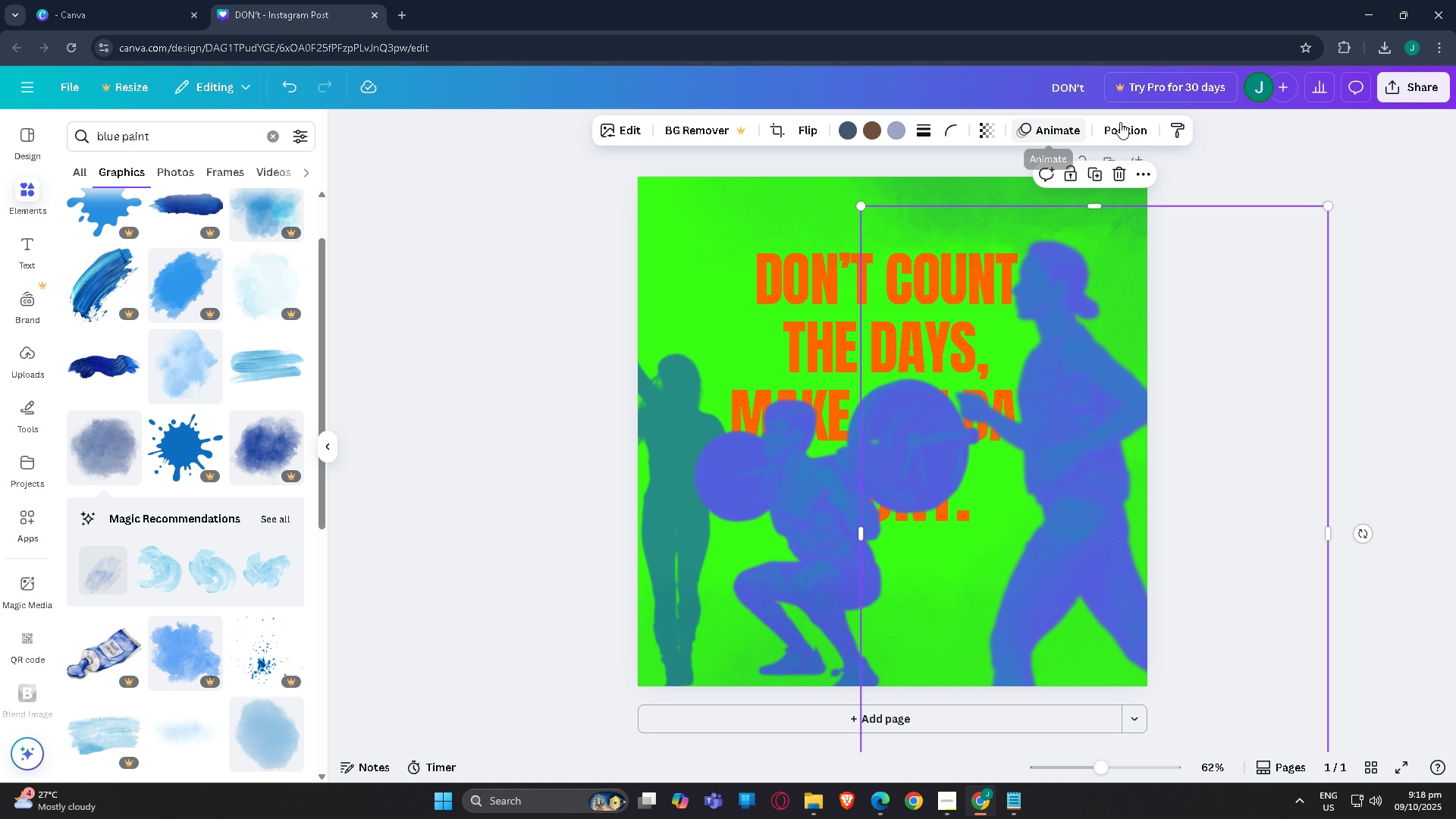 
left_click([1125, 122])
 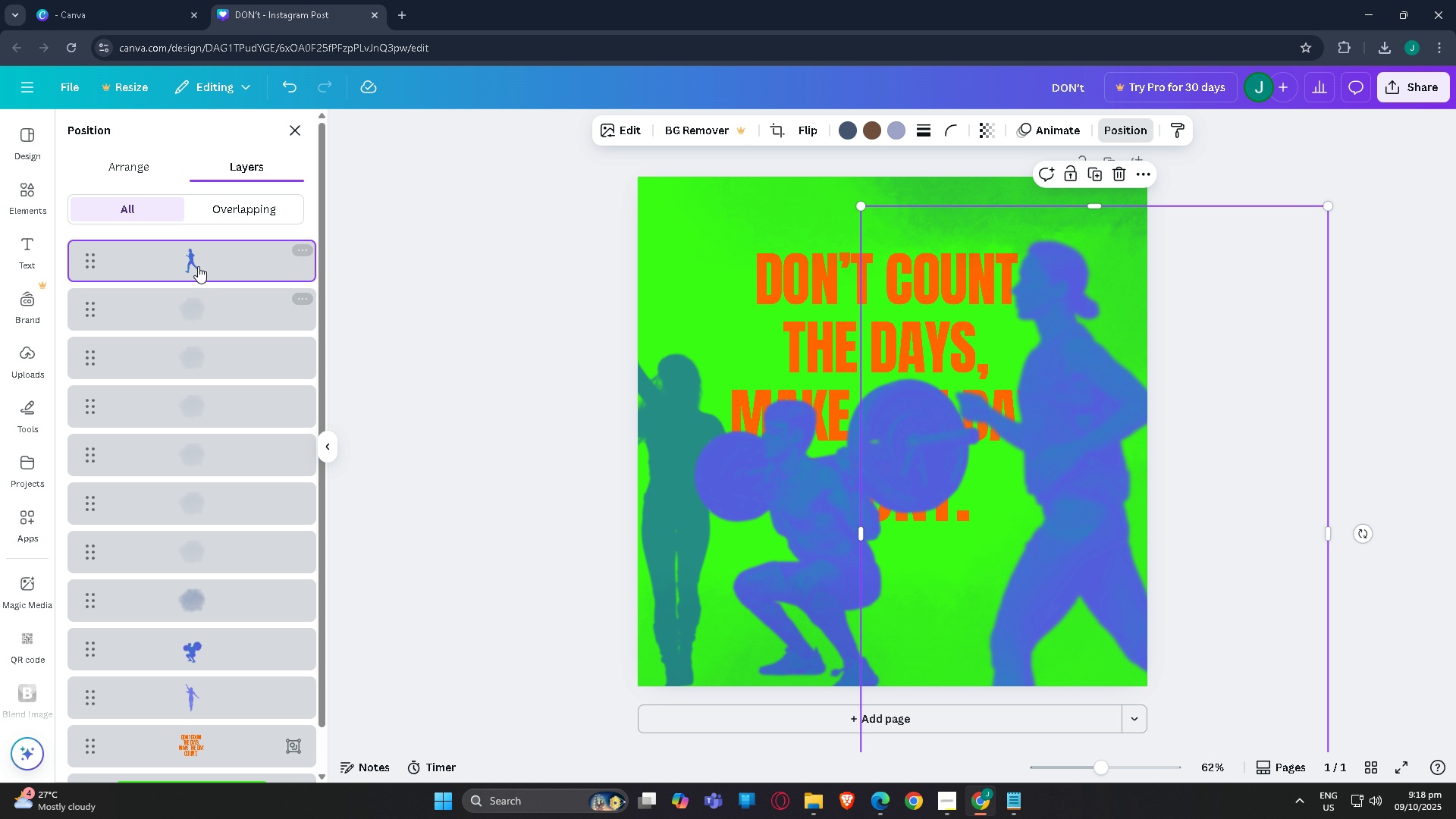 
scroll: coordinate [199, 295], scroll_direction: down, amount: 2.0
 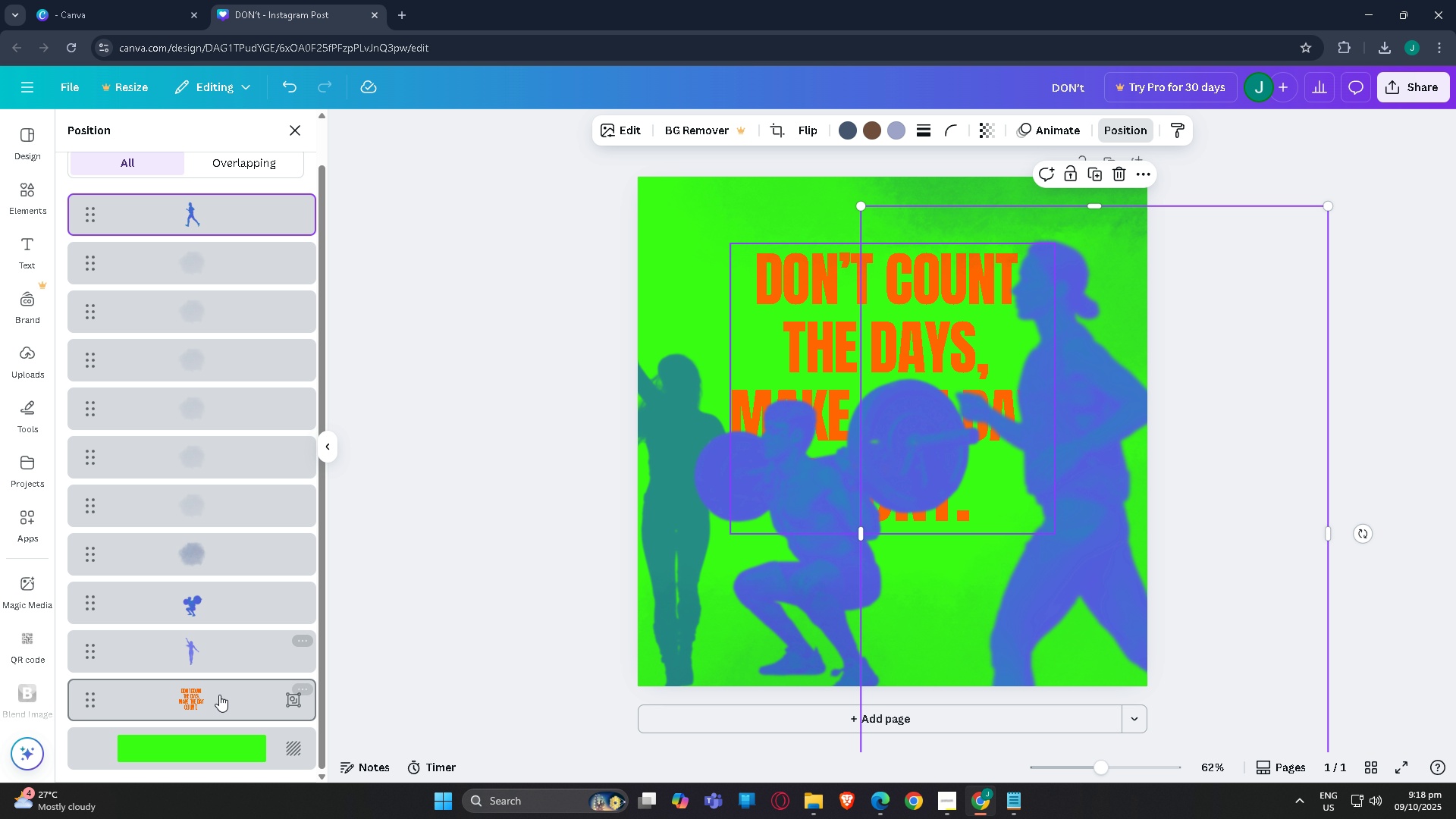 
left_click_drag(start_coordinate=[215, 708], to_coordinate=[212, 228])
 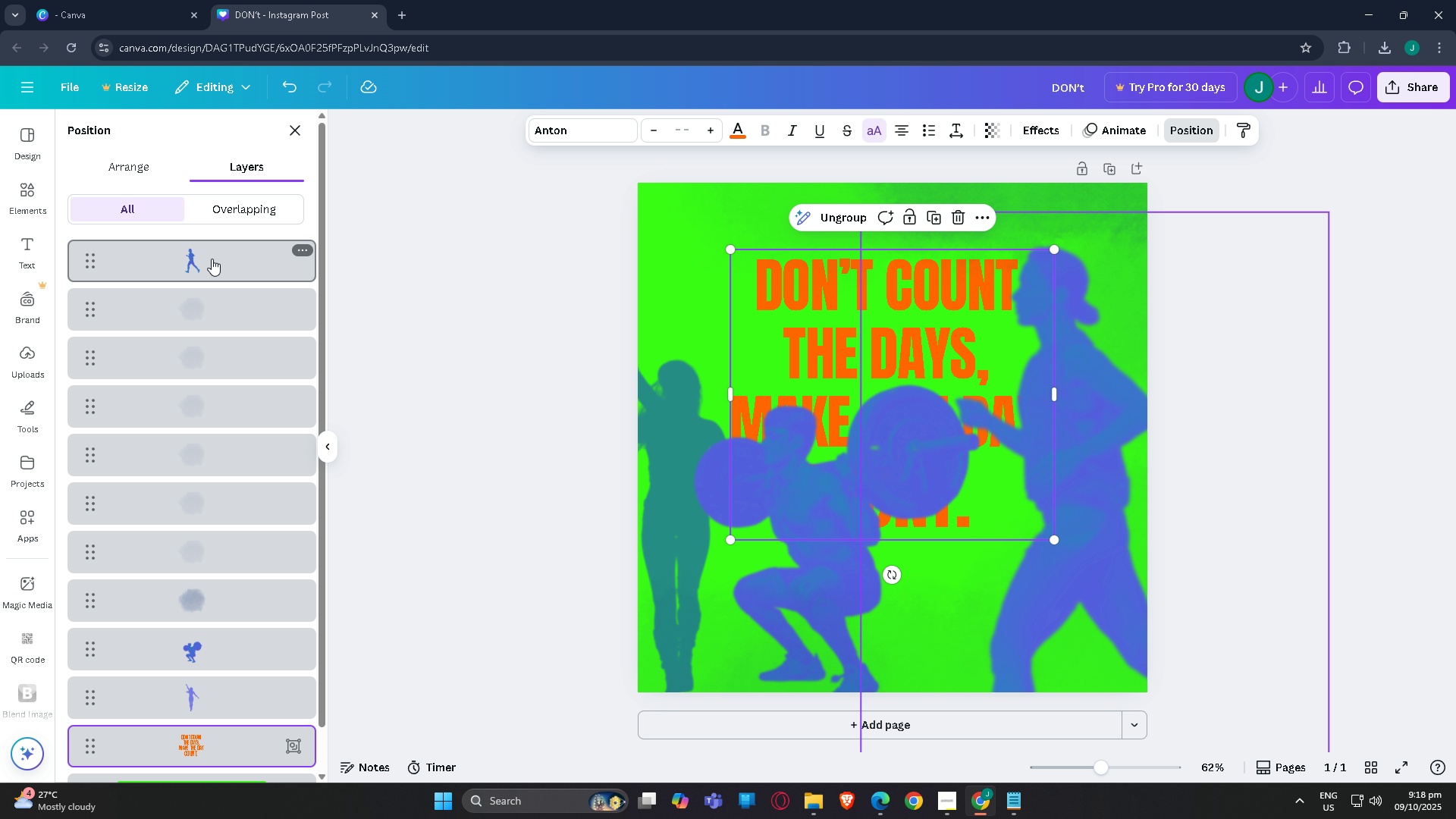 
scroll: coordinate [210, 224], scroll_direction: up, amount: 4.0
 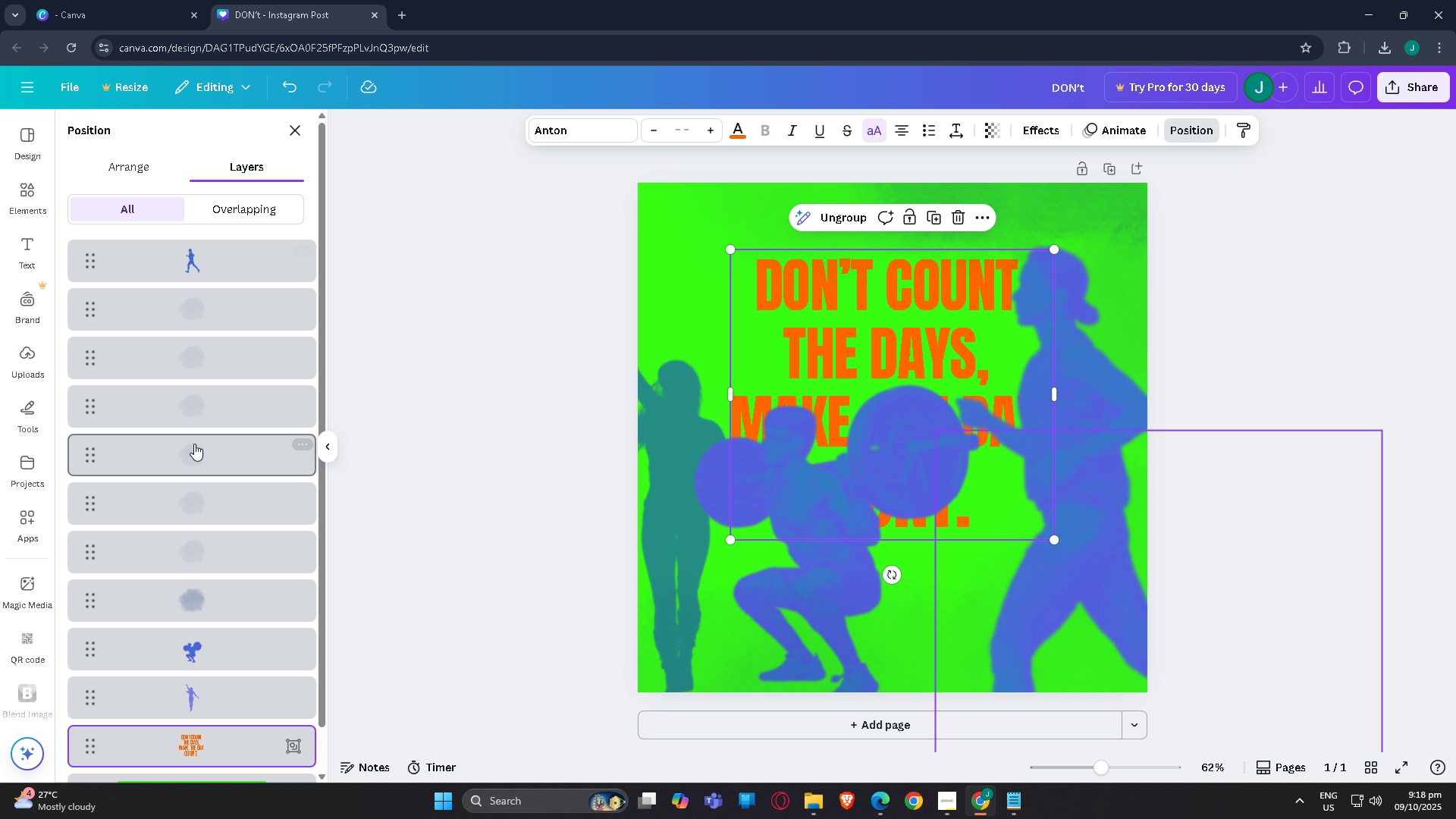 
left_click_drag(start_coordinate=[172, 255], to_coordinate=[177, 699])
 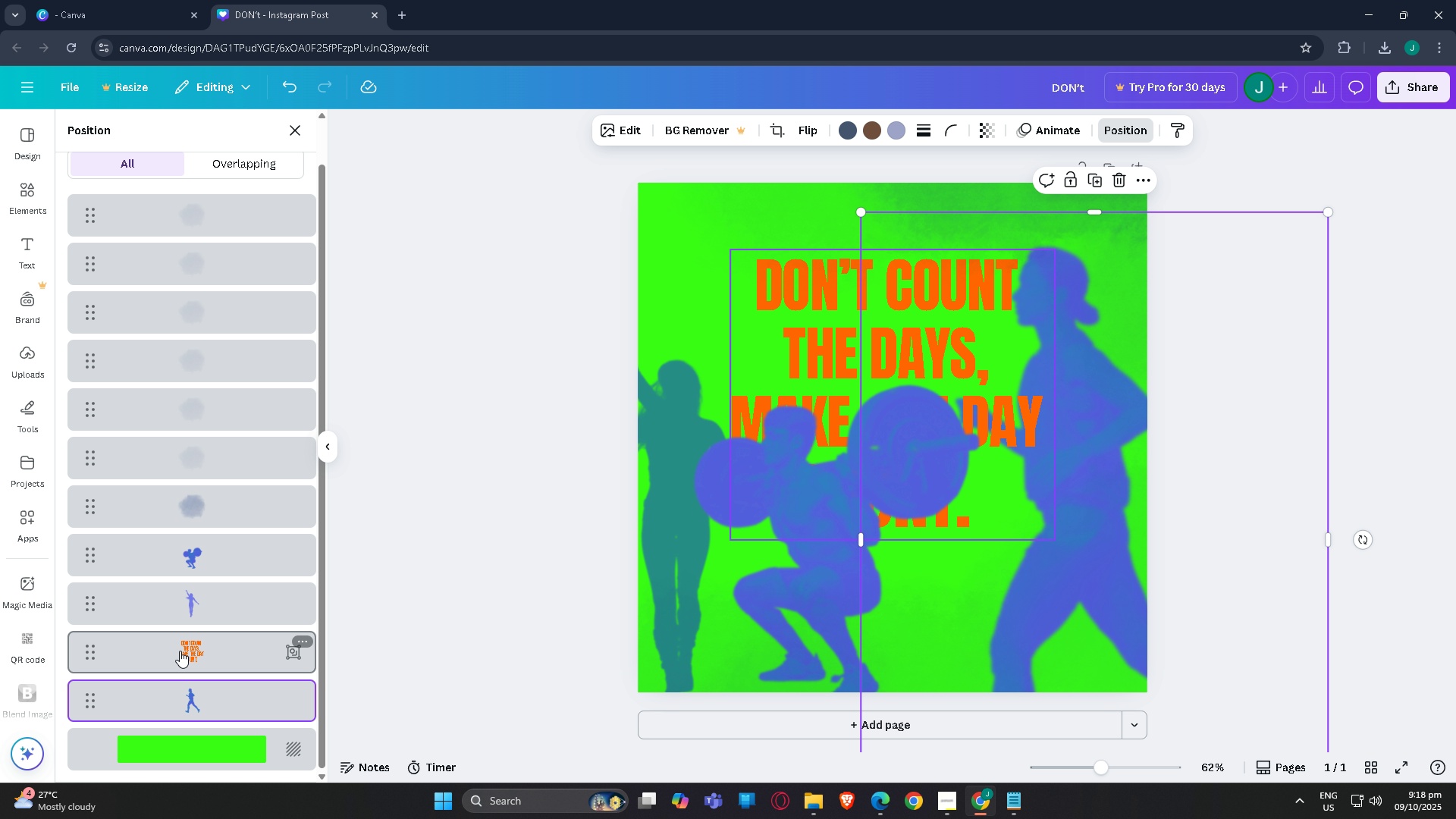 
left_click_drag(start_coordinate=[180, 651], to_coordinate=[172, 196])
 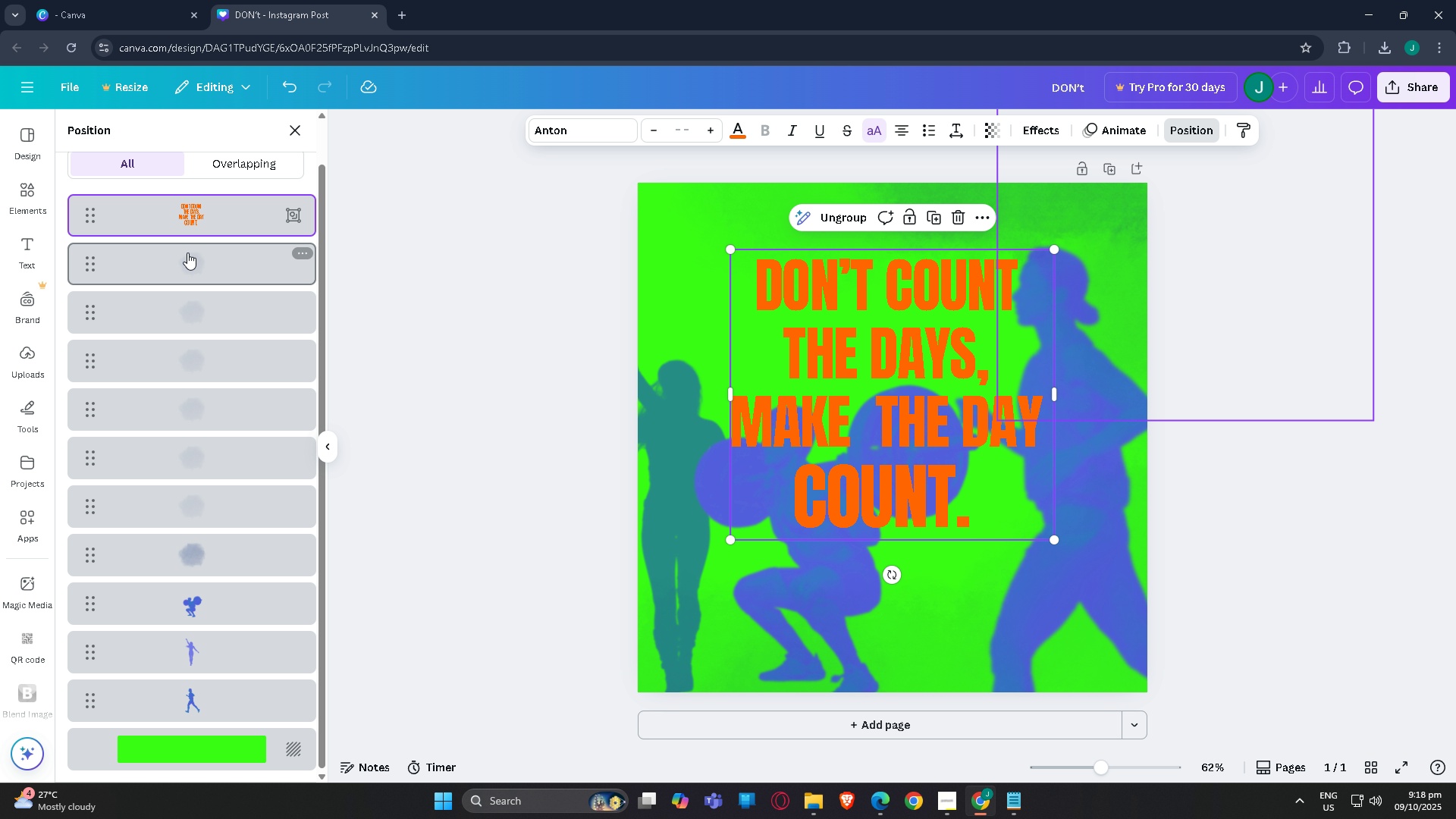 
left_click_drag(start_coordinate=[188, 254], to_coordinate=[193, 717])
 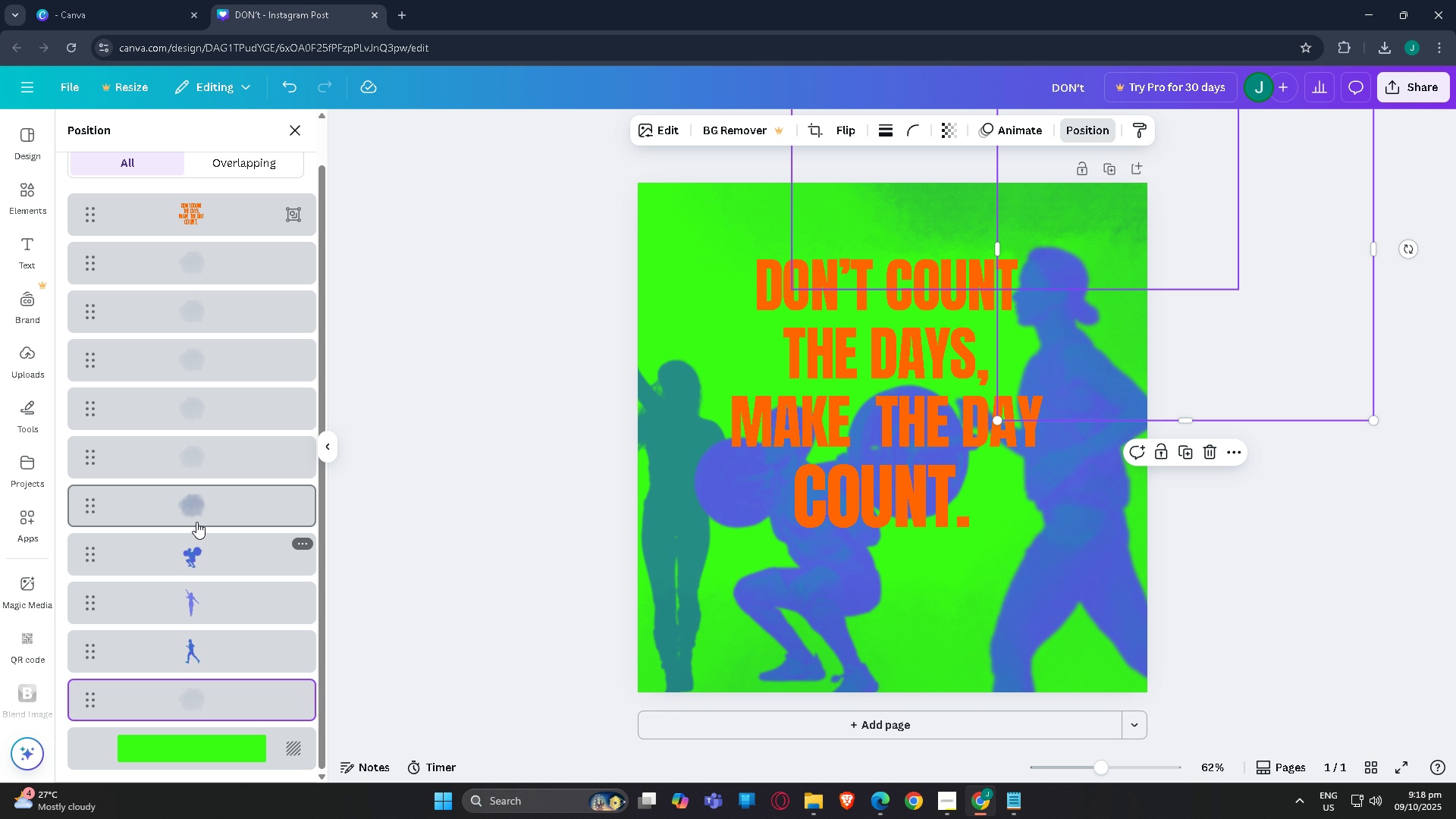 
scroll: coordinate [214, 699], scroll_direction: down, amount: 4.0
 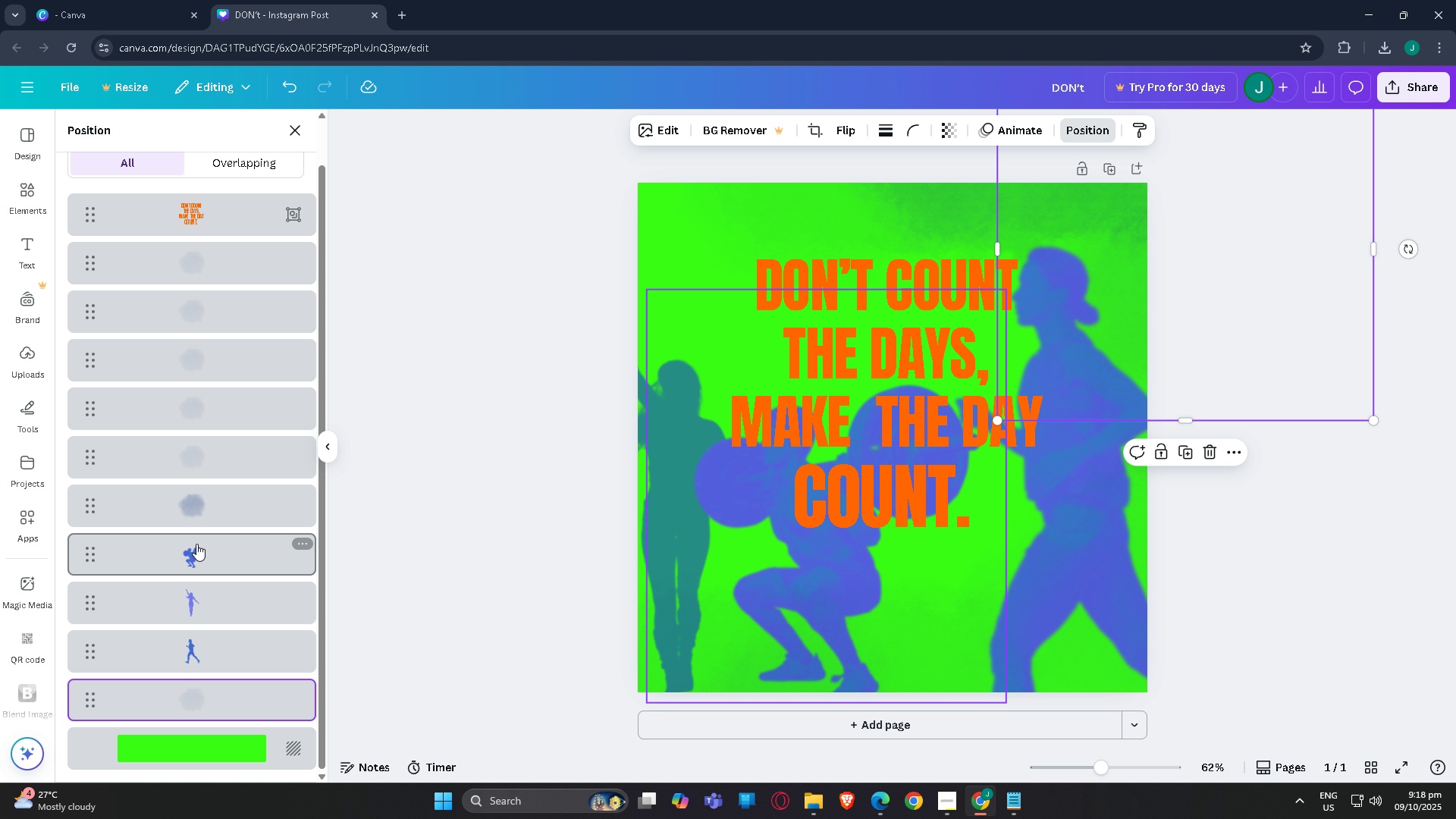 
left_click_drag(start_coordinate=[199, 504], to_coordinate=[212, 667])
 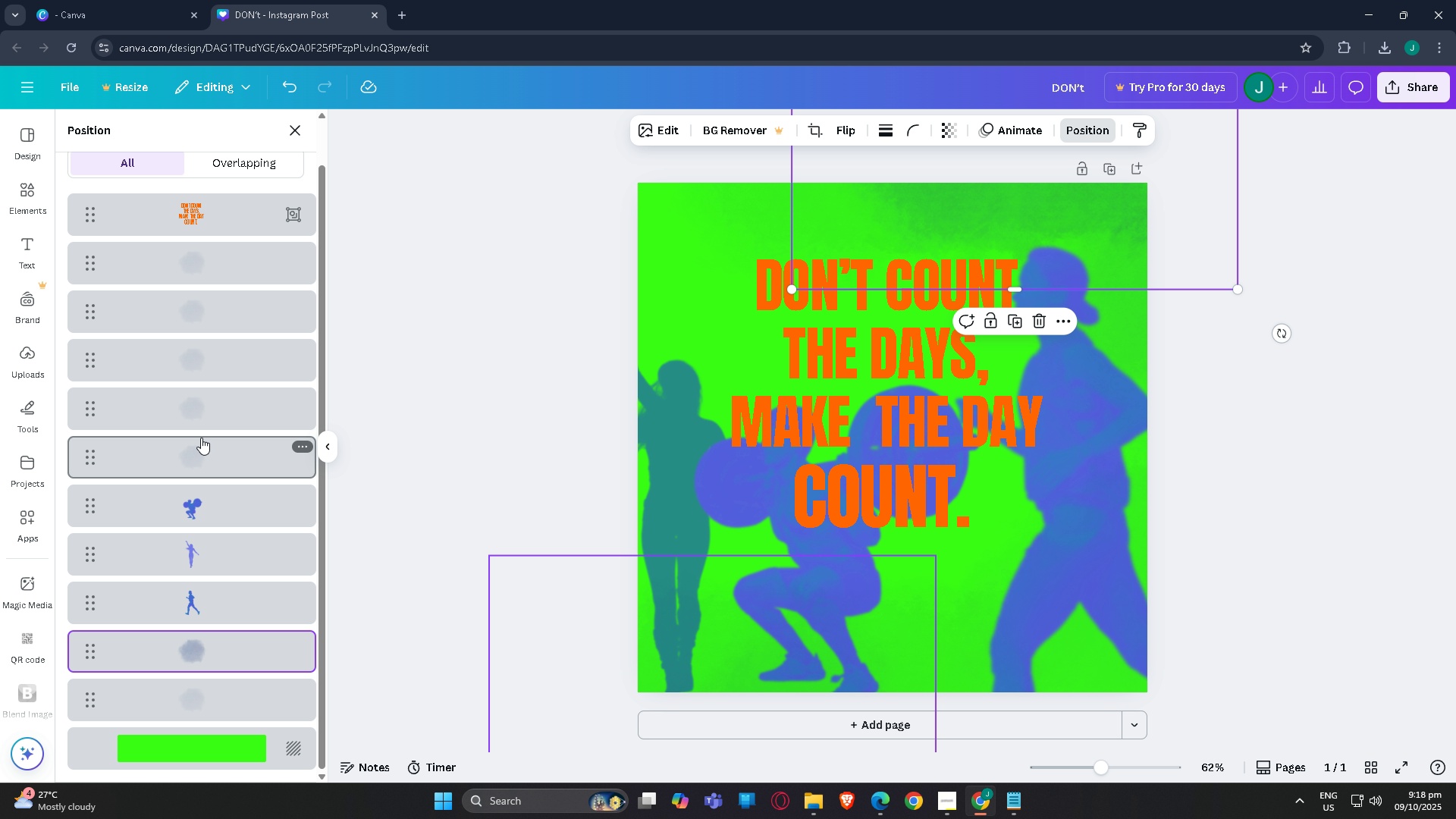 
left_click_drag(start_coordinate=[201, 438], to_coordinate=[194, 618])
 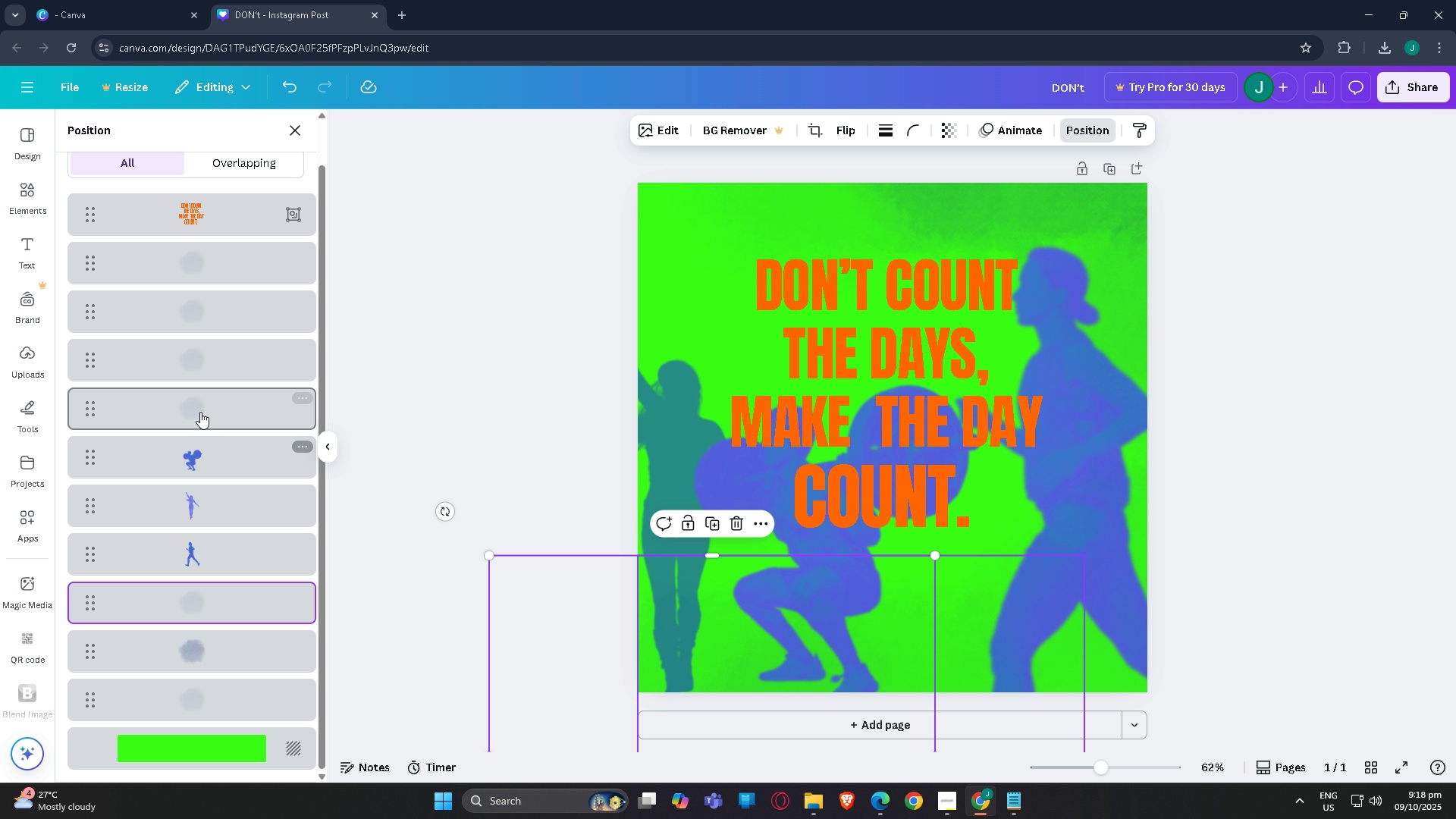 
left_click_drag(start_coordinate=[200, 406], to_coordinate=[200, 567])
 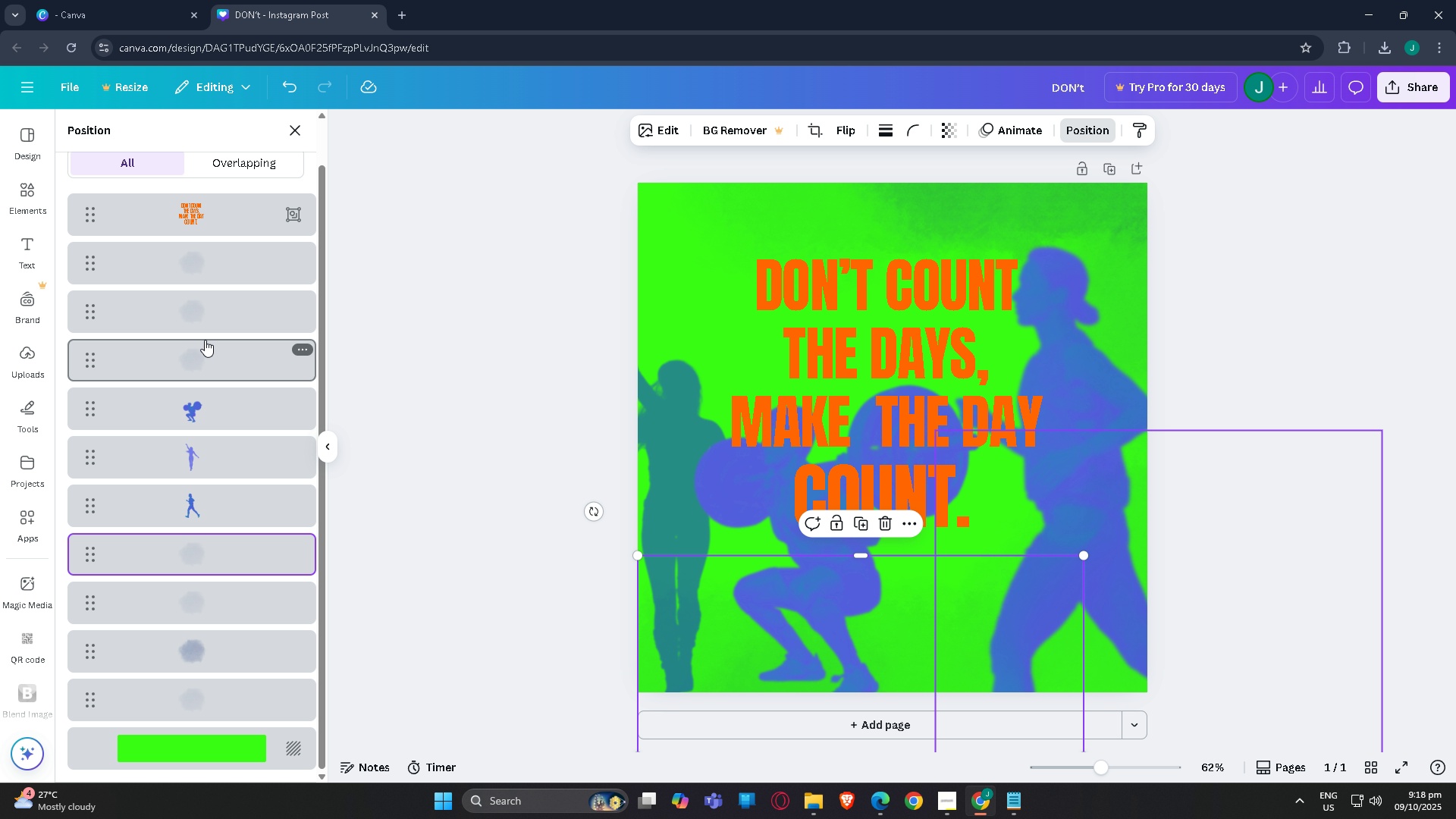 
left_click_drag(start_coordinate=[205, 356], to_coordinate=[203, 518])
 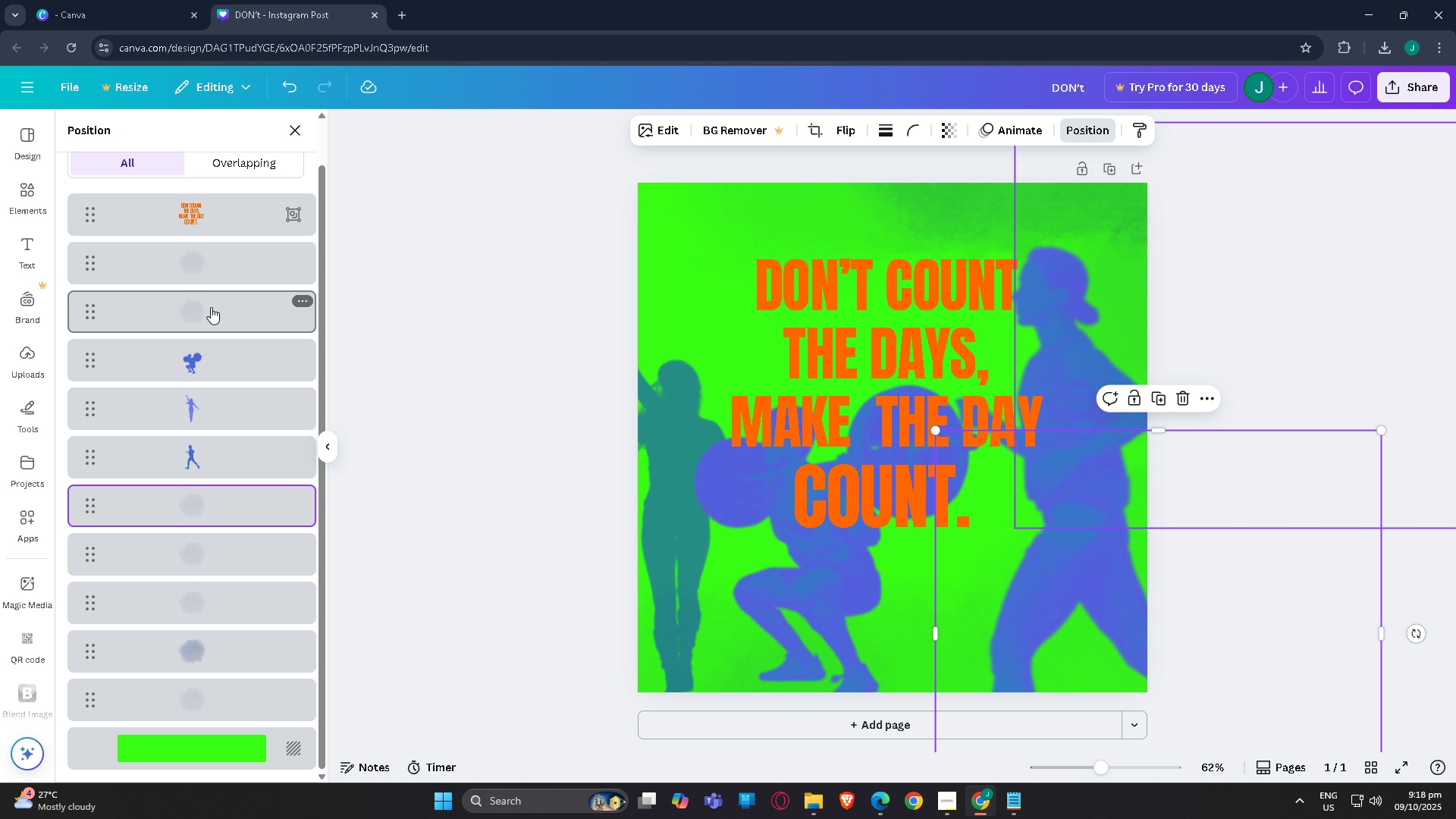 
left_click_drag(start_coordinate=[211, 306], to_coordinate=[215, 477])
 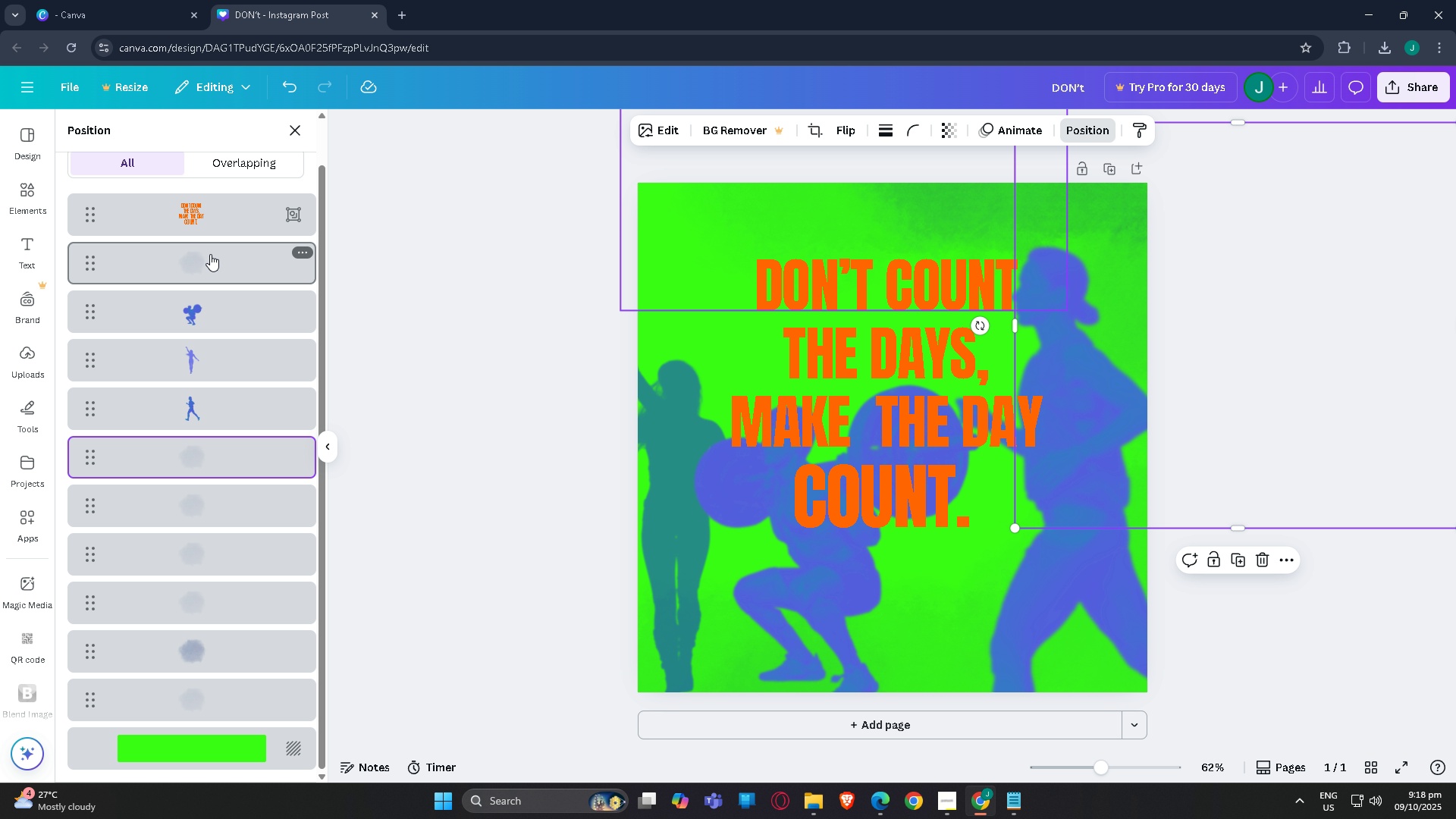 
left_click_drag(start_coordinate=[210, 254], to_coordinate=[220, 428])
 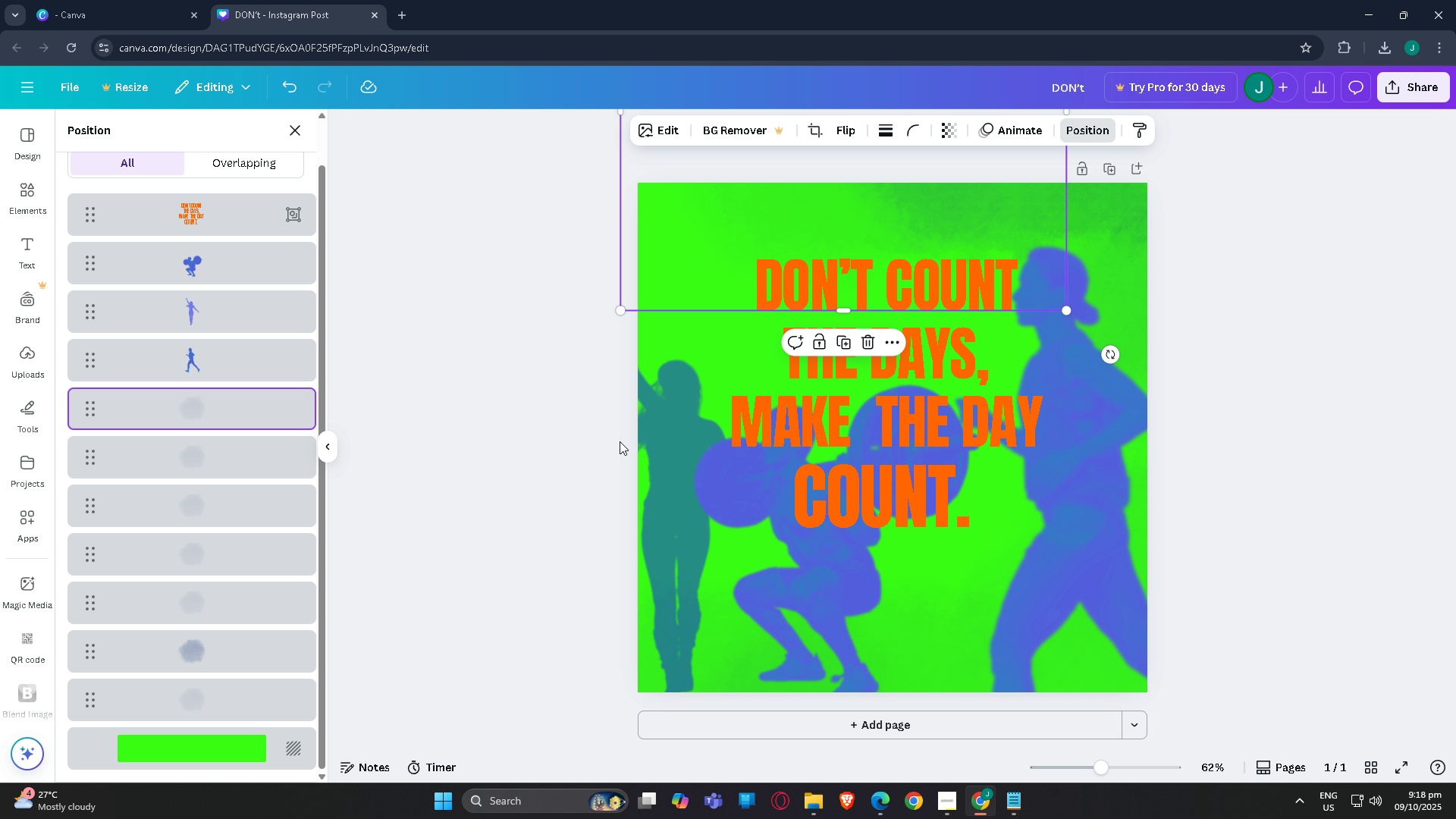 
scroll: coordinate [639, 439], scroll_direction: up, amount: 3.0
 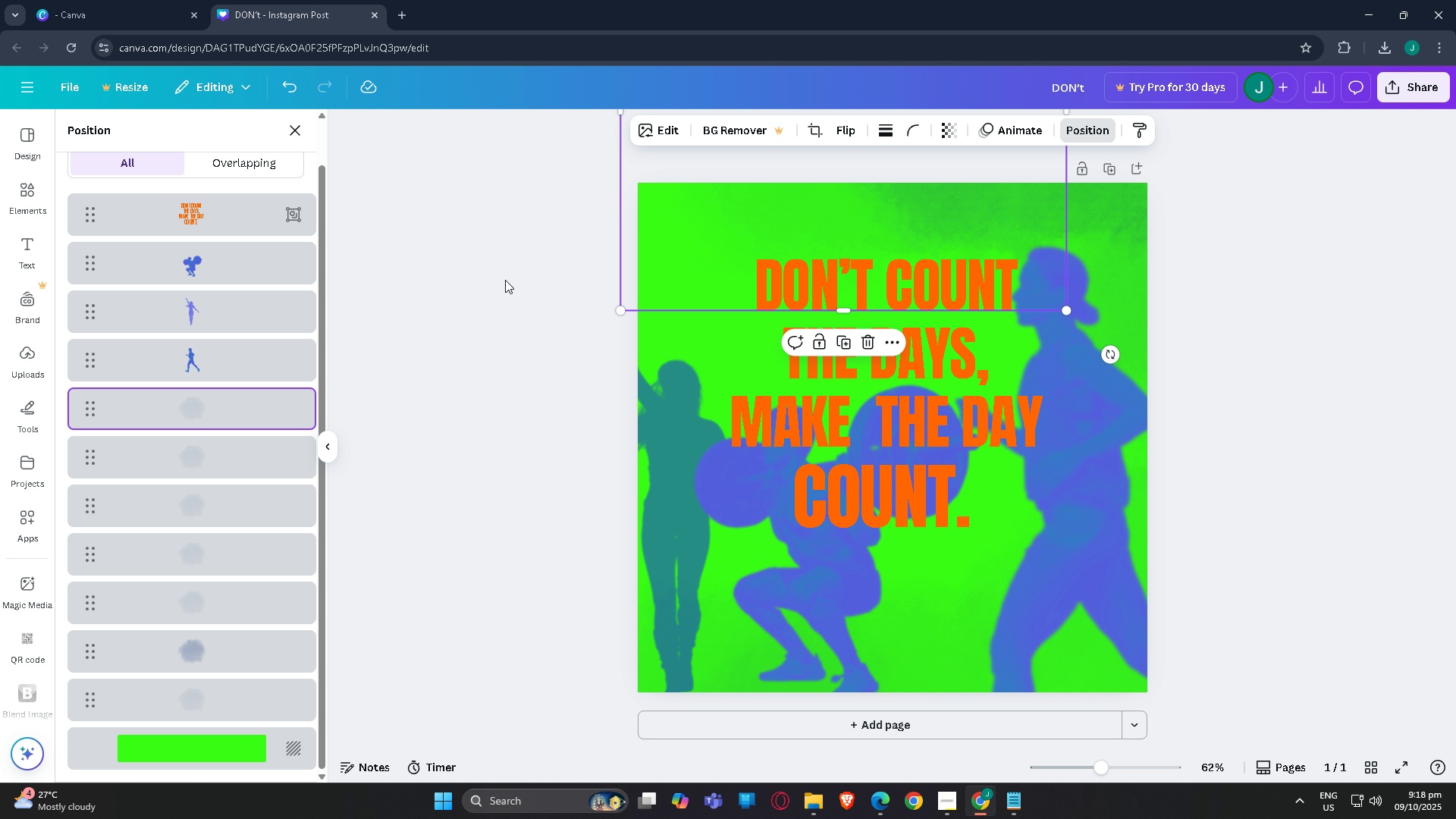 
left_click([503, 280])
 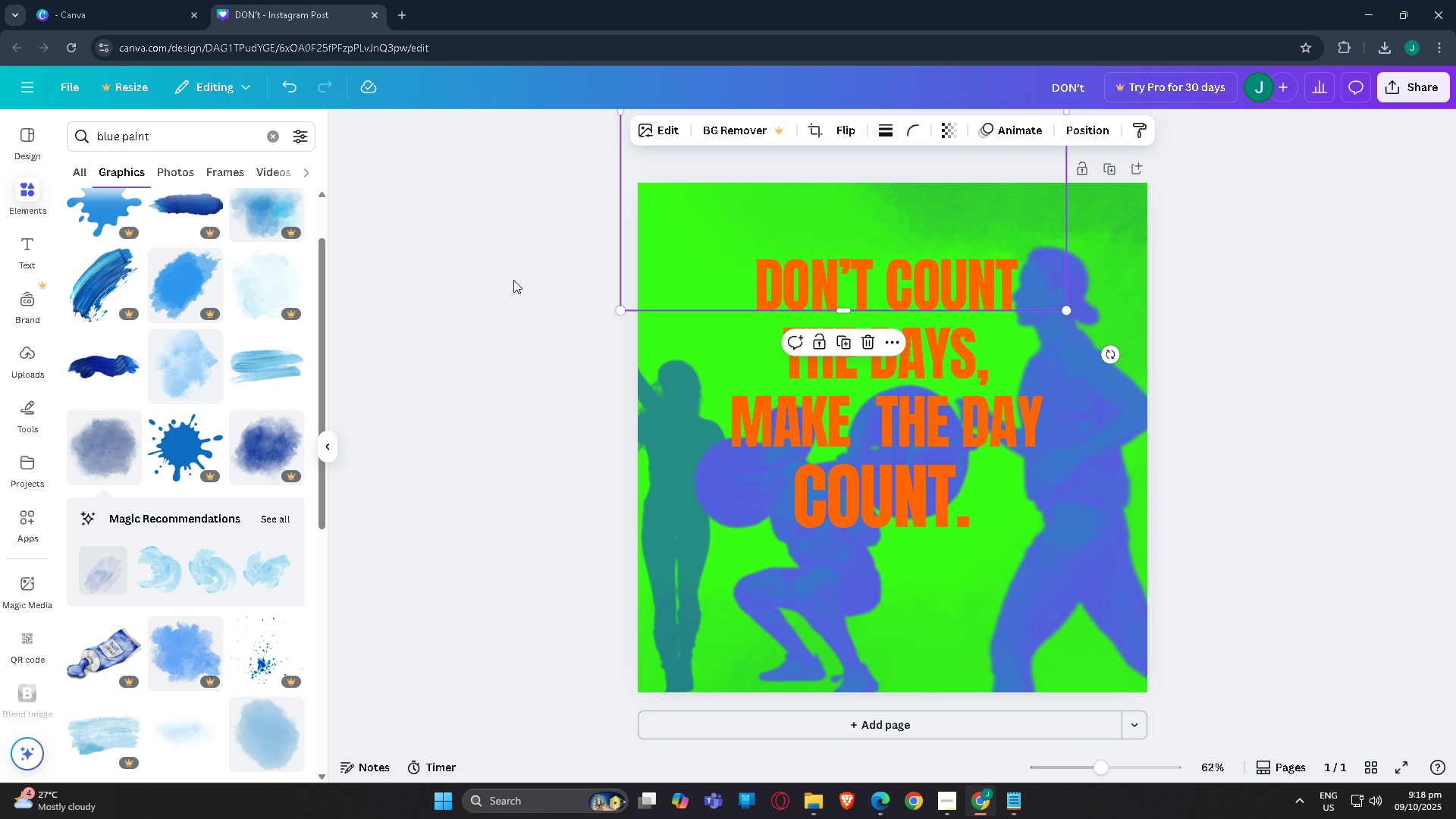 
left_click([513, 280])
 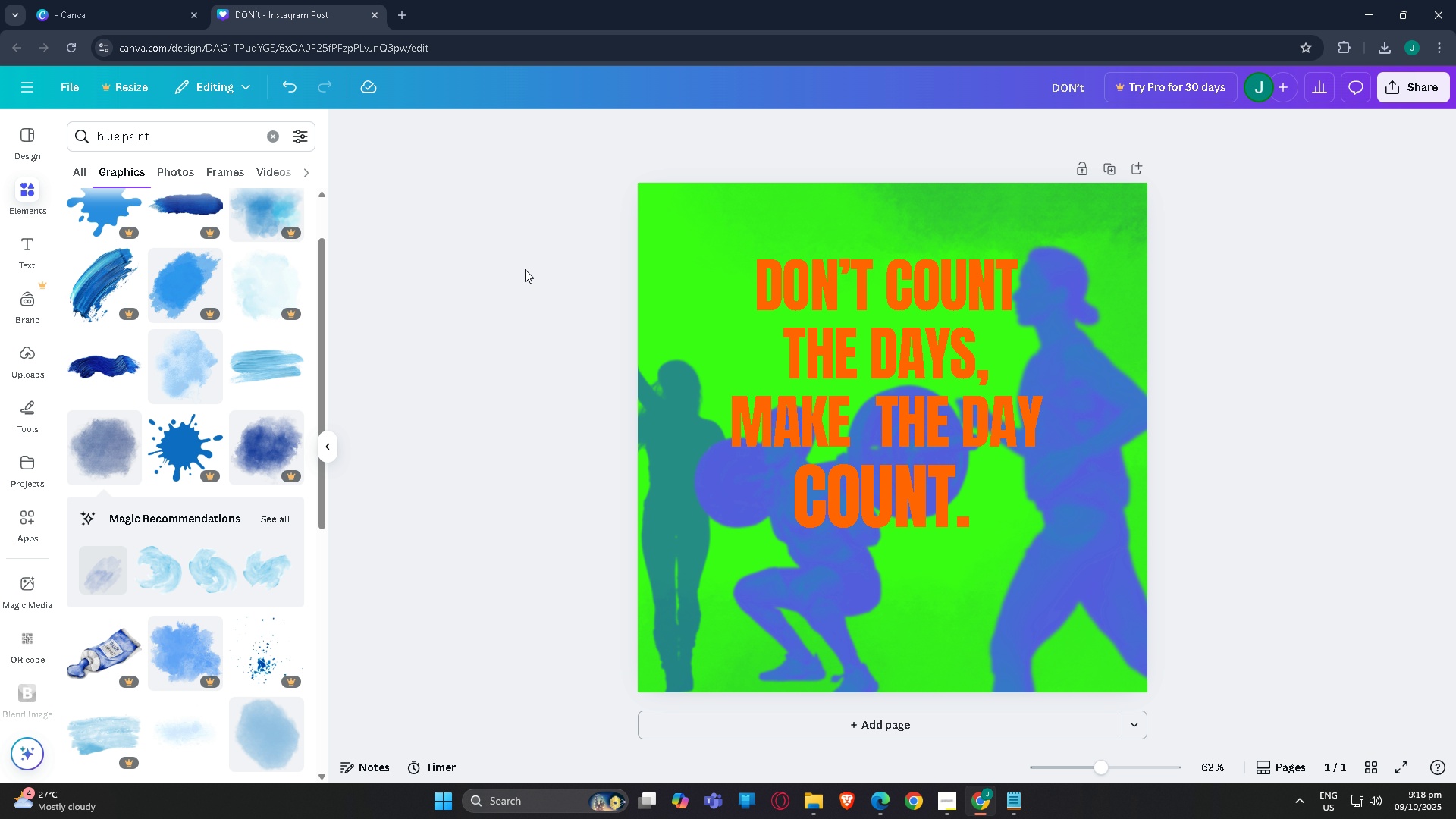 
scroll: coordinate [548, 254], scroll_direction: up, amount: 2.0
 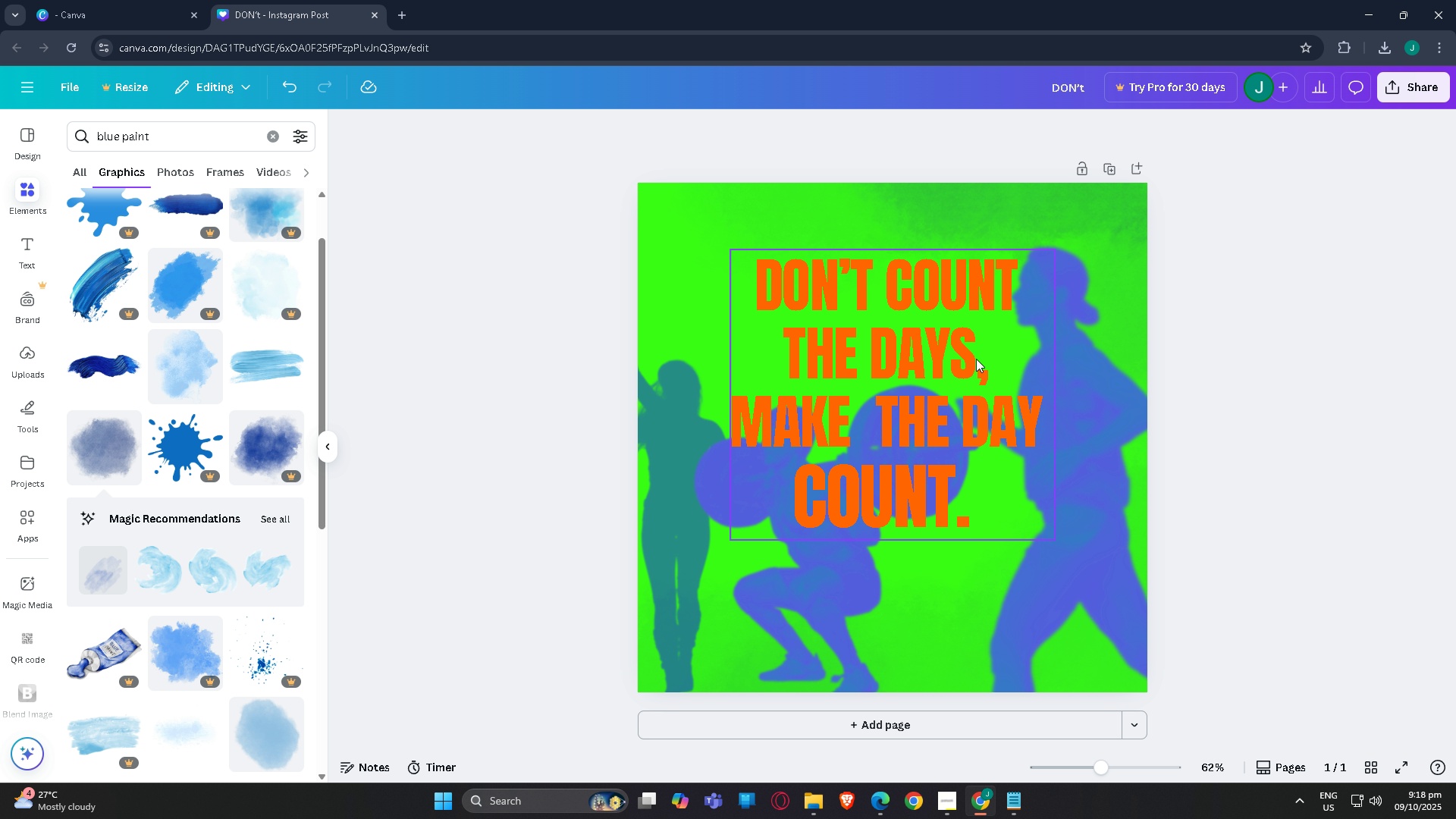 
left_click_drag(start_coordinate=[966, 356], to_coordinate=[972, 337])
 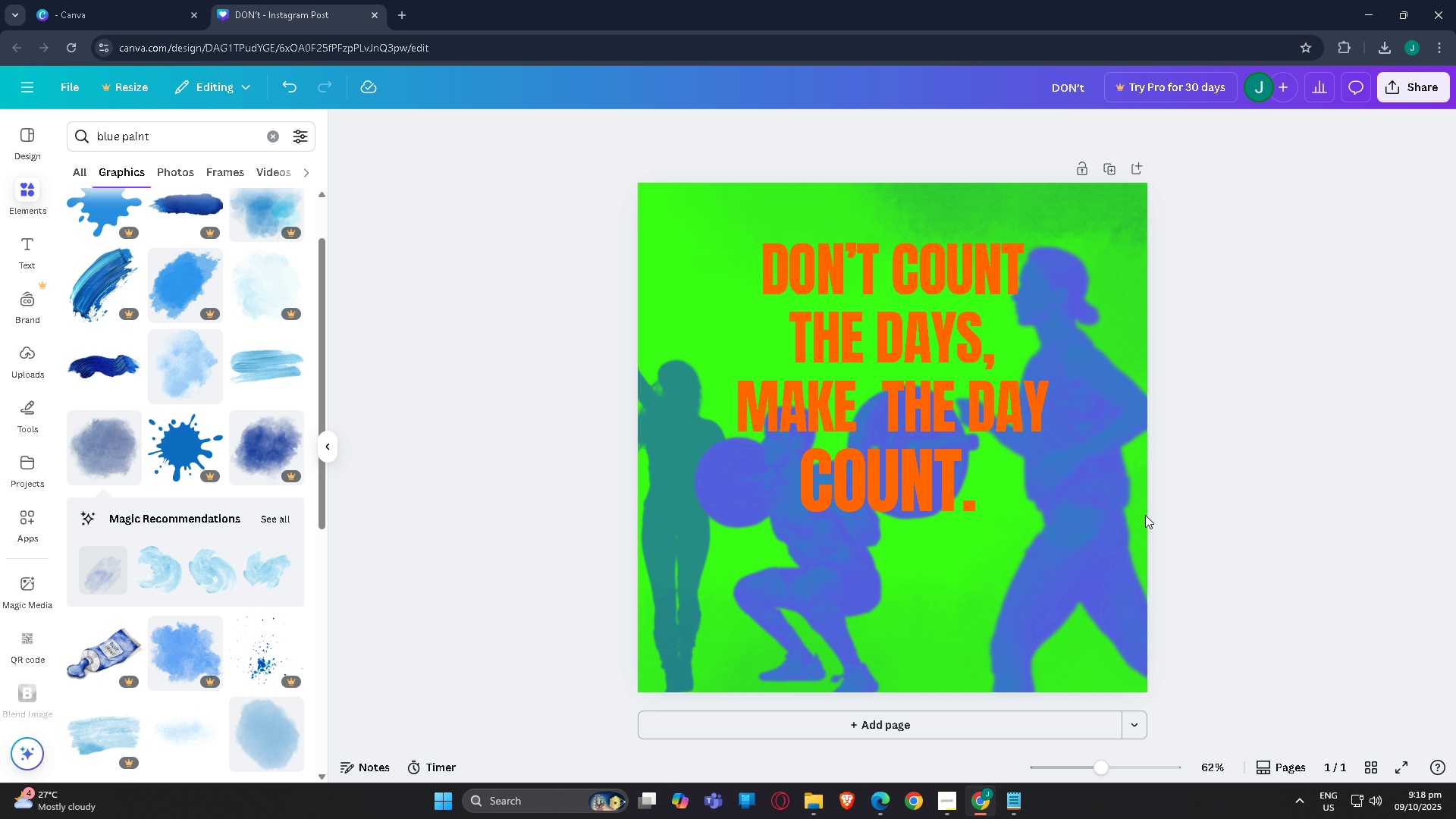 
left_click([1065, 584])
 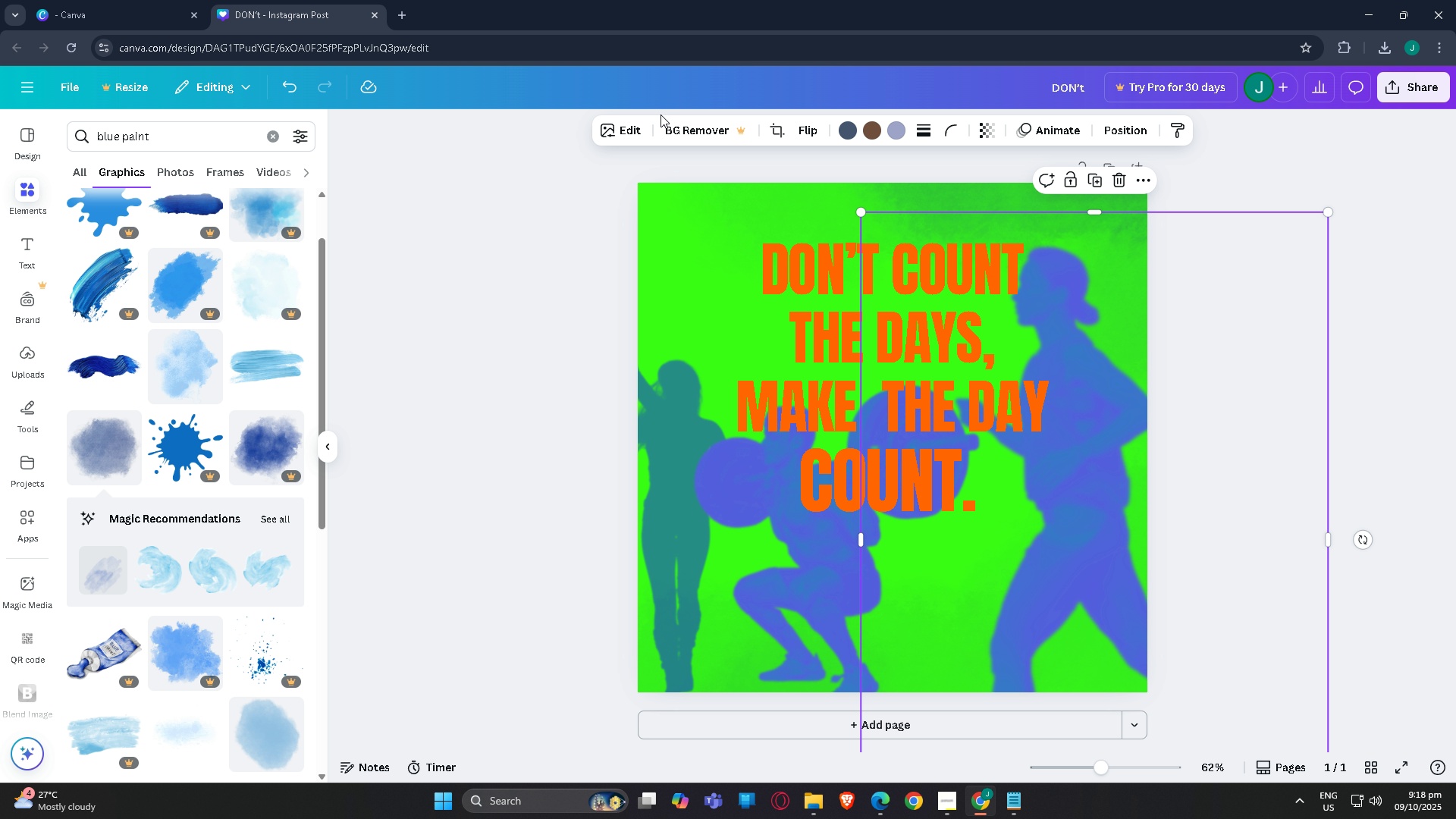 
left_click([639, 125])
 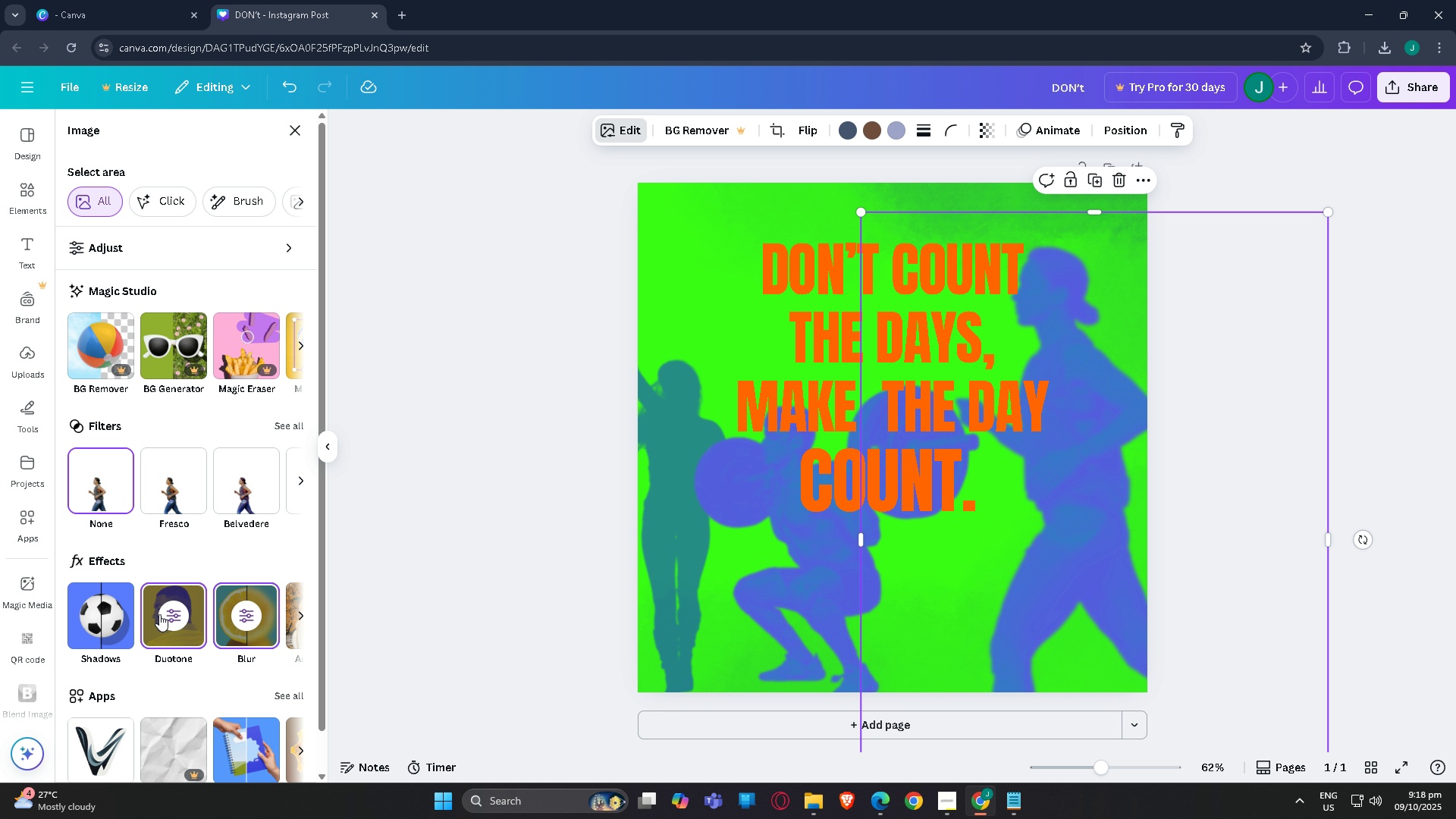 
left_click([175, 618])
 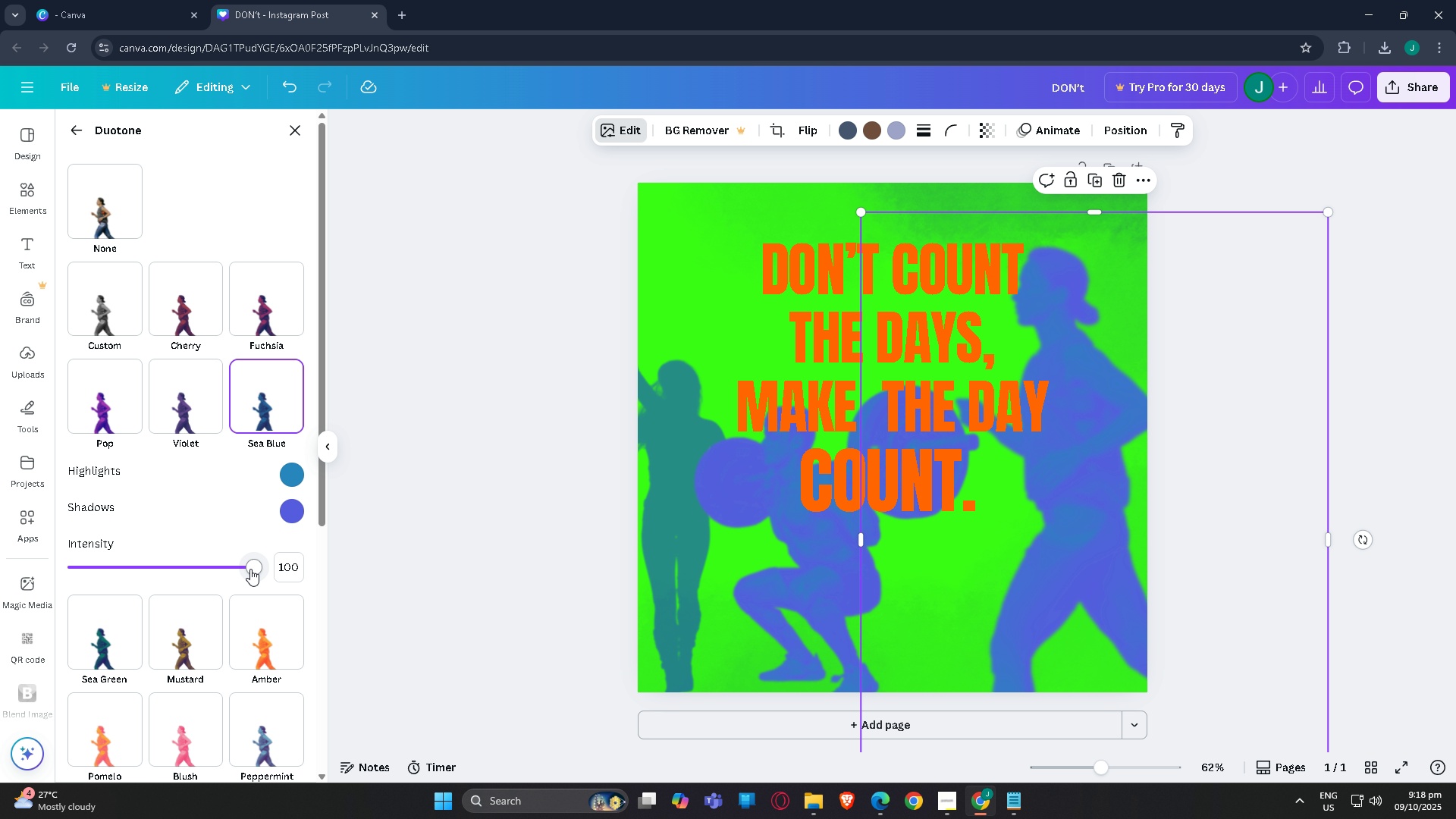 
left_click_drag(start_coordinate=[249, 569], to_coordinate=[276, 570])
 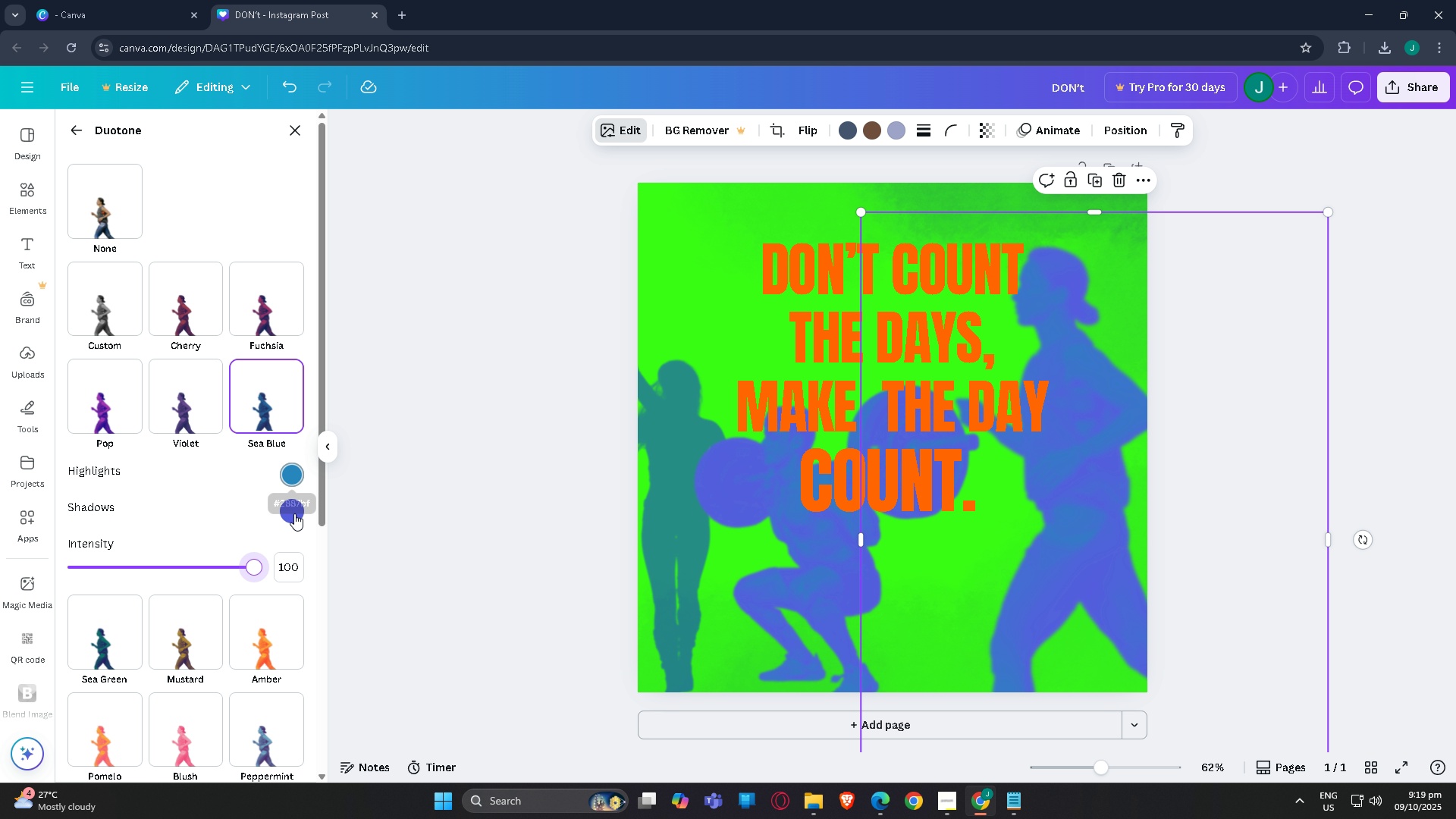 
left_click([292, 517])
 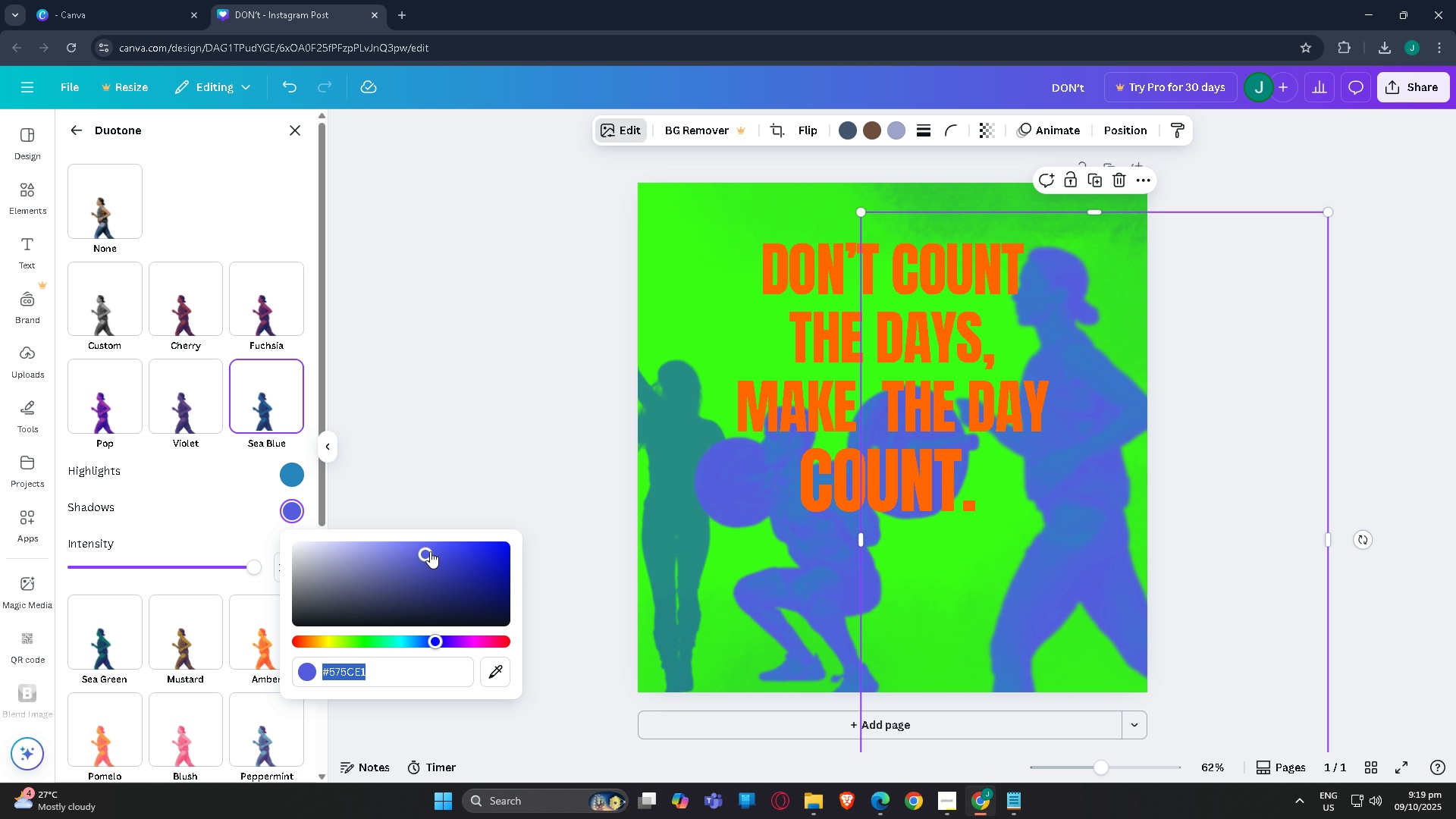 
left_click_drag(start_coordinate=[431, 551], to_coordinate=[400, 572])
 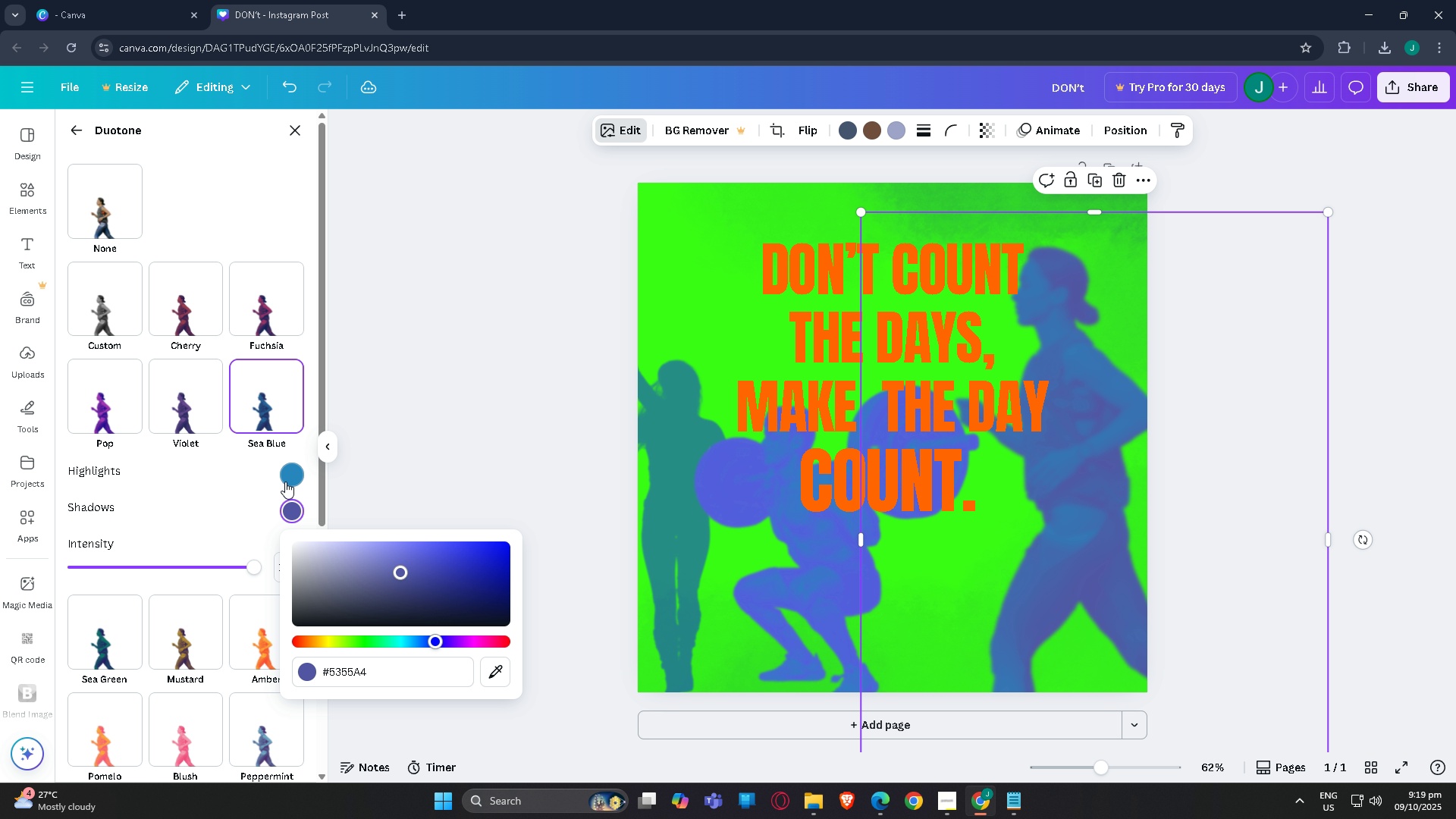 
left_click([290, 480])
 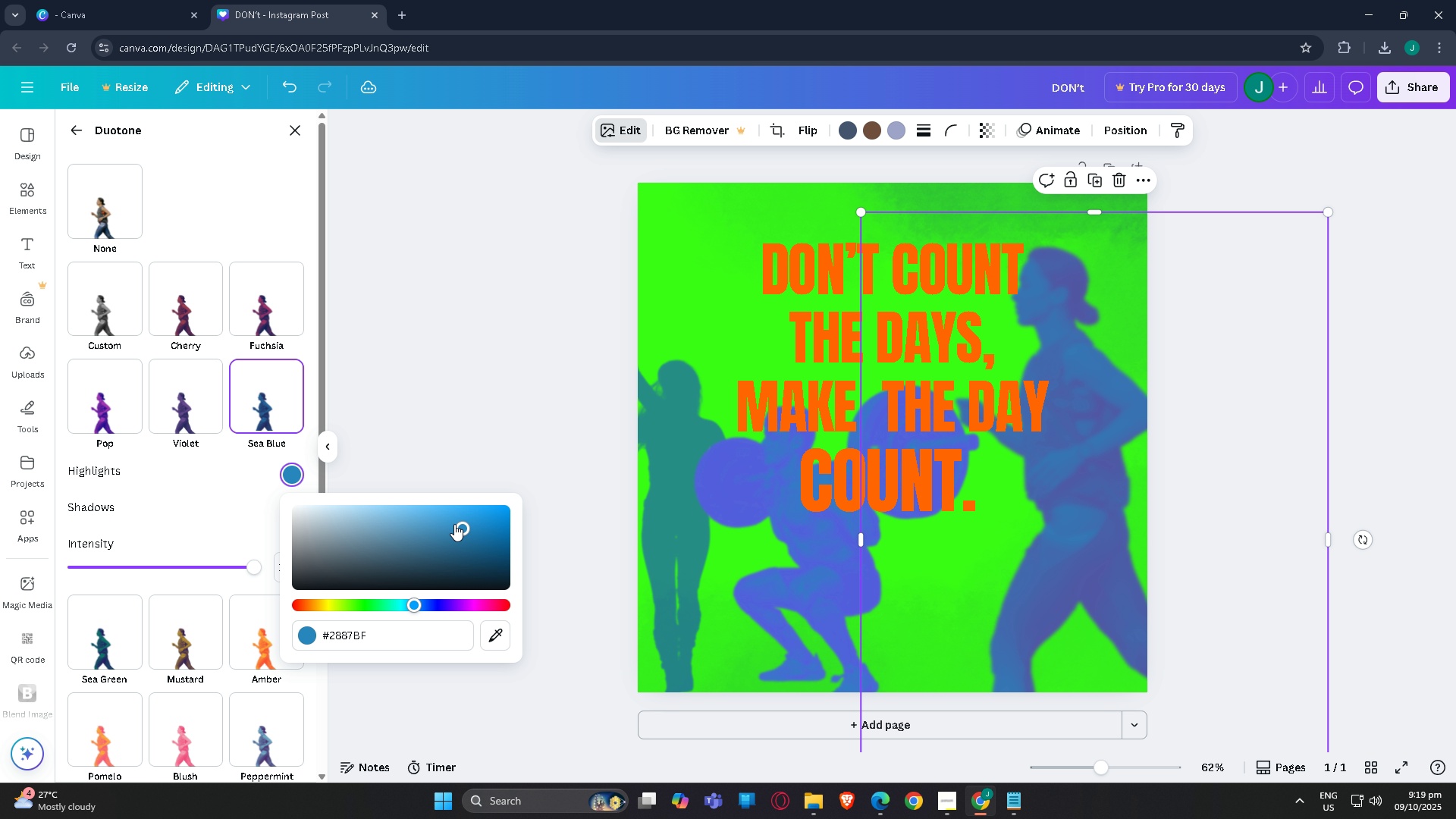 
left_click_drag(start_coordinate=[460, 524], to_coordinate=[424, 544])
 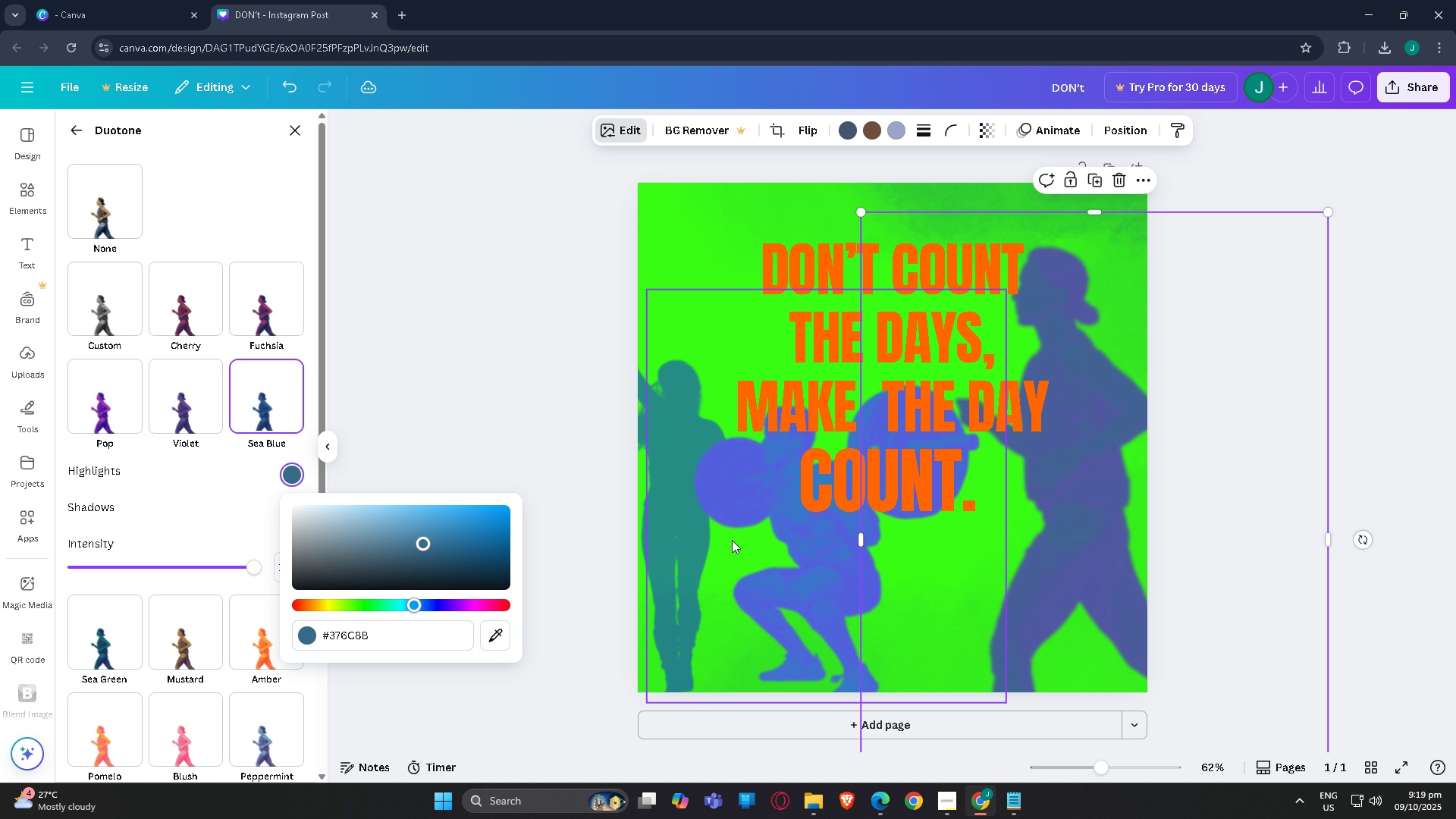 
left_click([754, 535])
 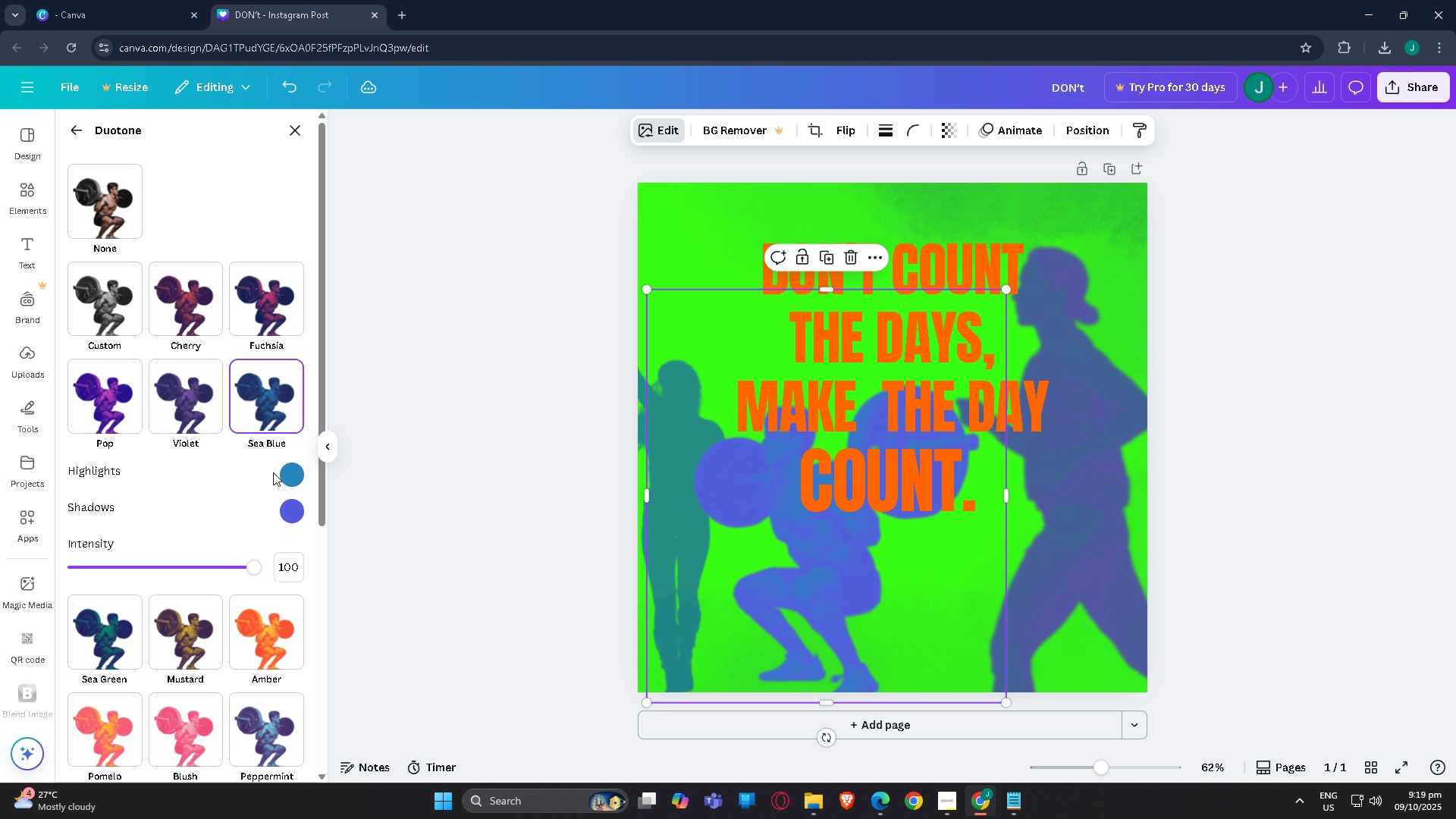 
left_click([289, 475])
 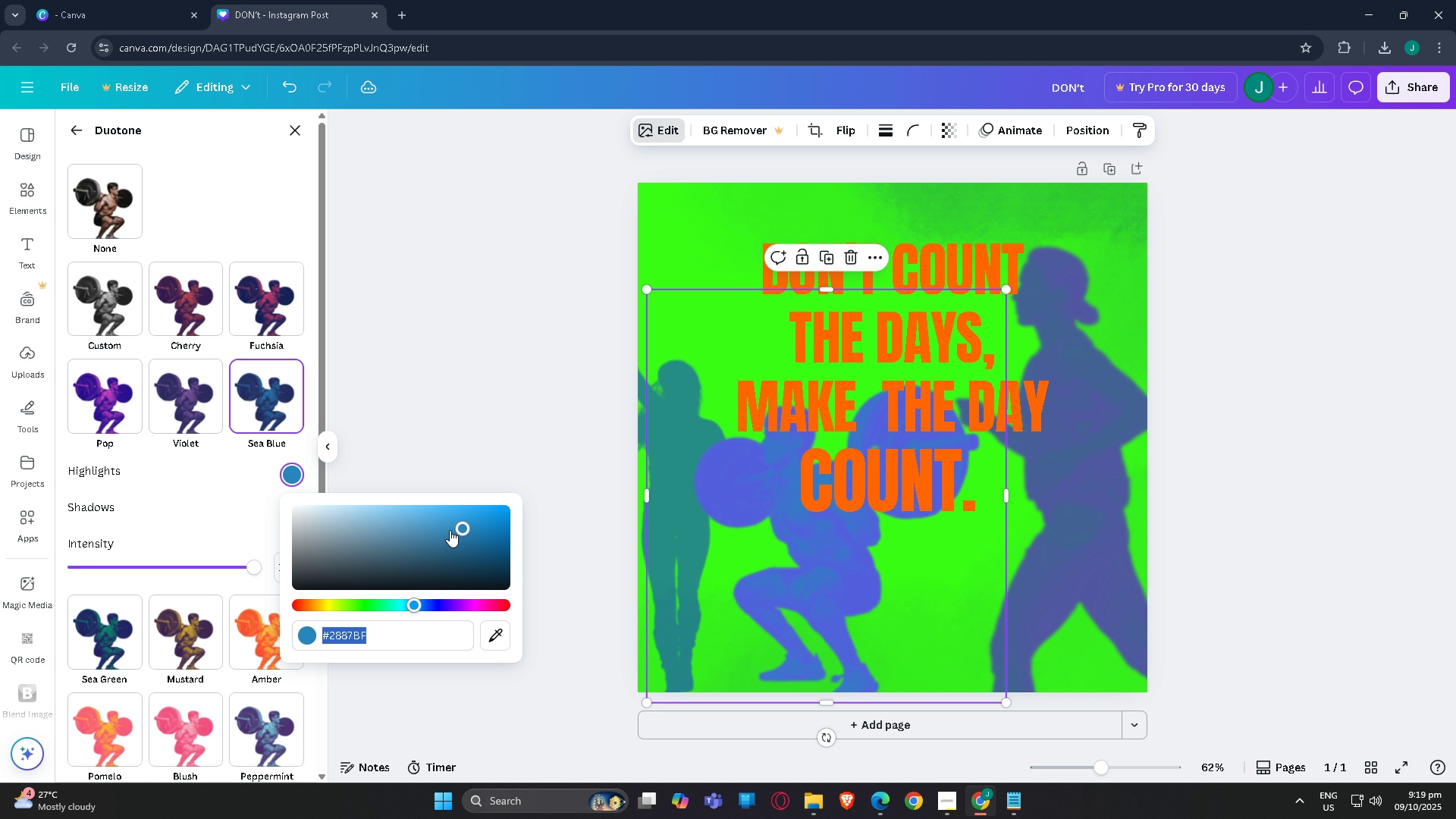 
left_click_drag(start_coordinate=[467, 528], to_coordinate=[402, 548])
 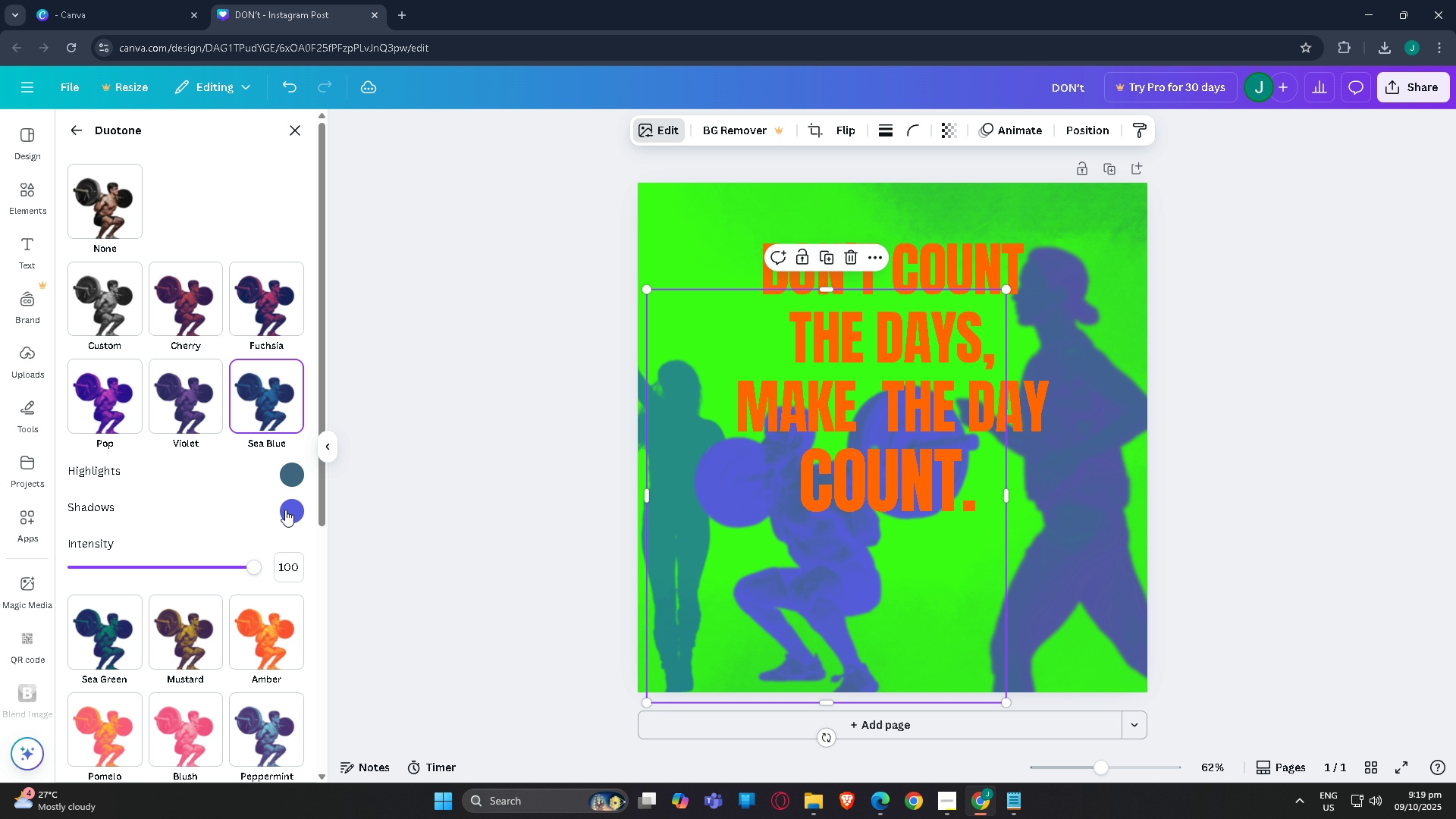 
double_click([303, 506])
 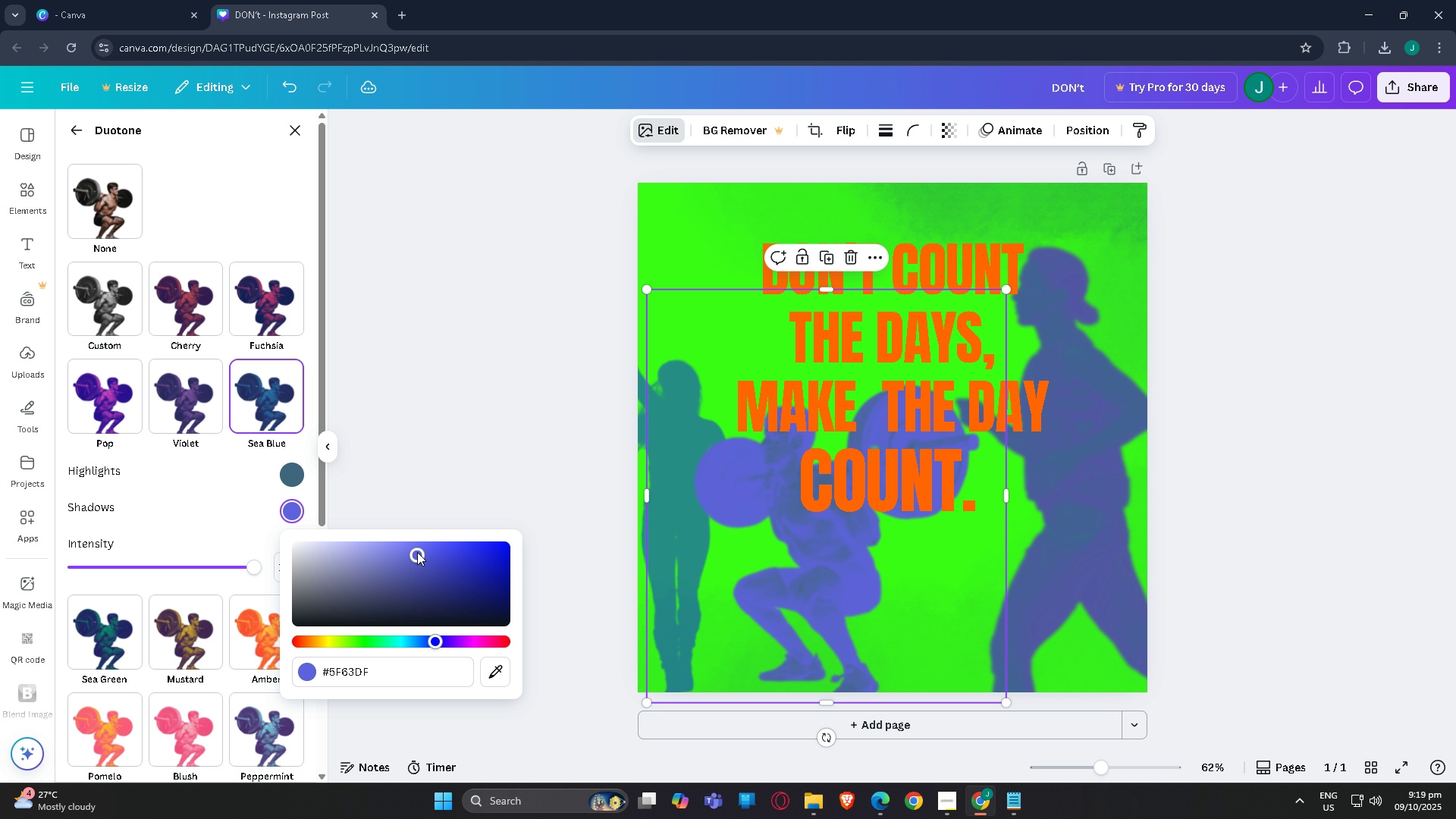 
left_click_drag(start_coordinate=[418, 552], to_coordinate=[403, 575])
 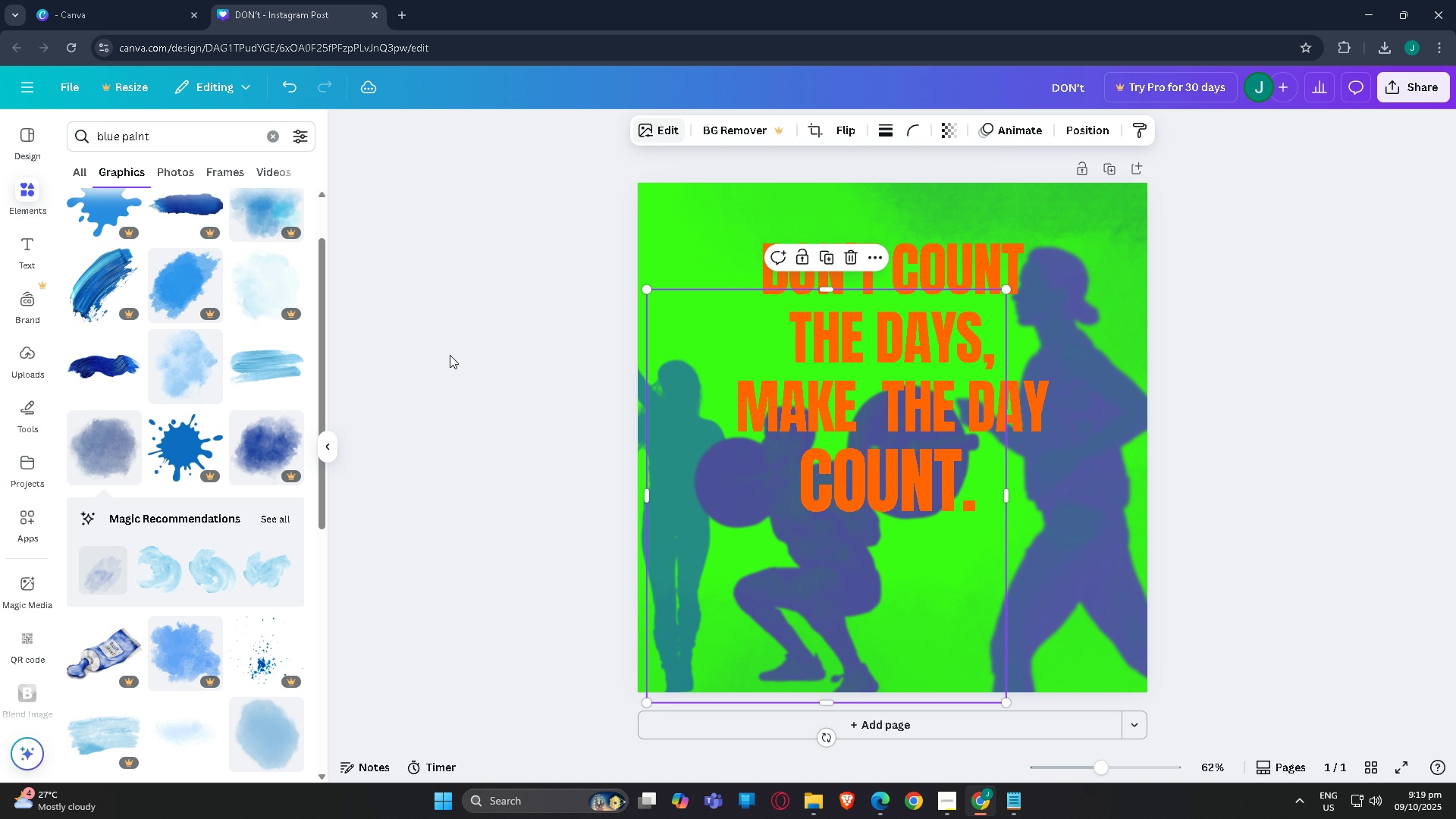 
double_click([450, 355])
 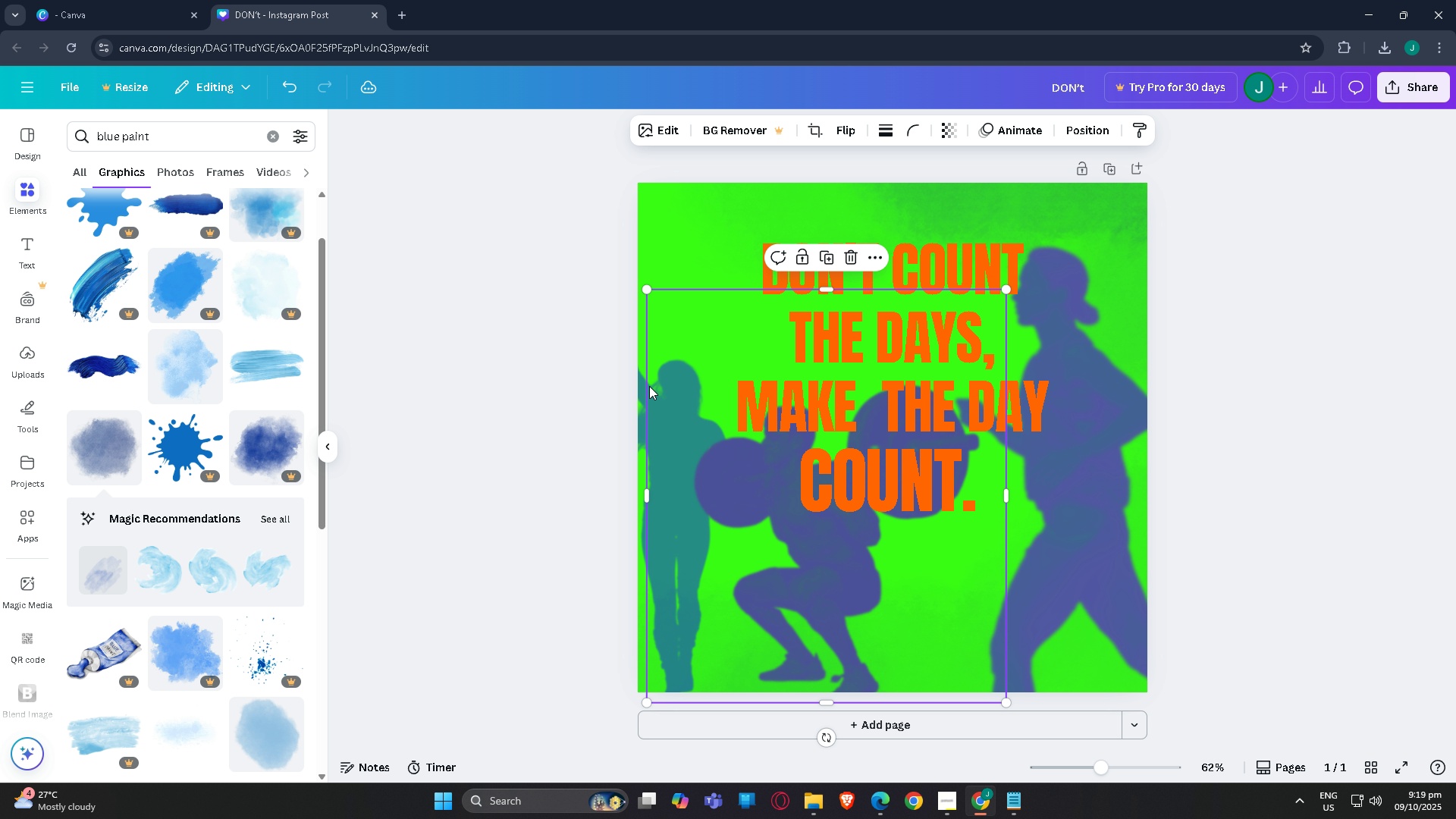 
double_click([635, 388])
 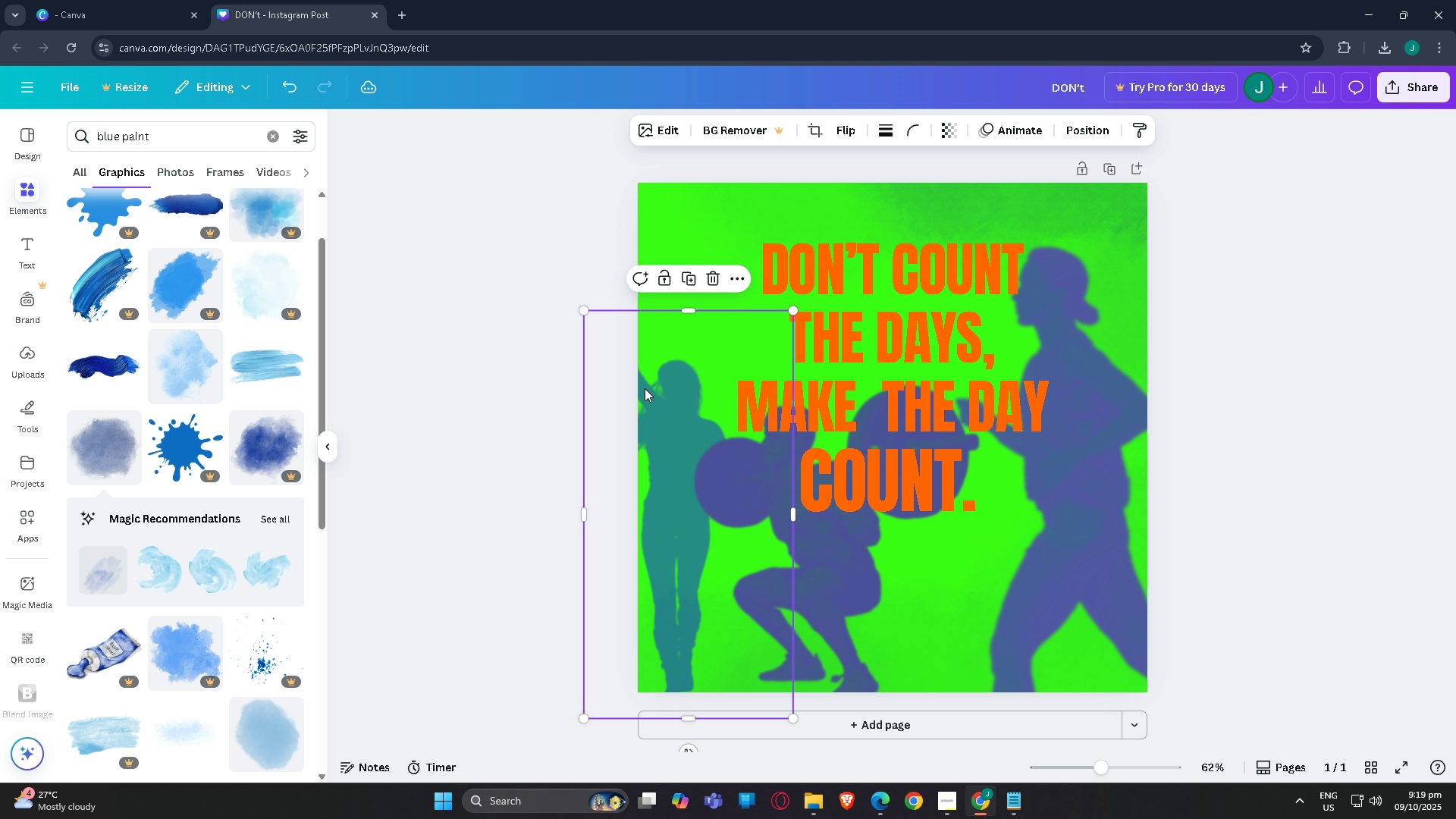 
triple_click([645, 388])
 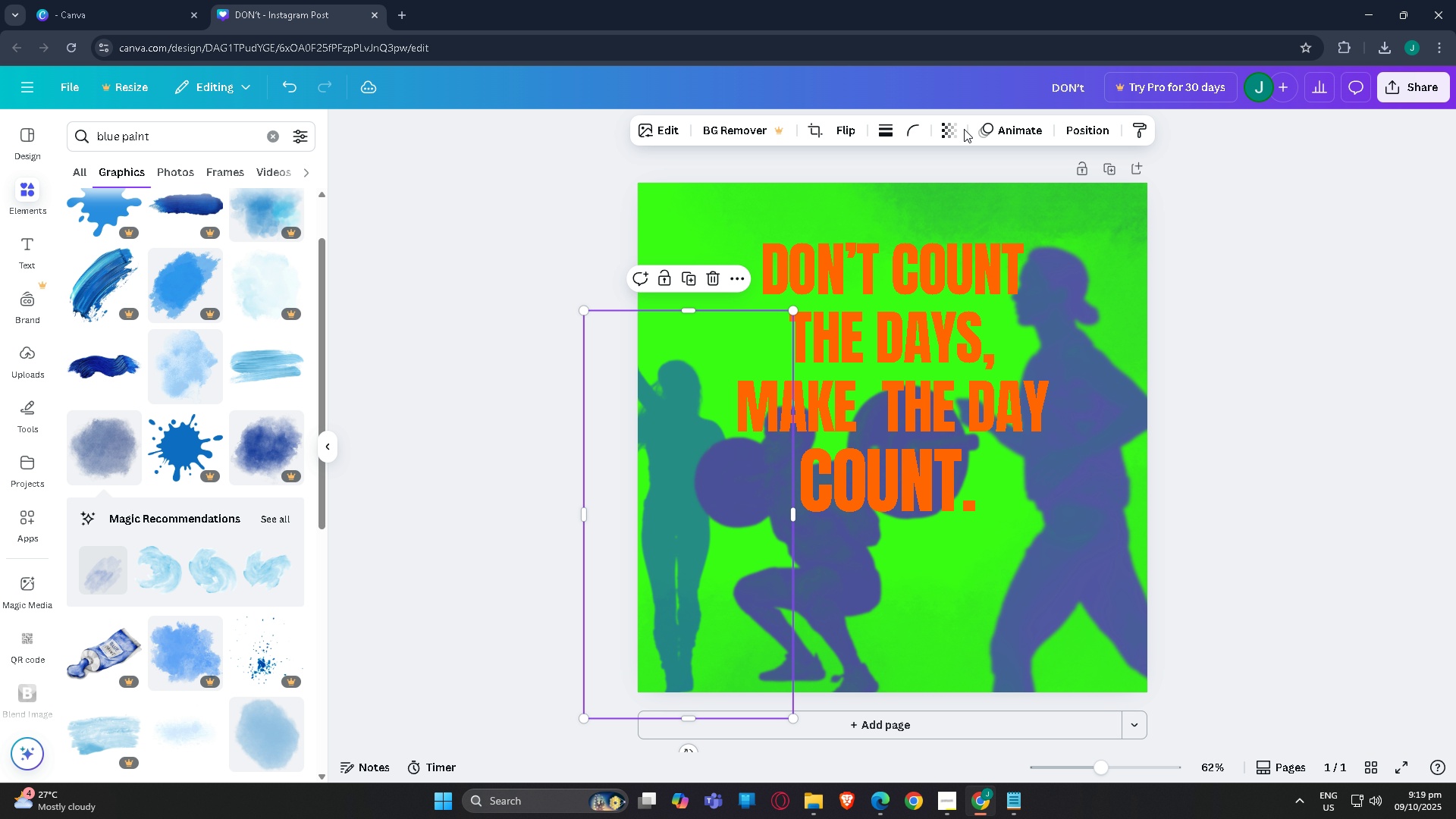 
double_click([957, 131])
 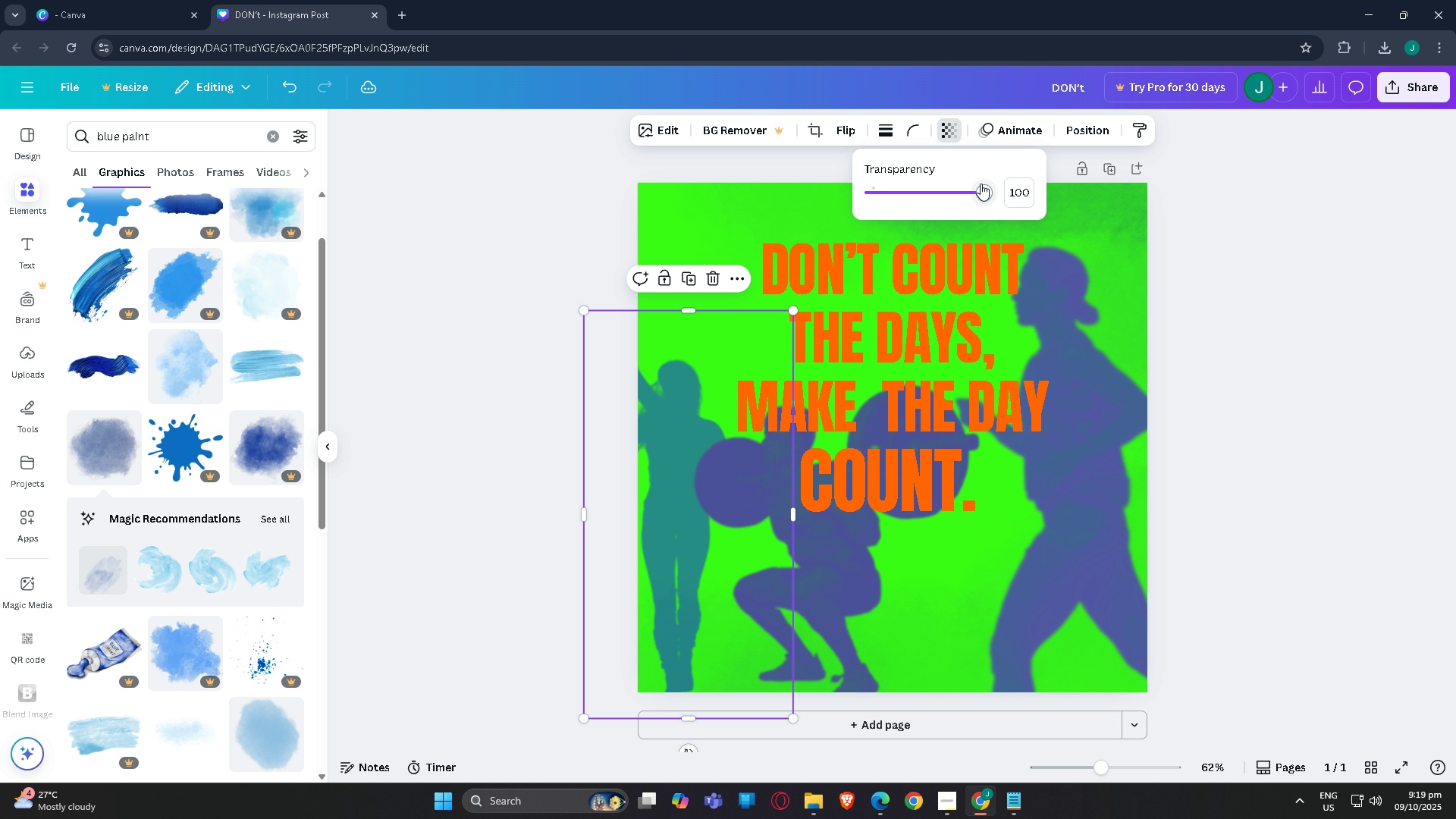 
left_click_drag(start_coordinate=[979, 187], to_coordinate=[960, 196])
 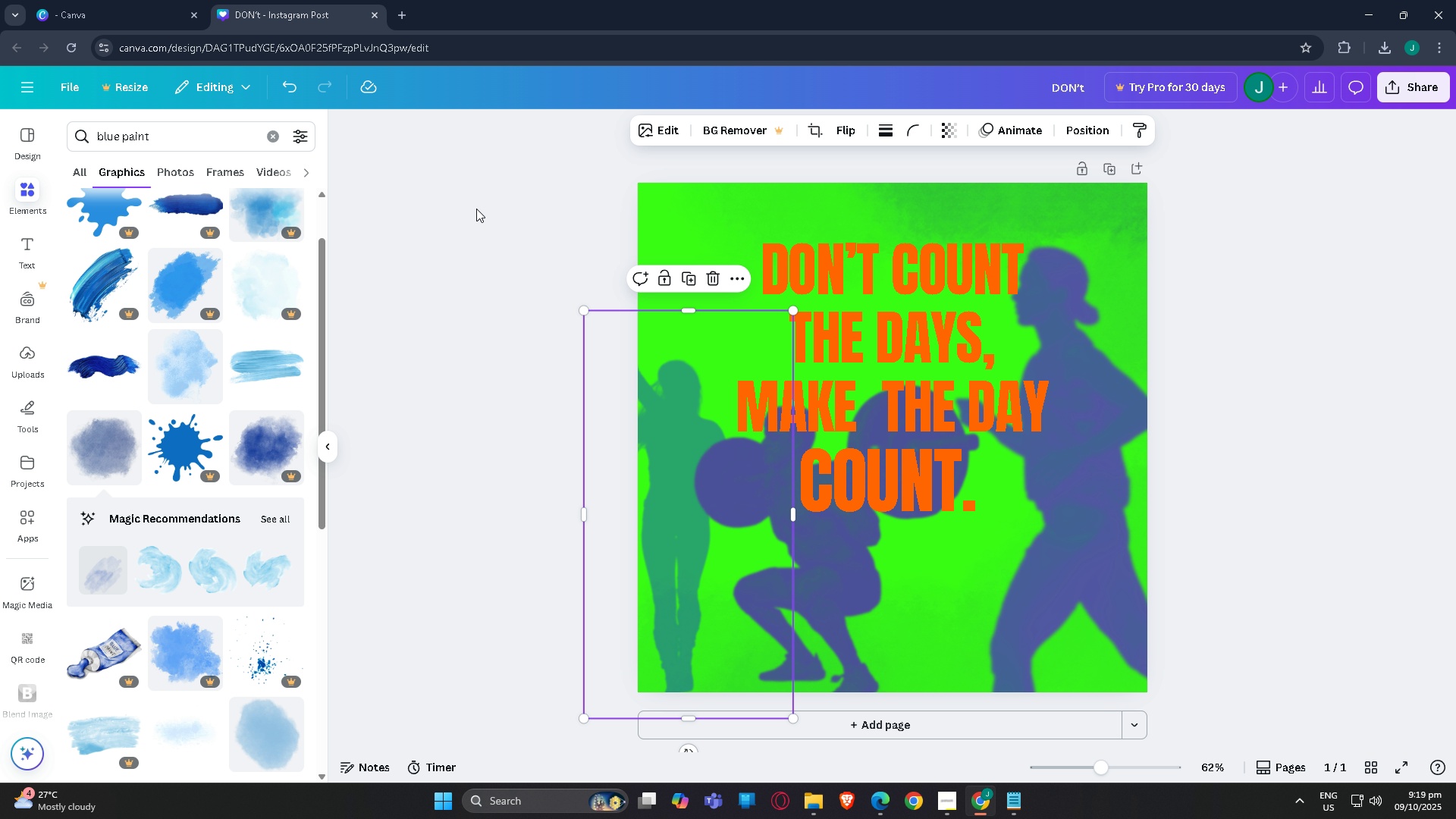 
double_click([476, 209])
 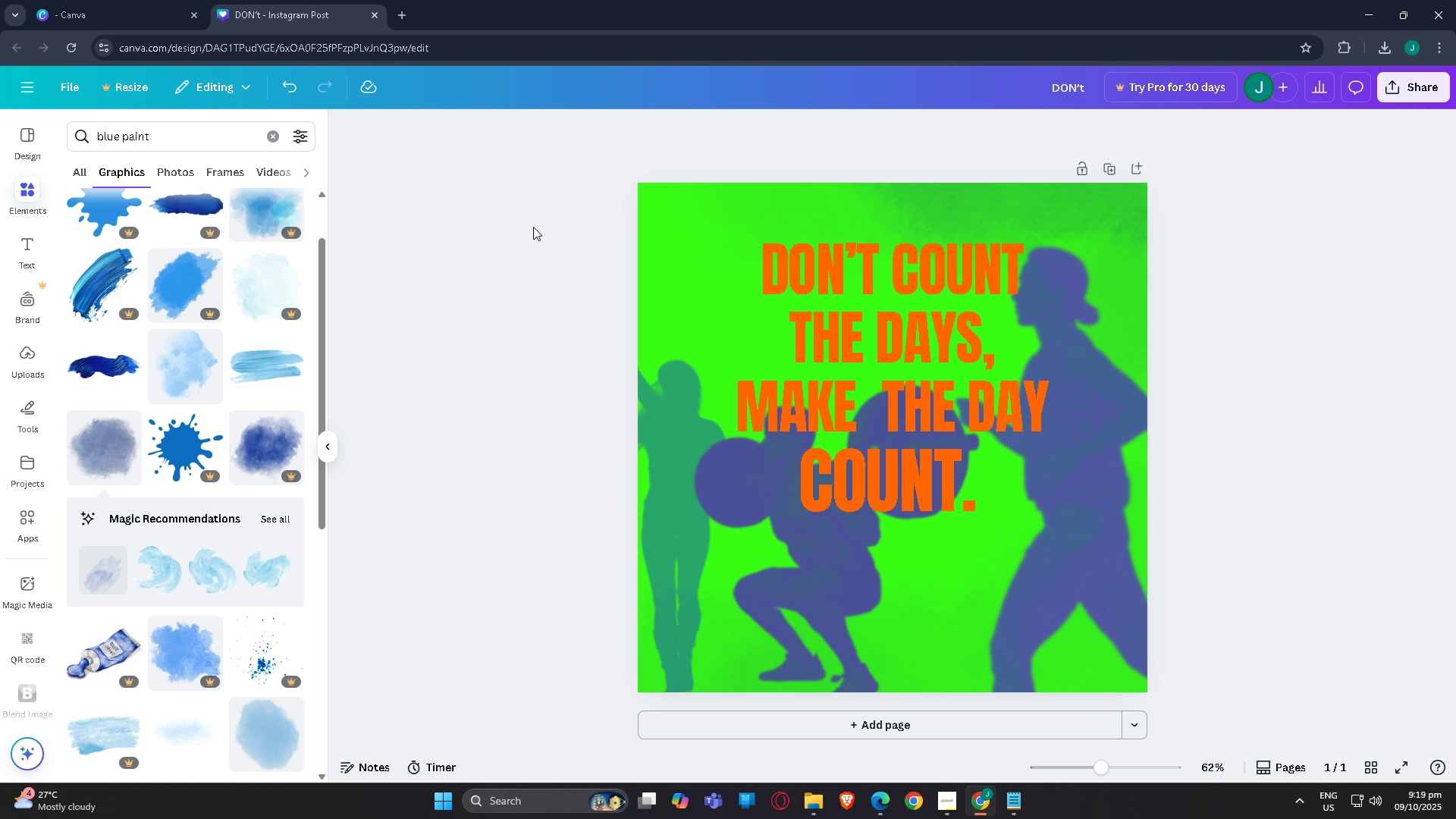 
scroll: coordinate [970, 352], scroll_direction: up, amount: 2.0
 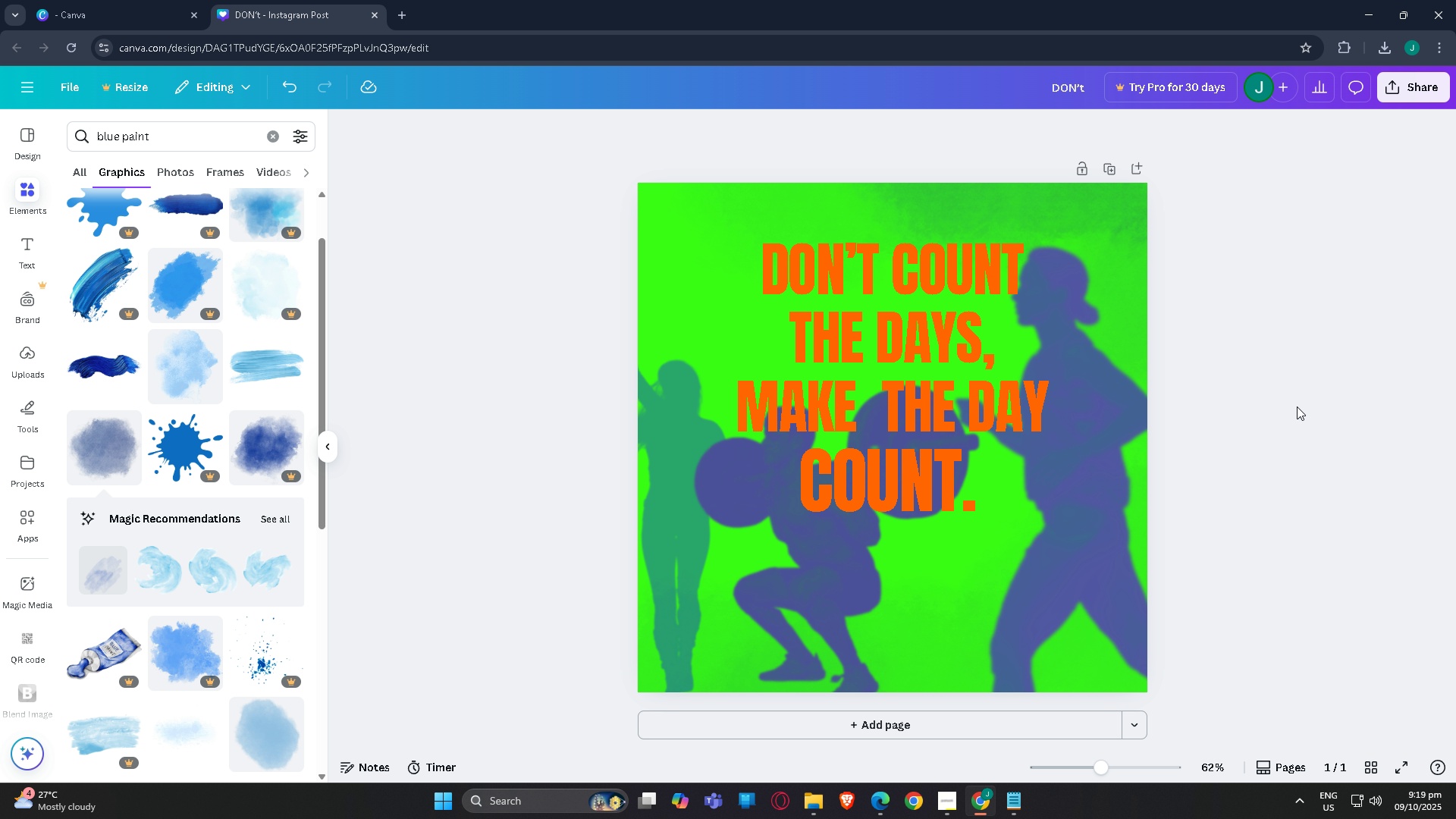 
left_click([1318, 381])
 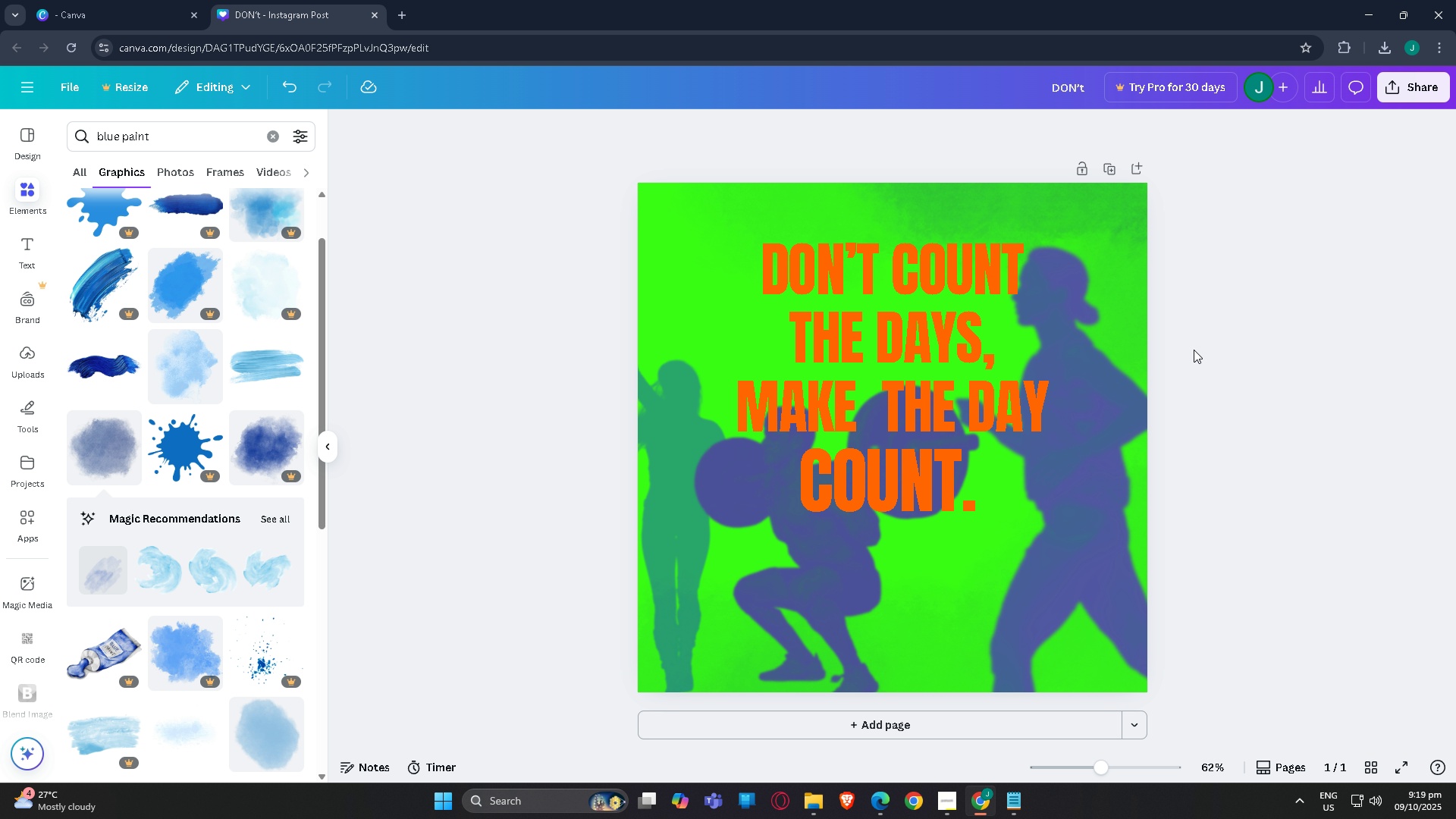 
scroll: coordinate [1194, 331], scroll_direction: down, amount: 2.0
 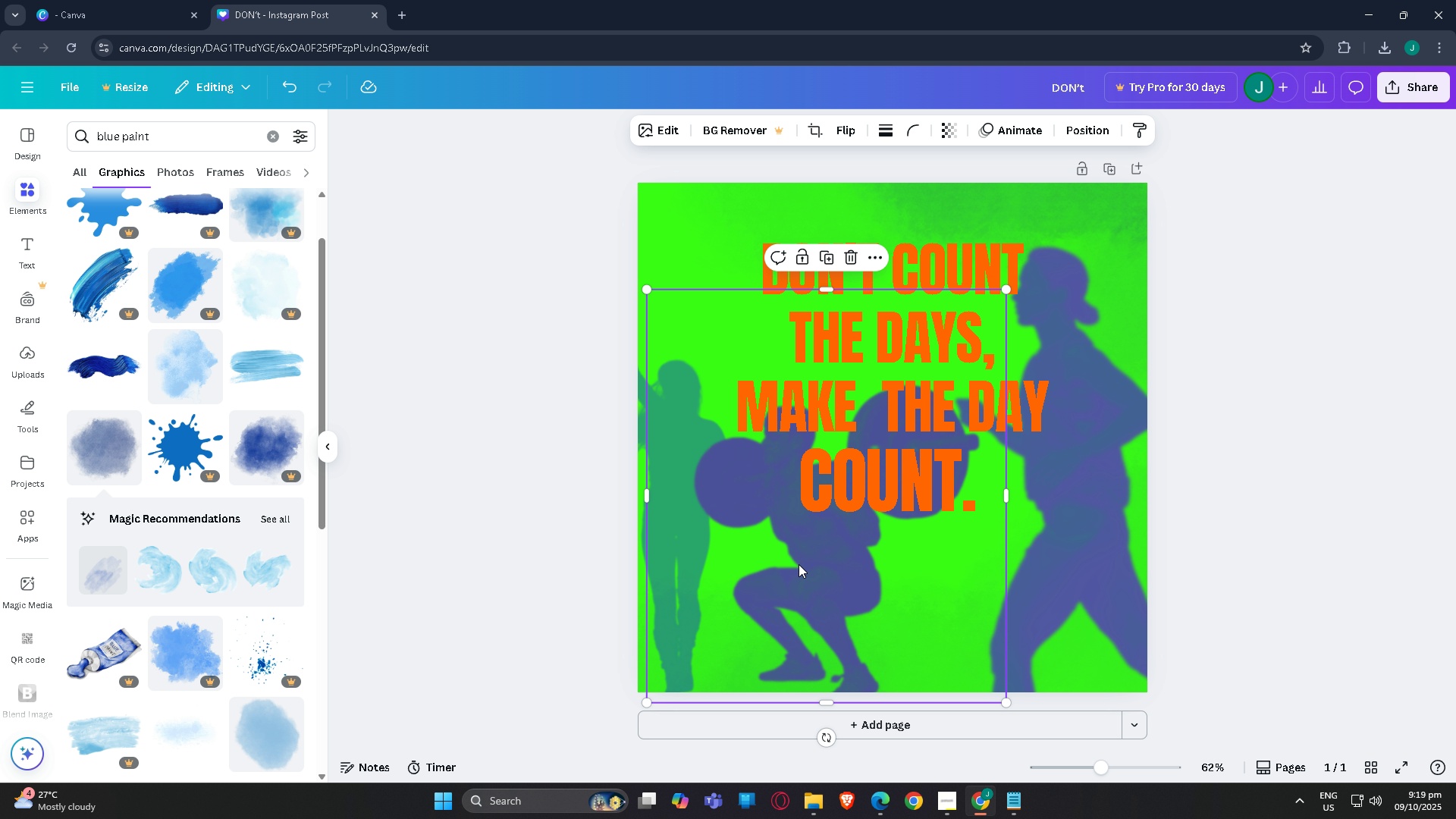 
left_click([799, 564])
 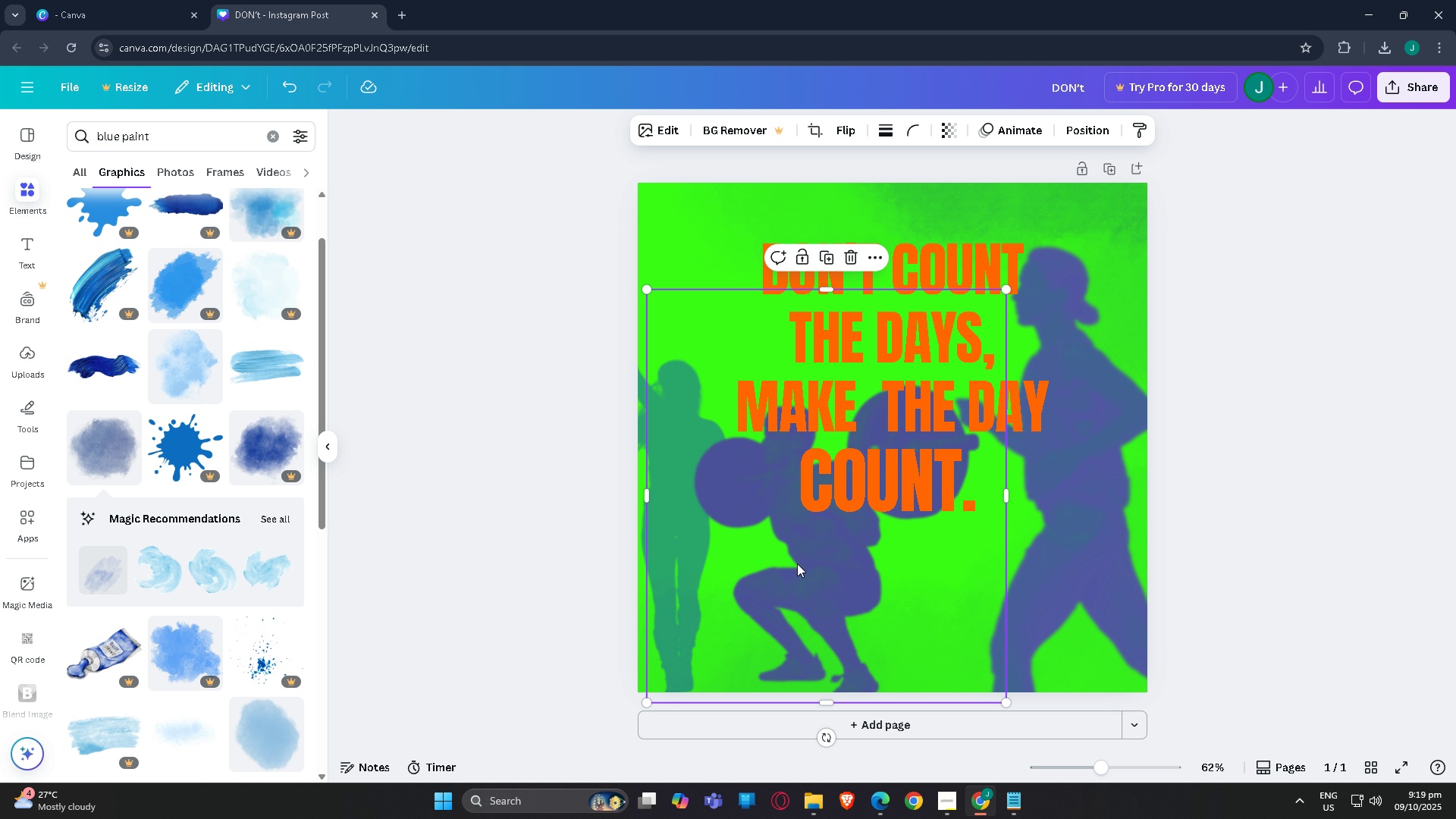 
left_click_drag(start_coordinate=[798, 563], to_coordinate=[787, 569])
 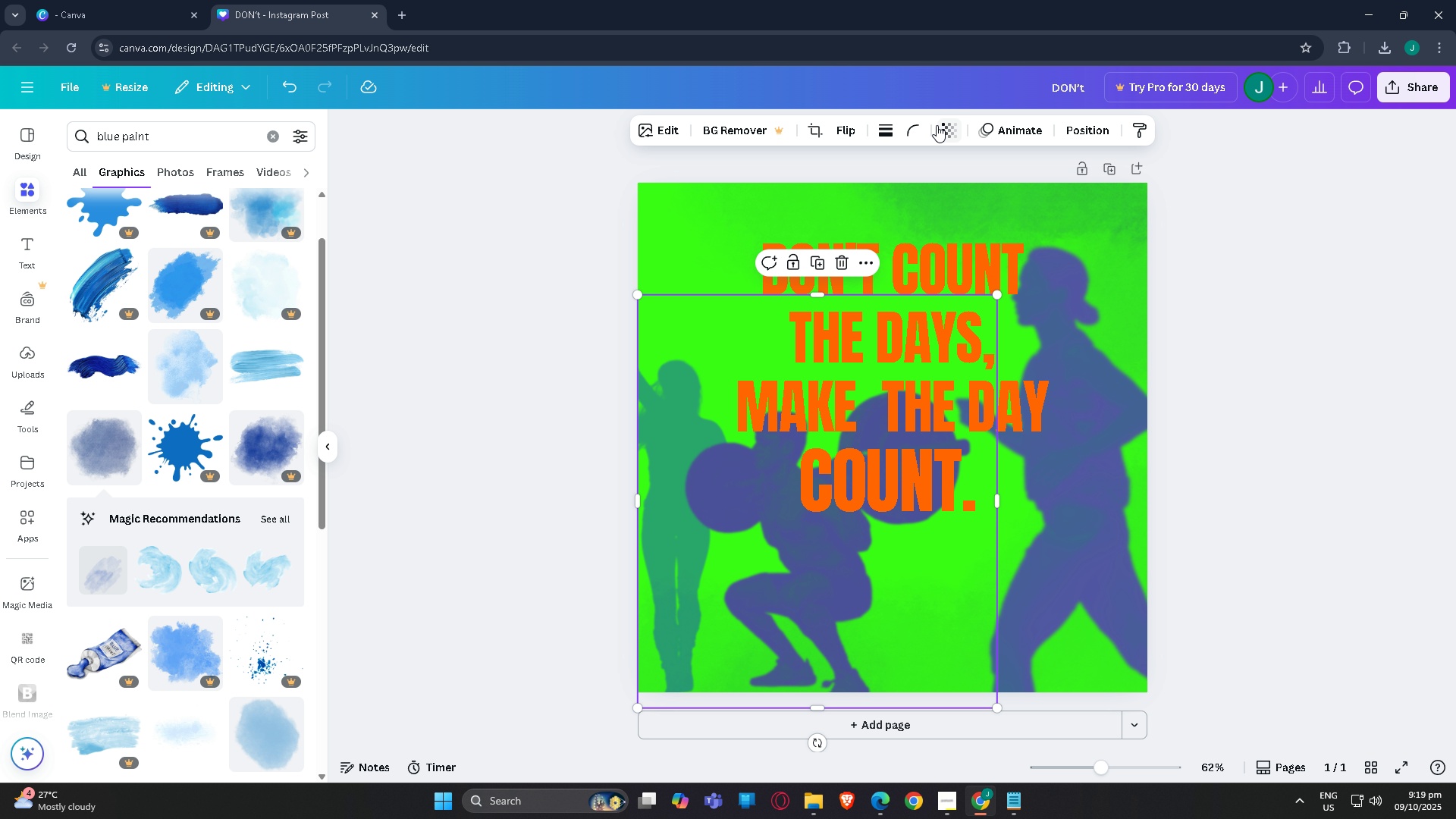 
left_click([949, 126])
 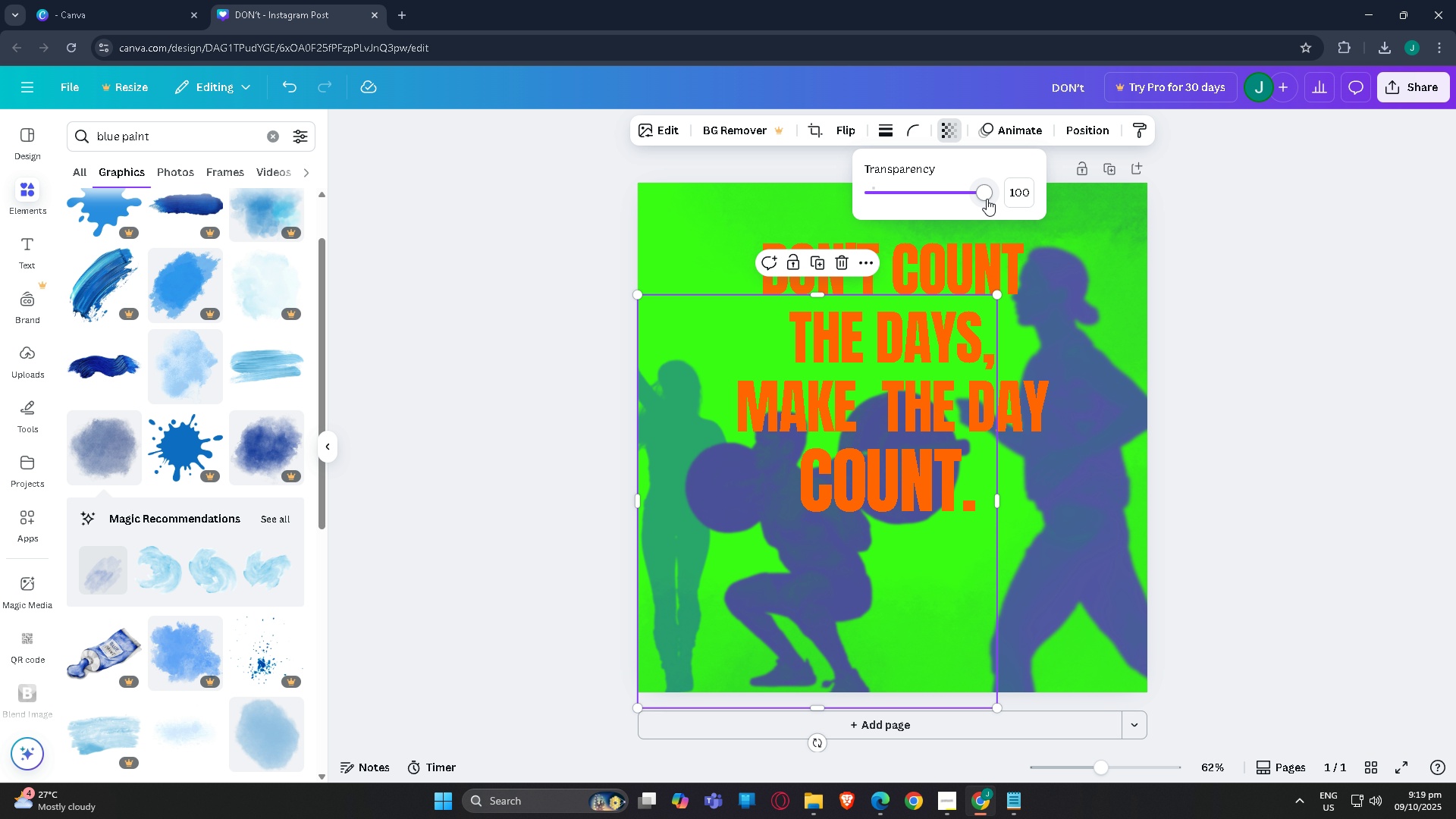 
left_click_drag(start_coordinate=[986, 197], to_coordinate=[977, 194])
 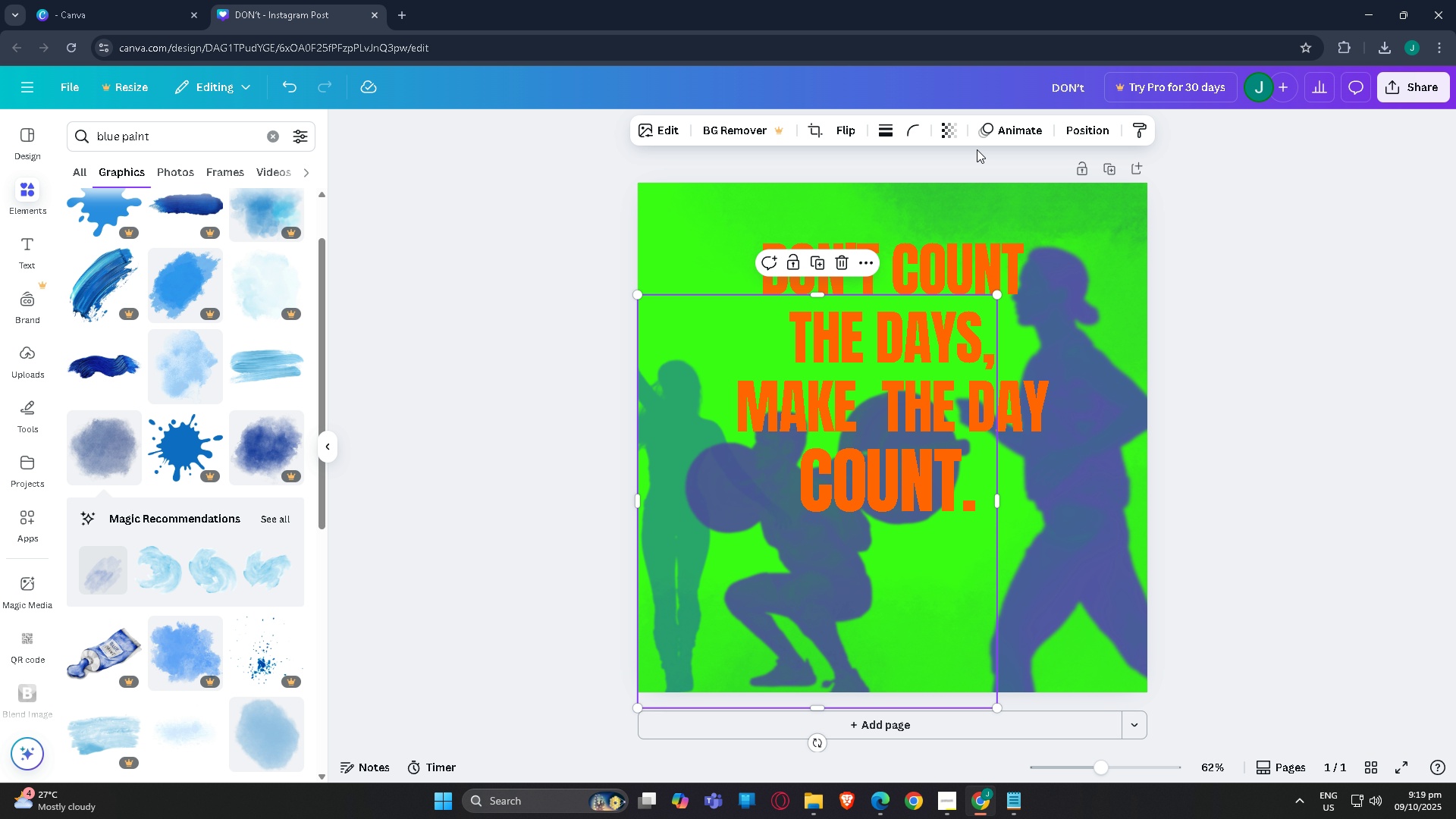 
left_click([952, 127])
 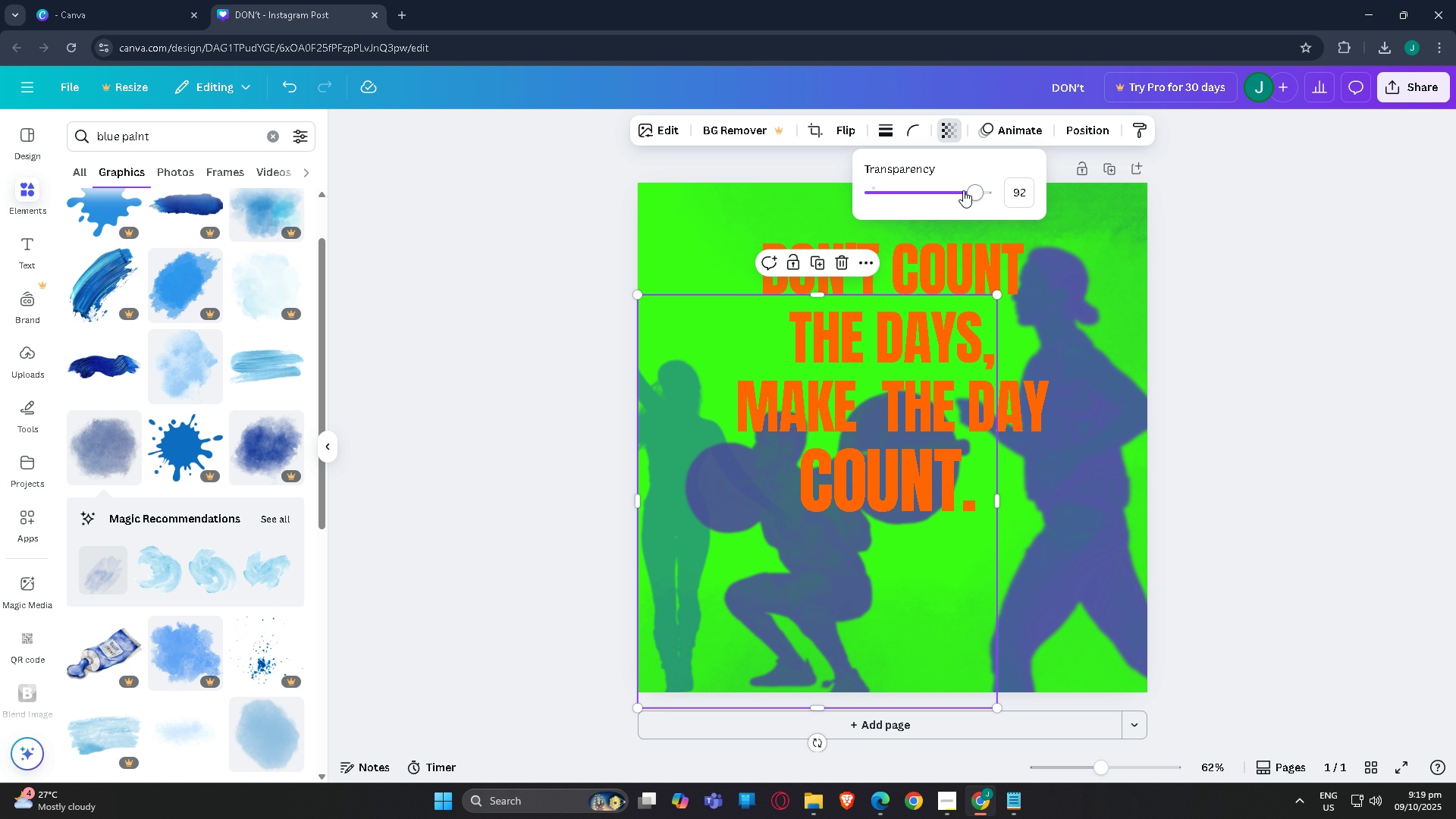 
left_click_drag(start_coordinate=[974, 191], to_coordinate=[1018, 188])
 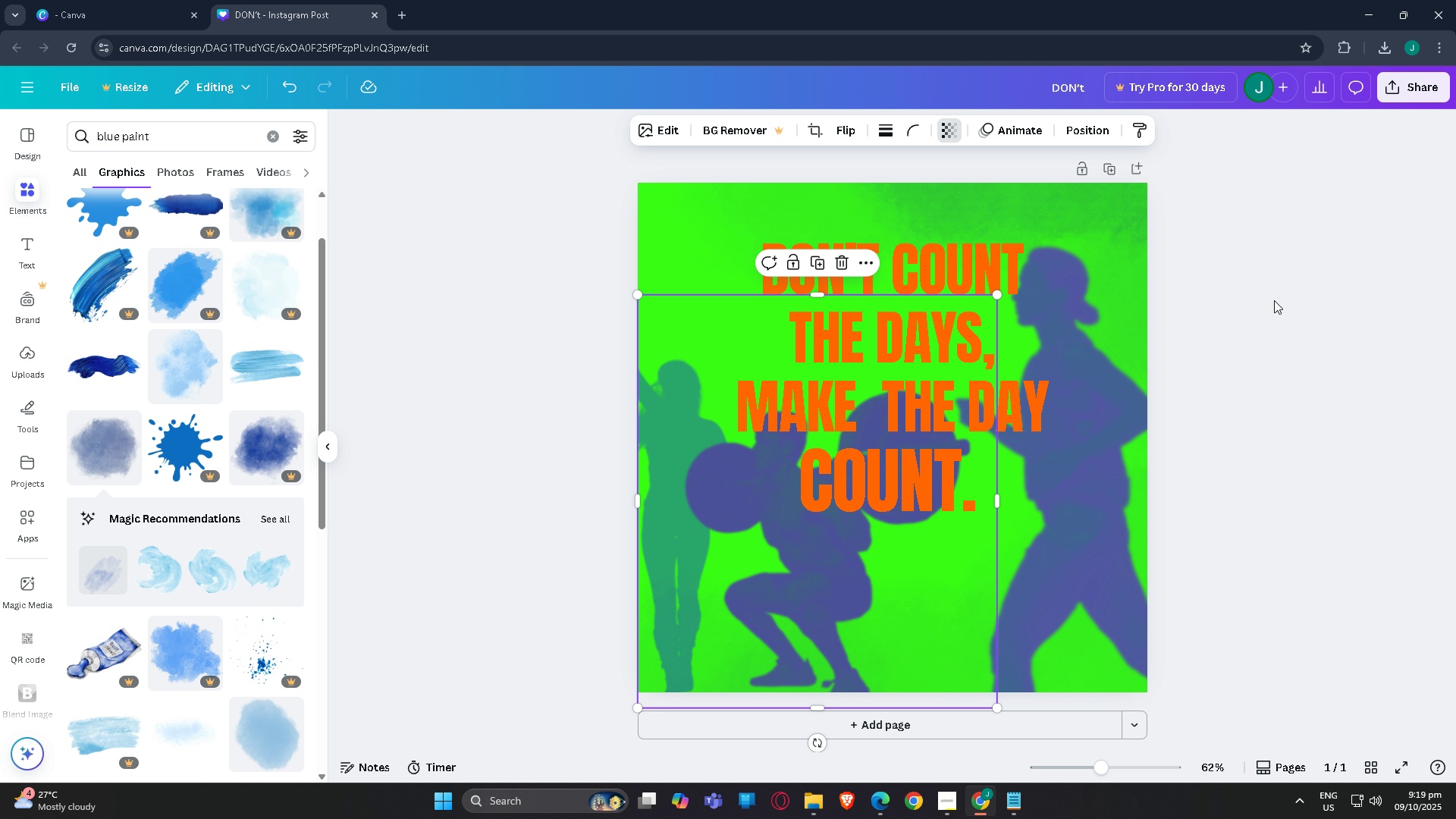 
left_click([1274, 300])
 